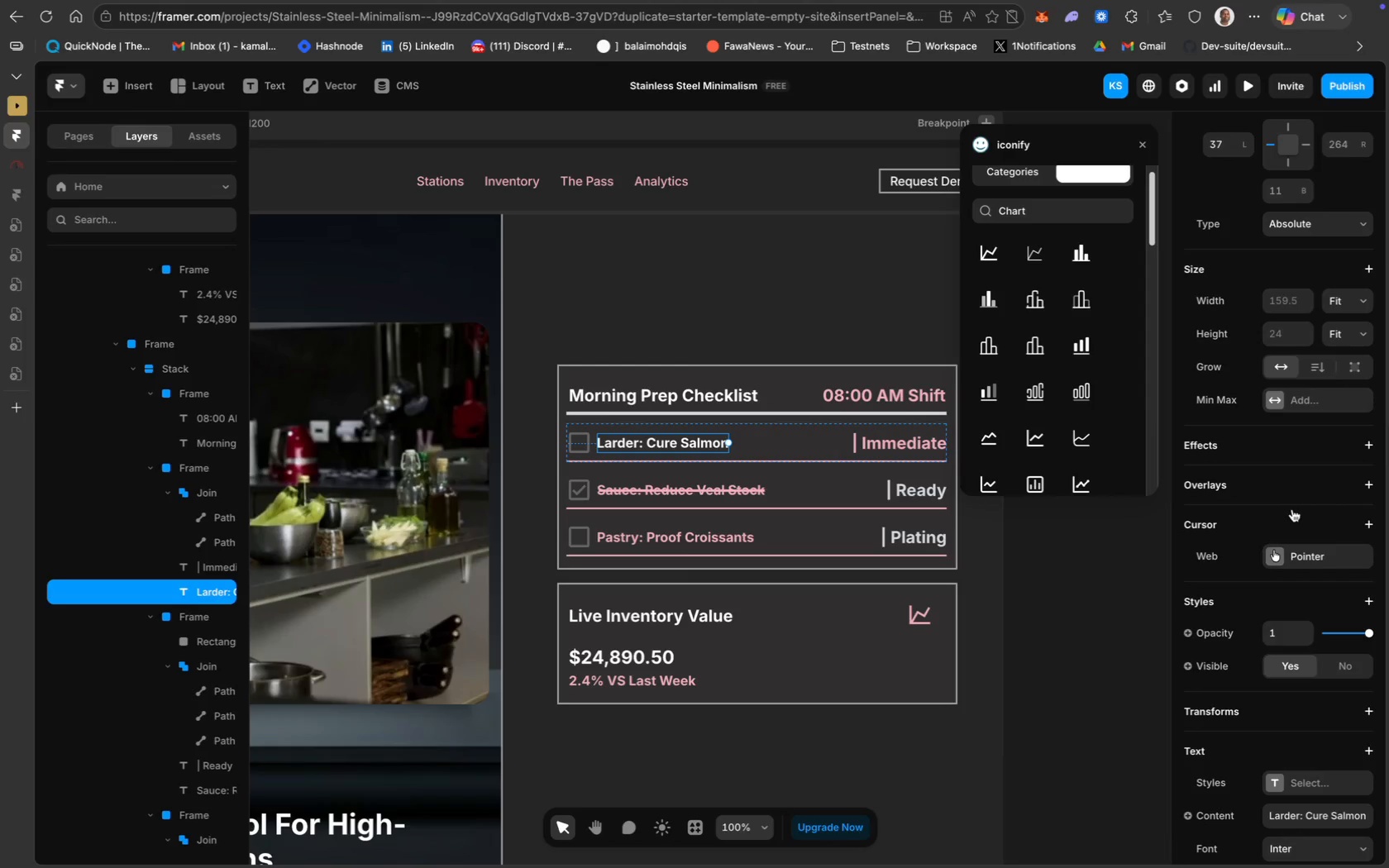 
scroll: coordinate [1011, 649], scroll_direction: up, amount: 6.0
 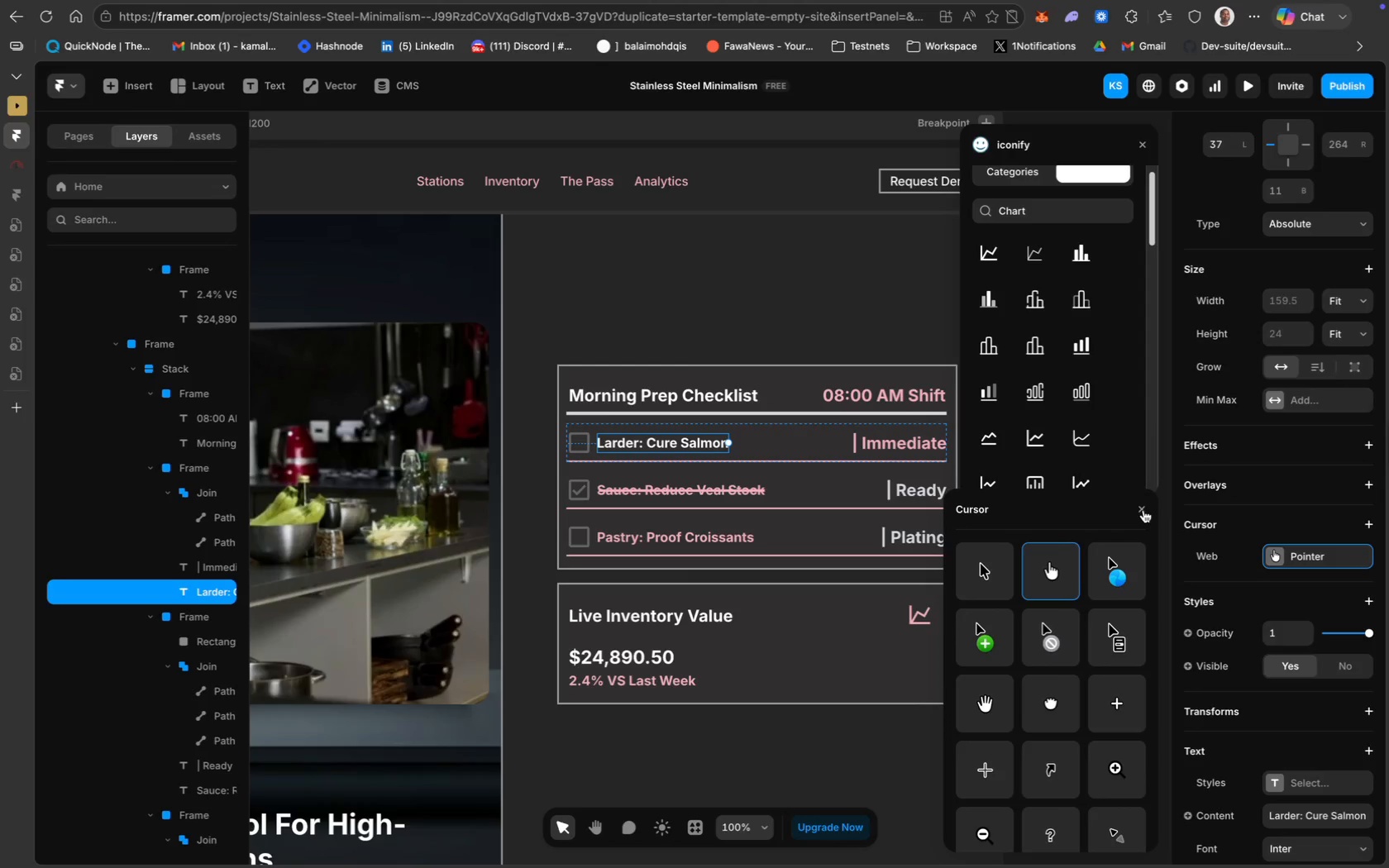 
left_click([1144, 510])
 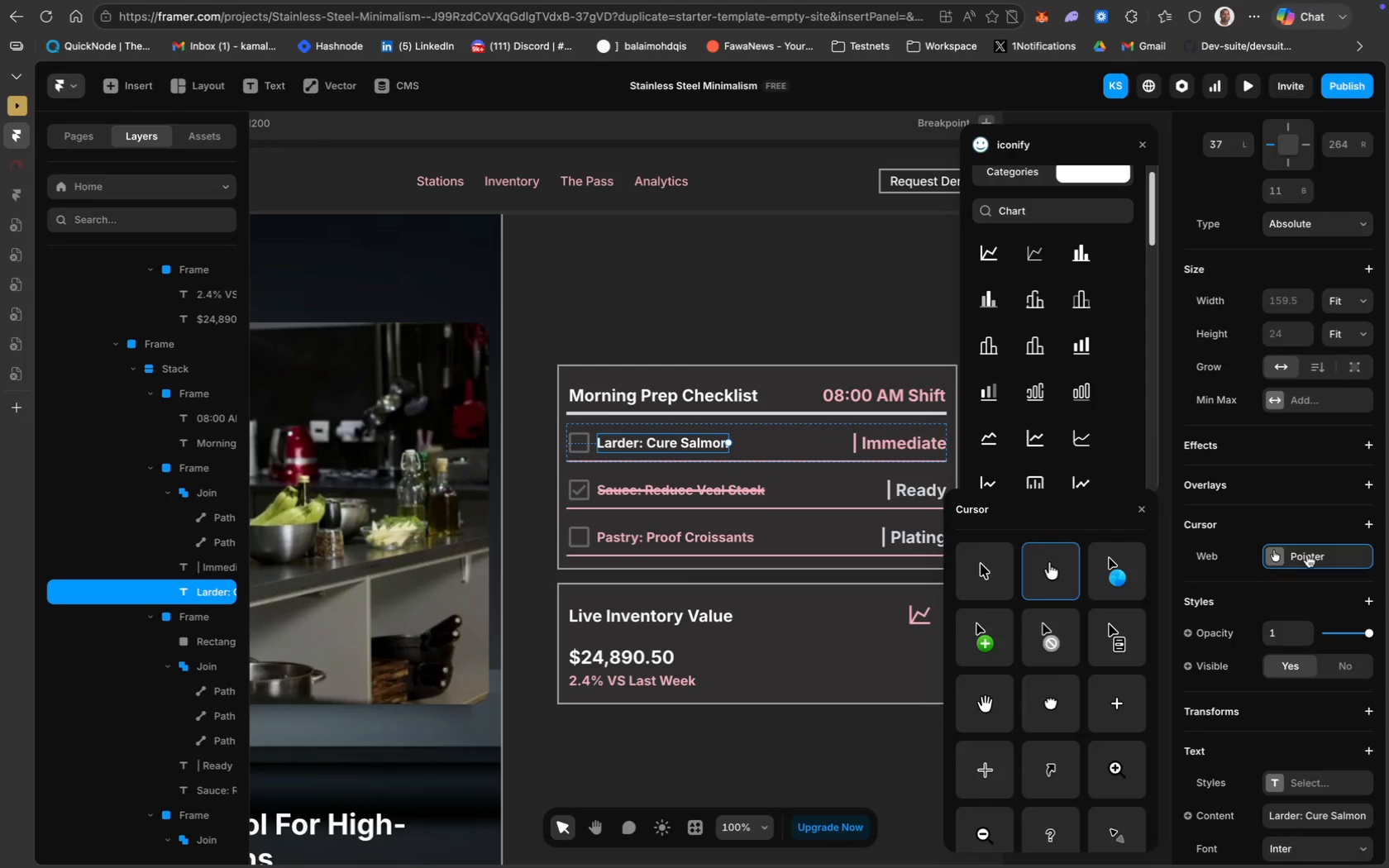 
scroll: coordinate [1020, 623], scroll_direction: down, amount: 91.0
 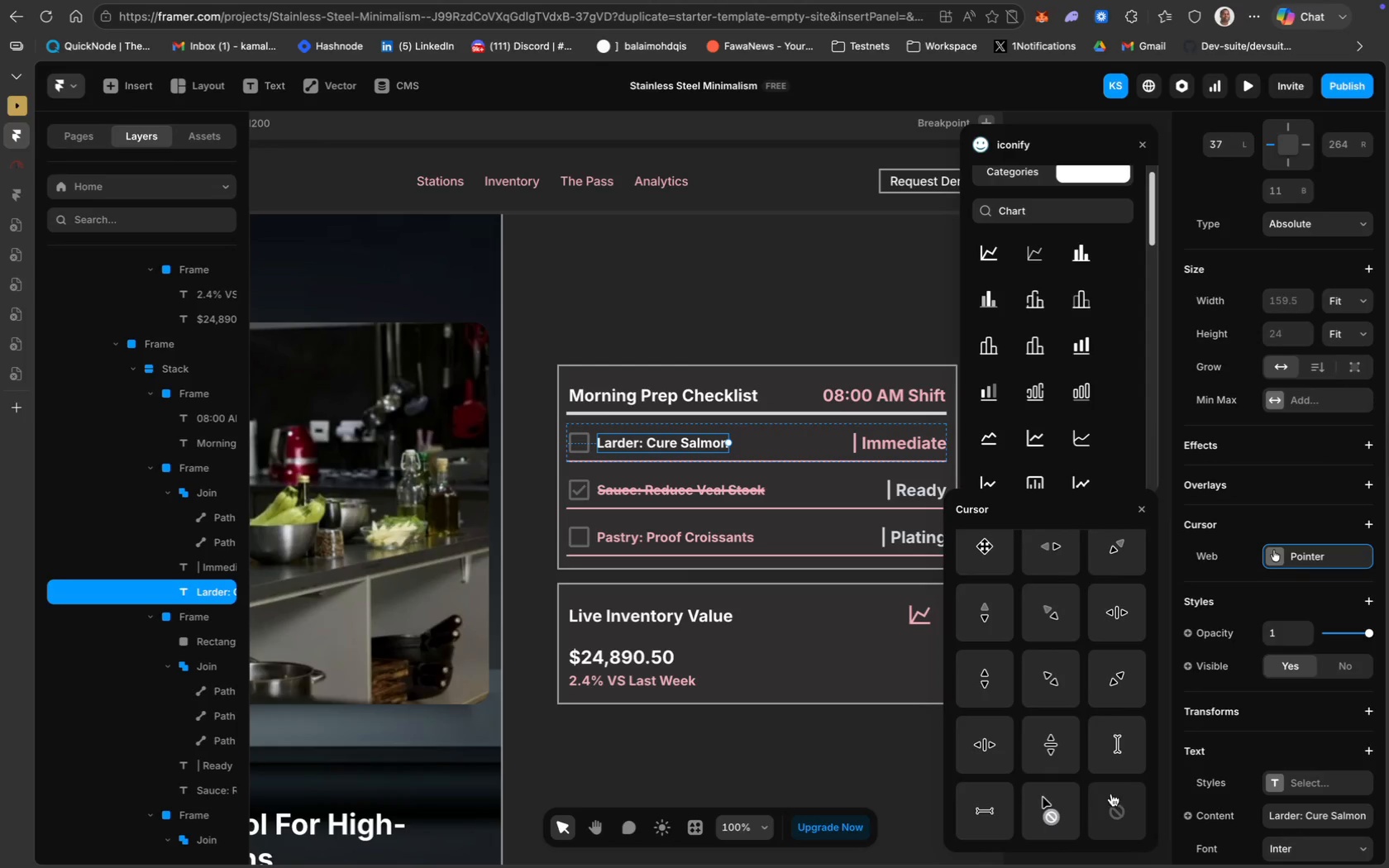 
left_click([1114, 798])
 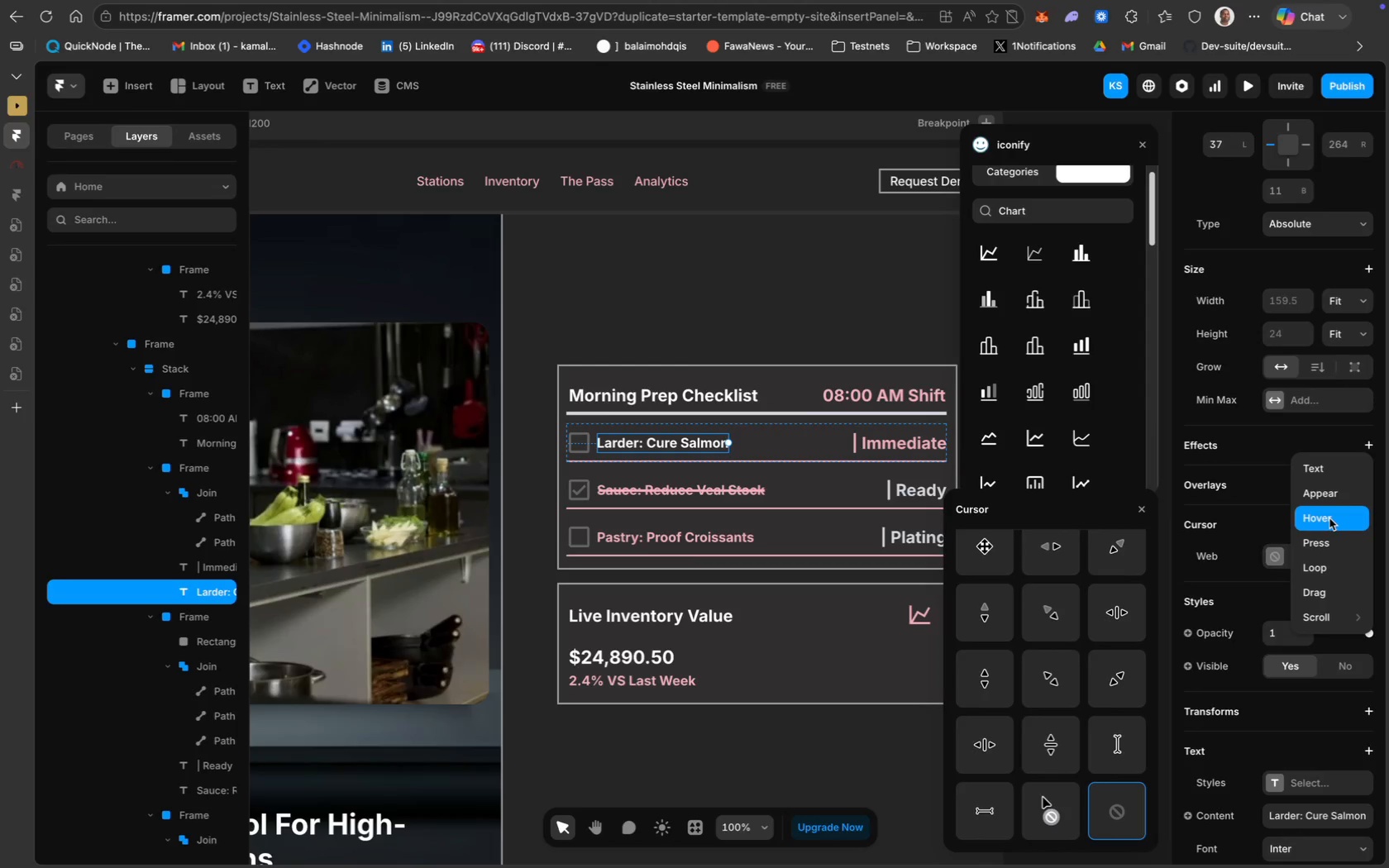 
wait(7.46)
 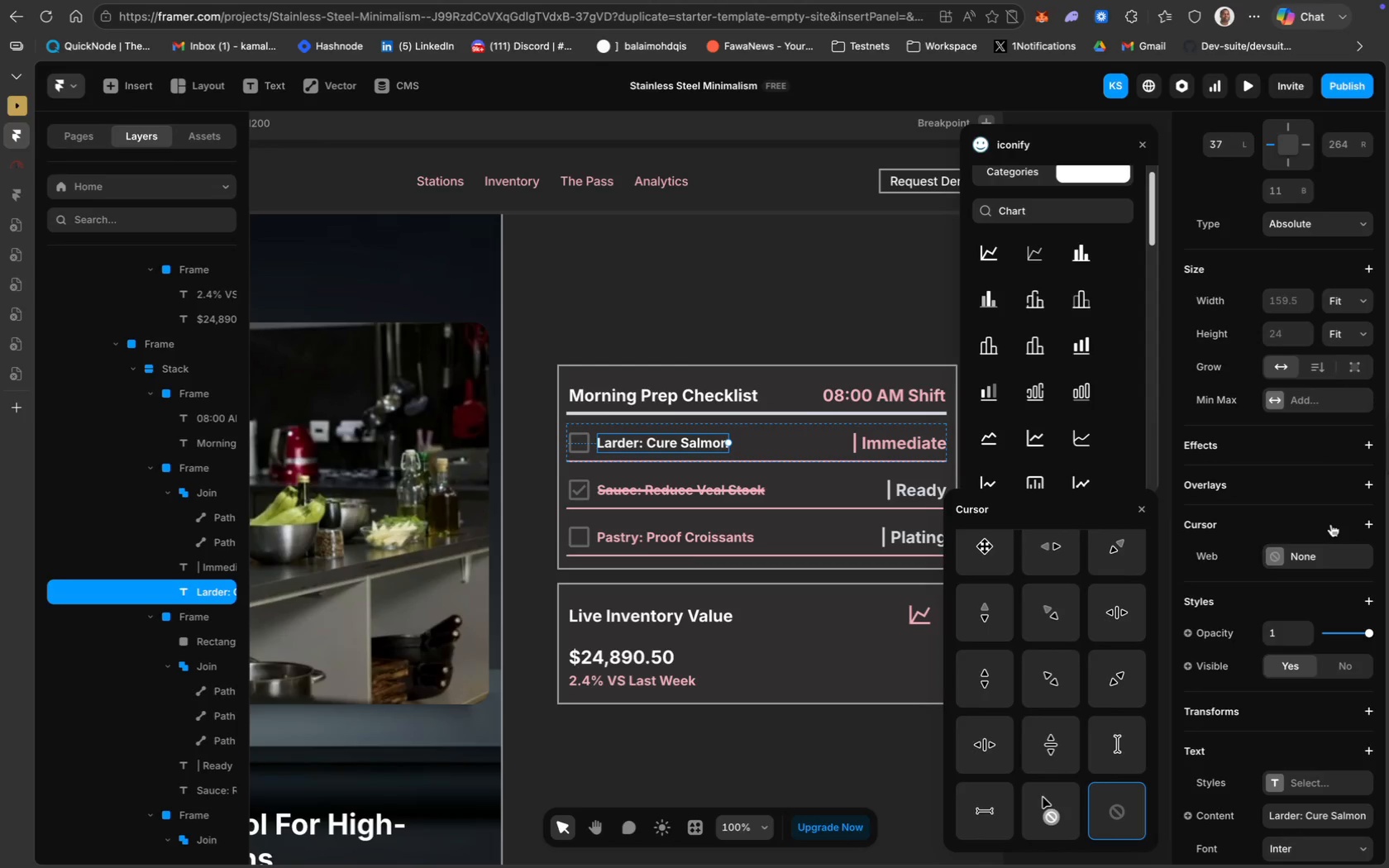 
left_click([1319, 545])
 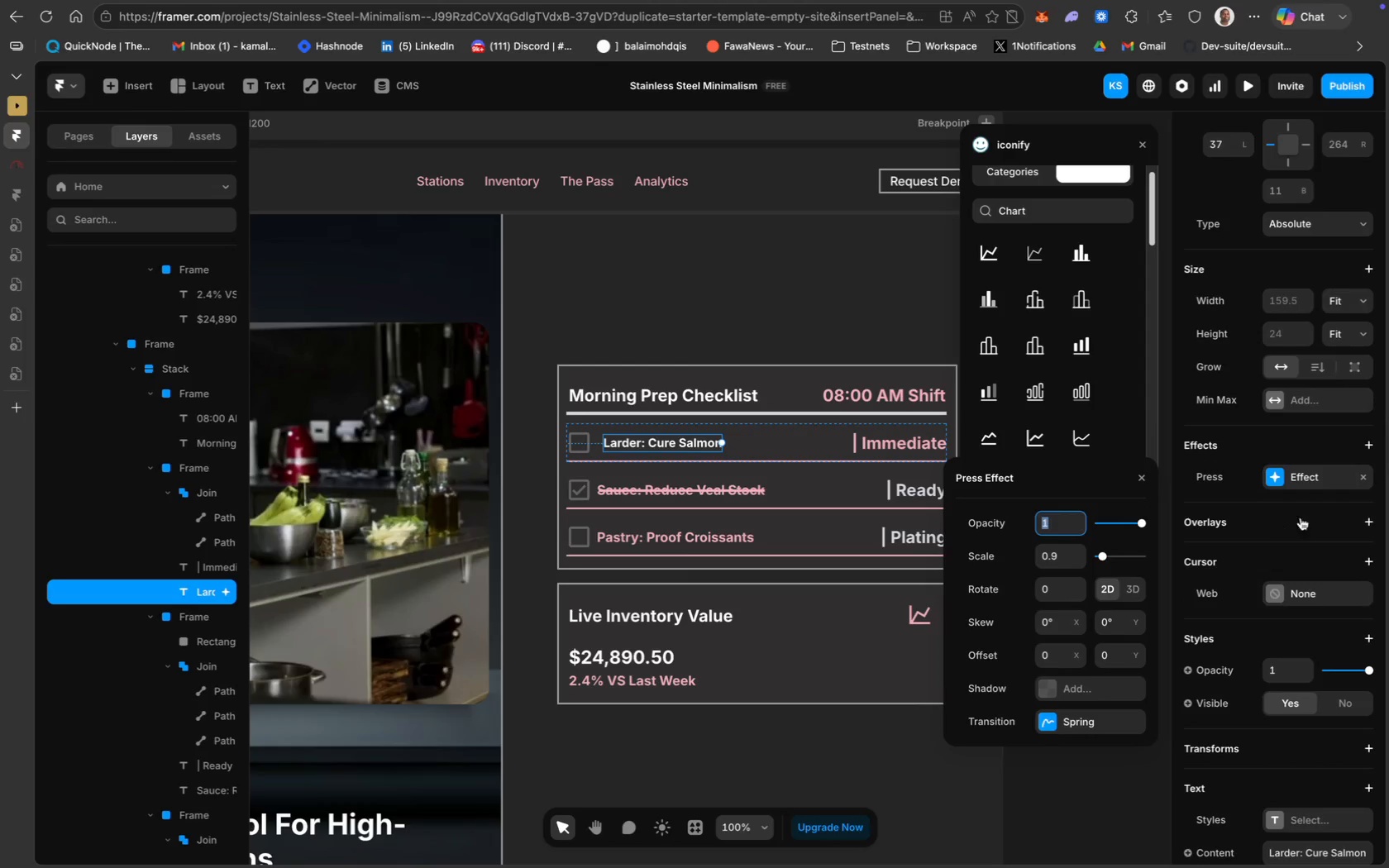 
left_click([1360, 477])
 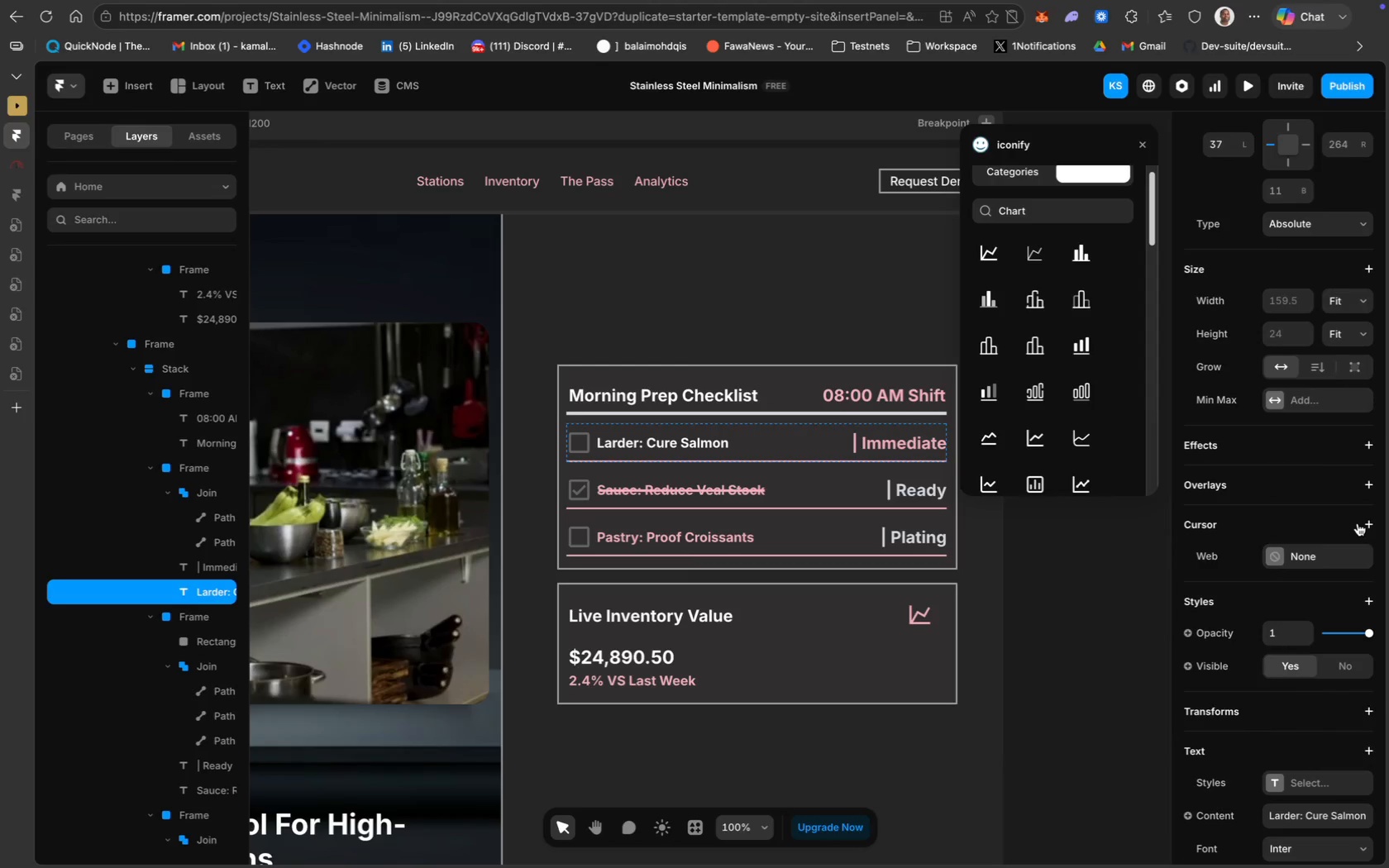 
left_click([1363, 523])
 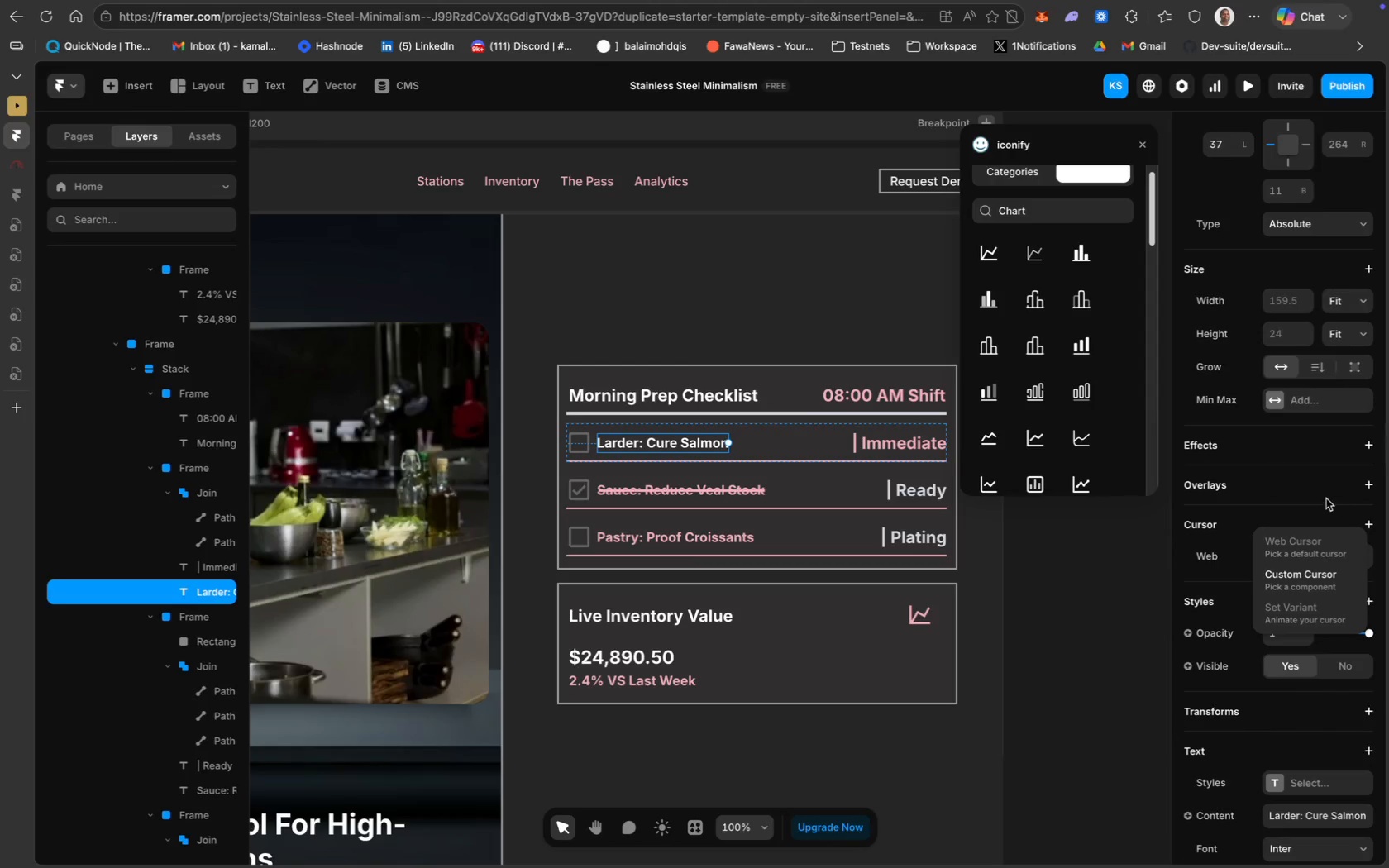 
left_click([1317, 503])
 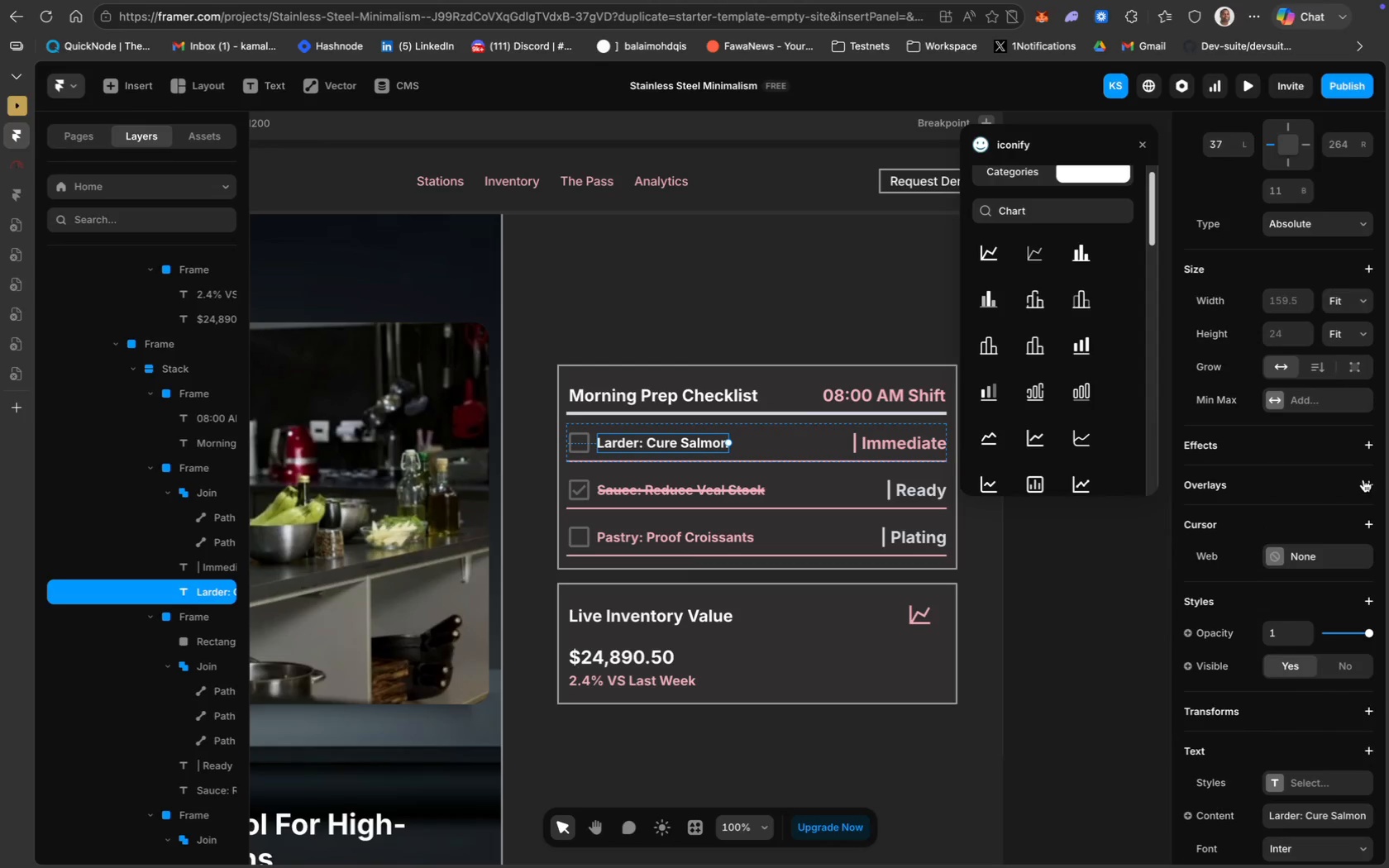 
left_click([1368, 479])
 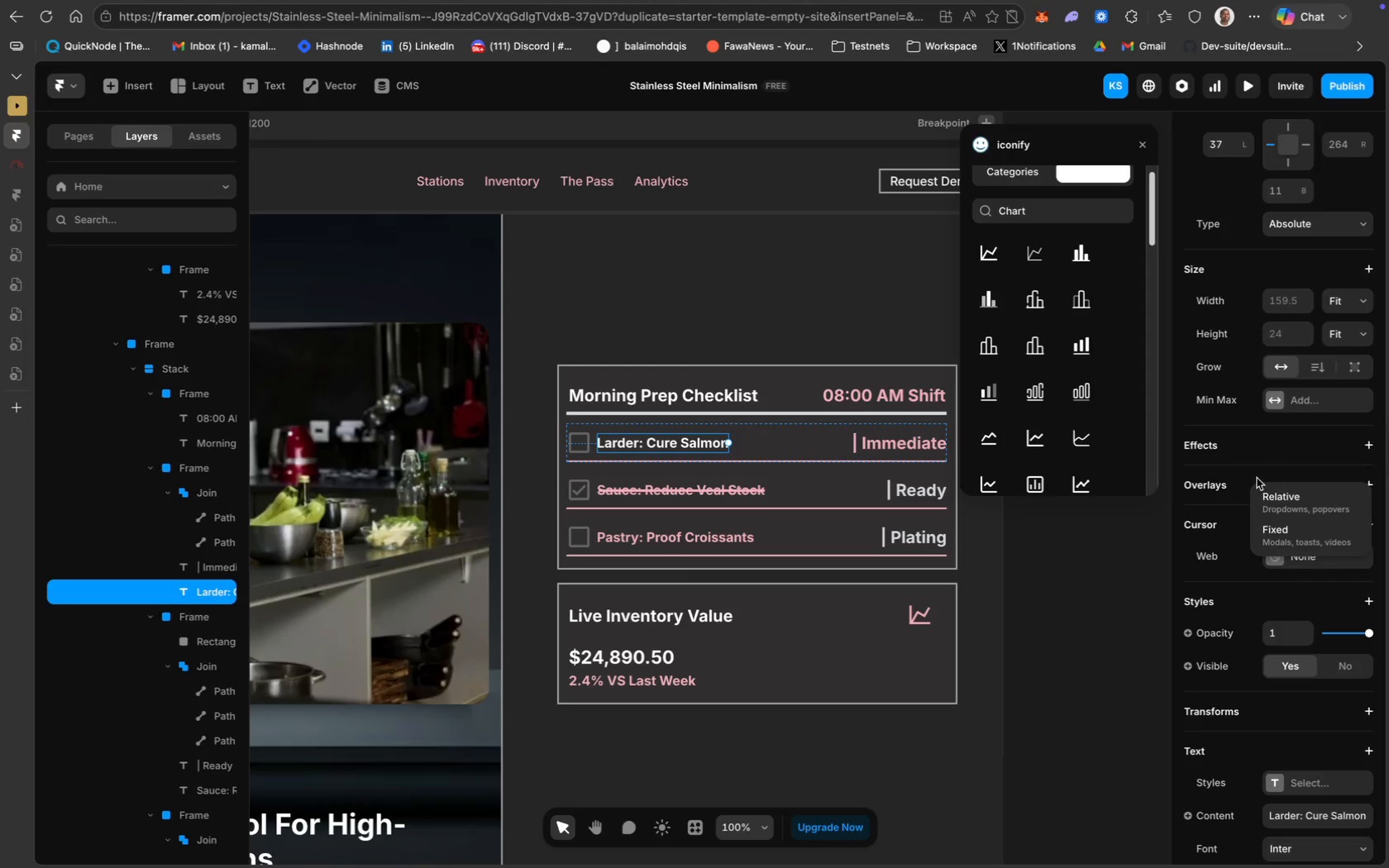 
left_click([1239, 479])
 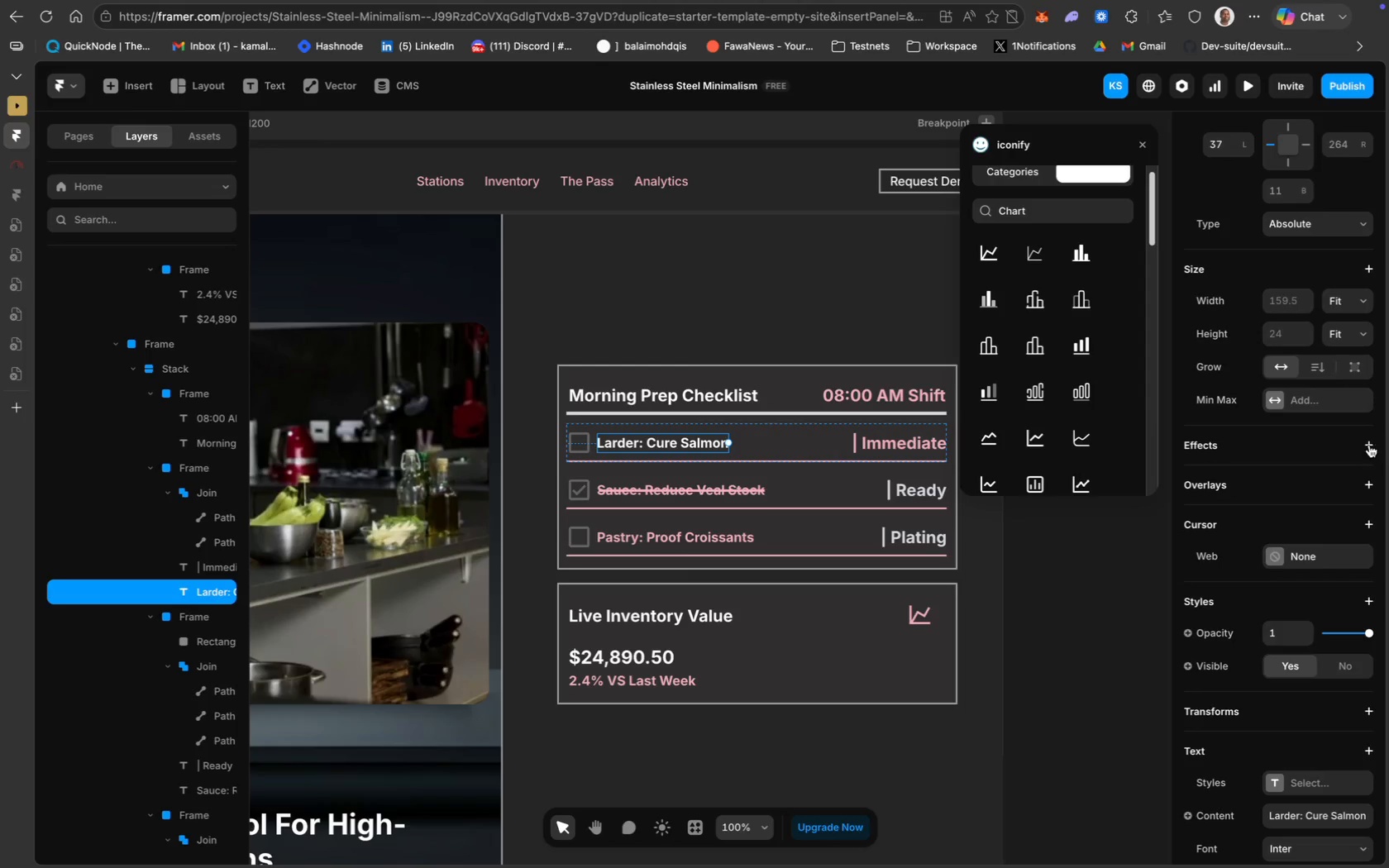 
left_click([1369, 445])
 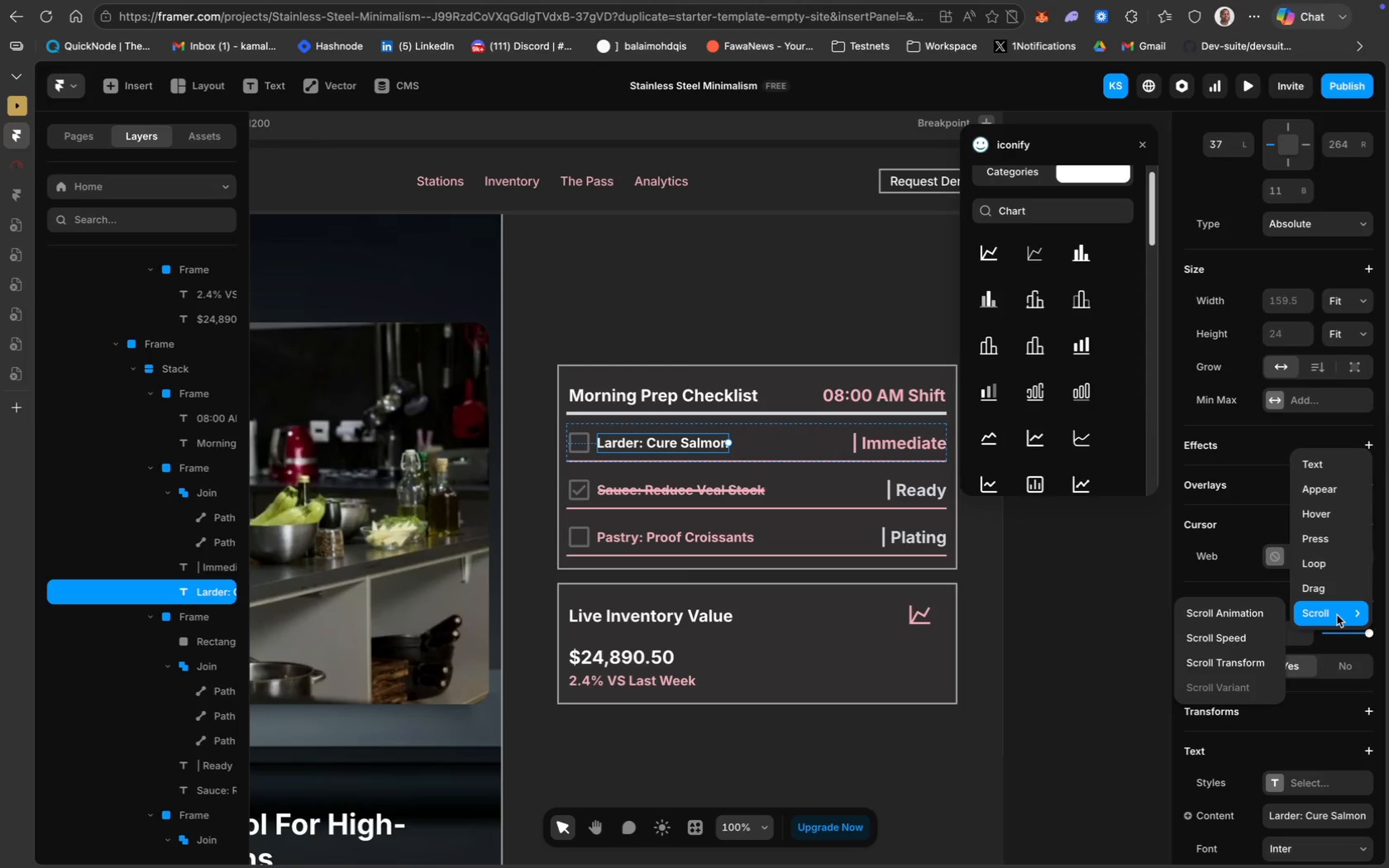 
wait(6.16)
 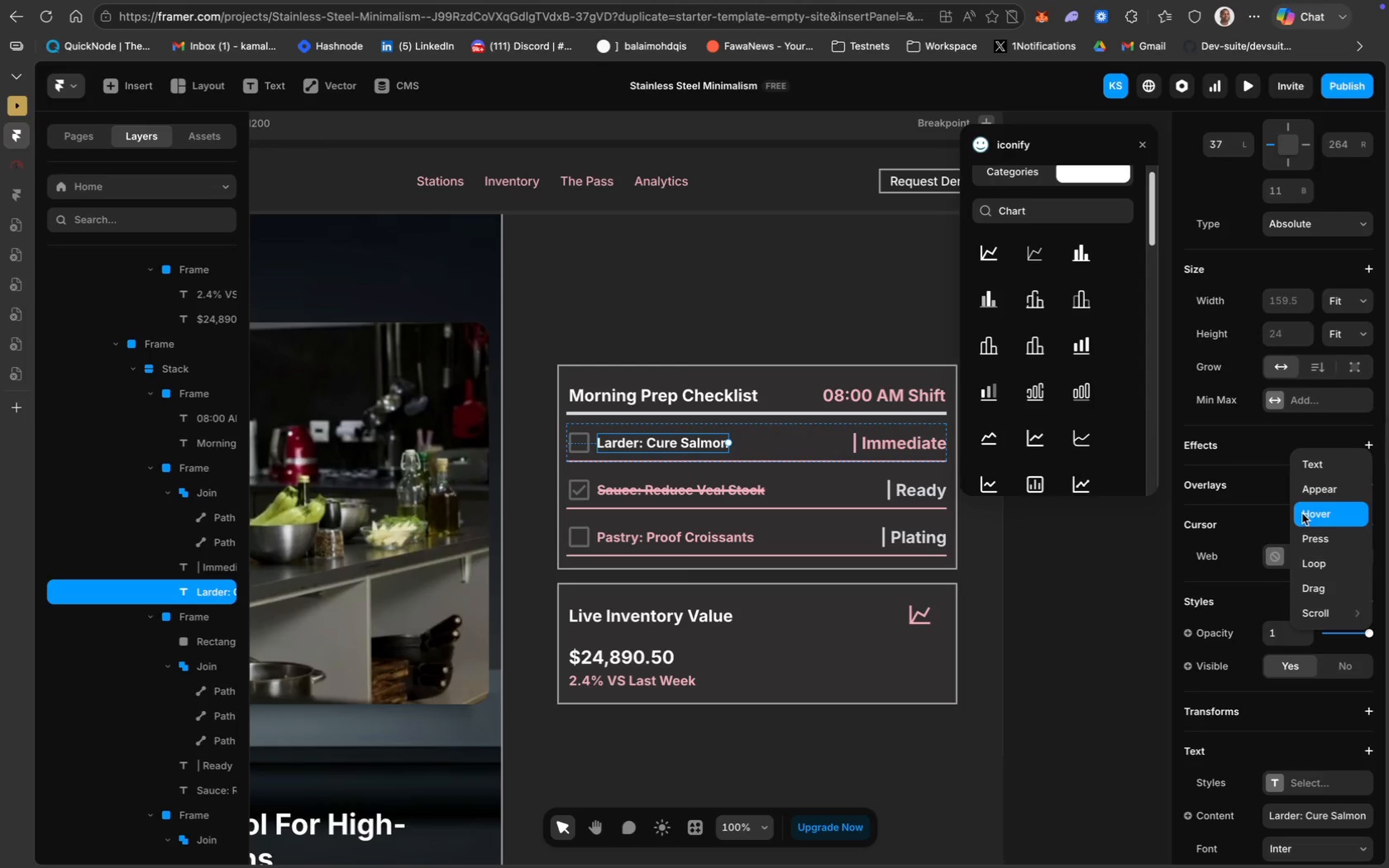 
left_click([1330, 521])
 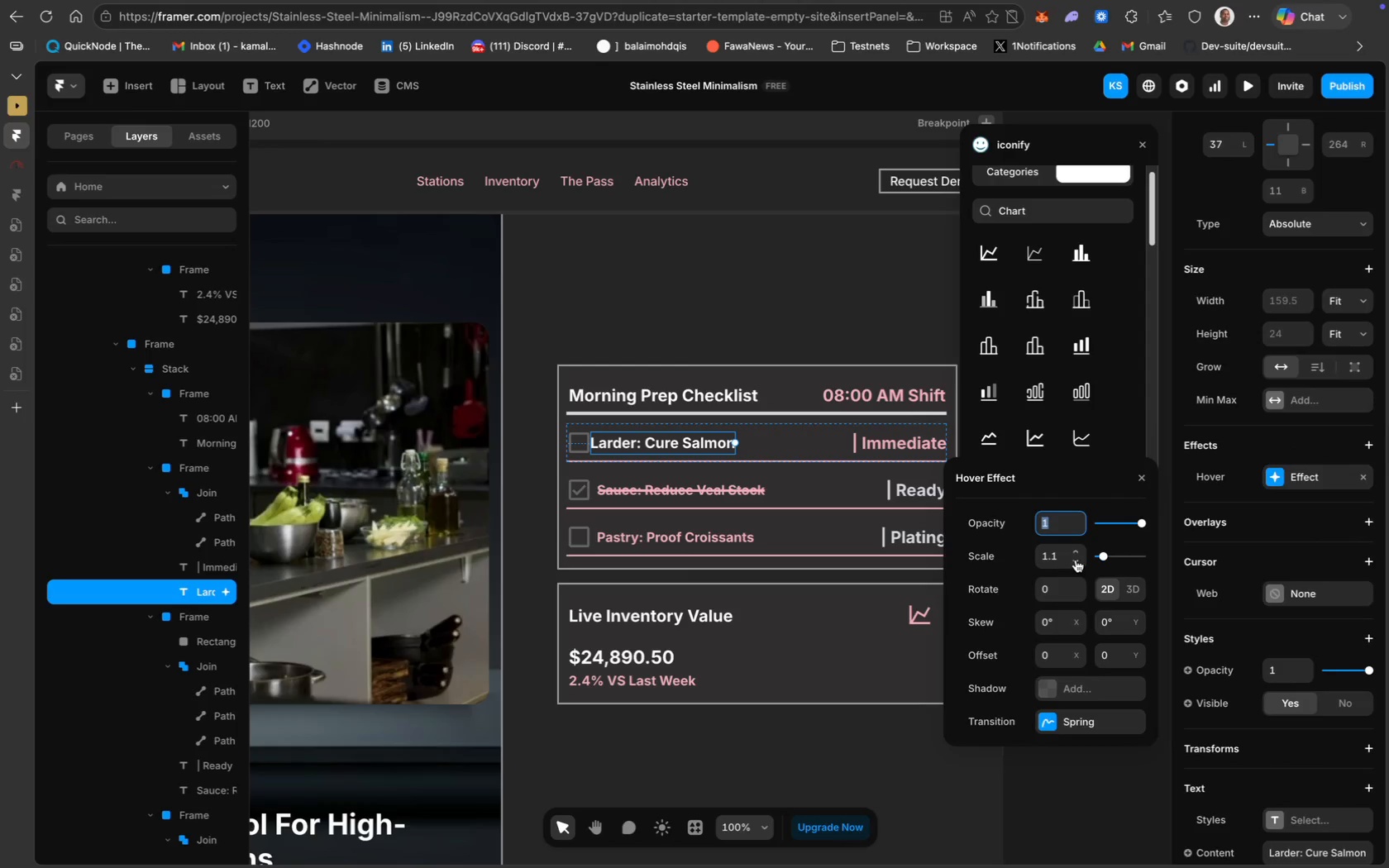 
left_click([1062, 556])
 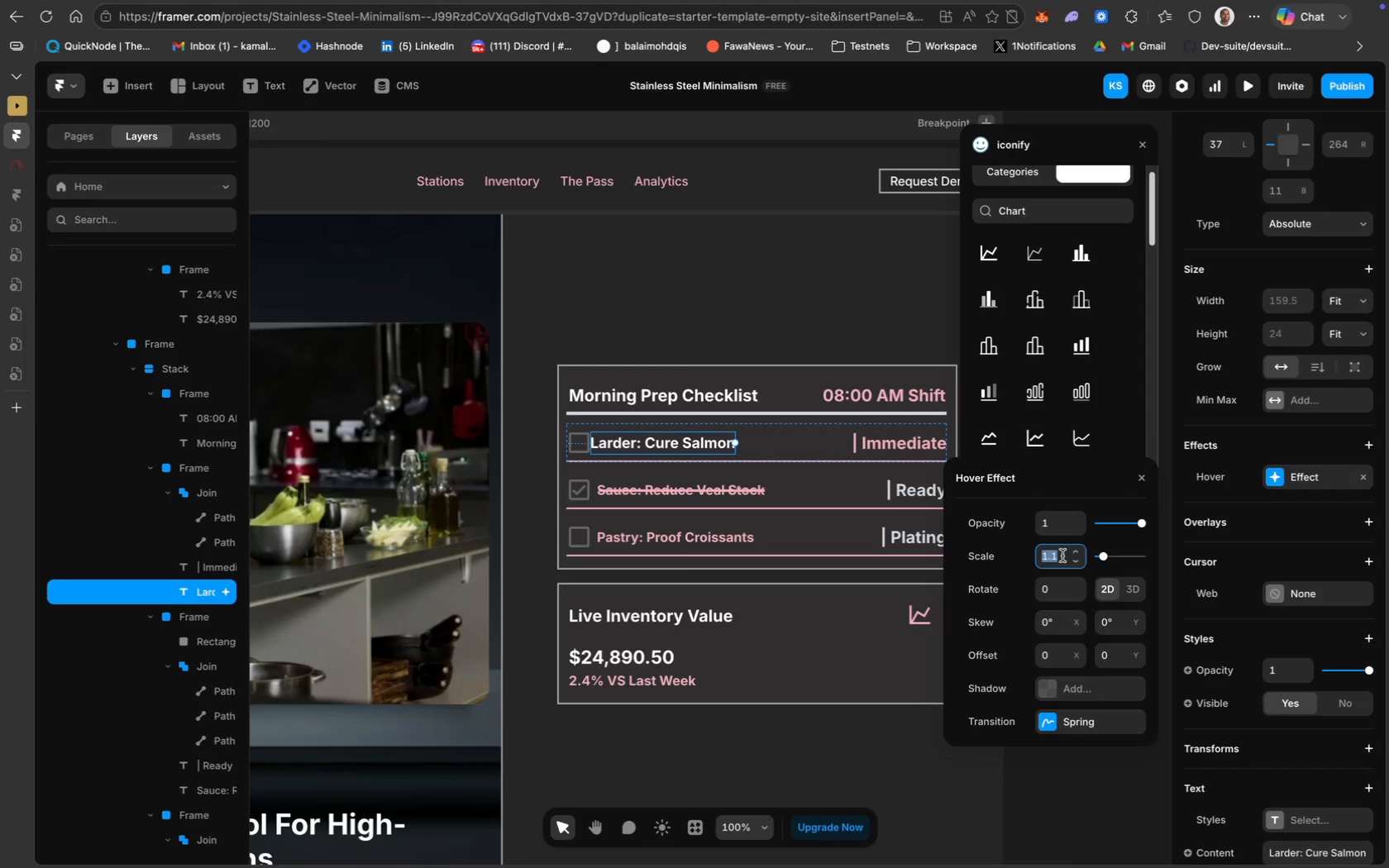 
key(Backspace)
 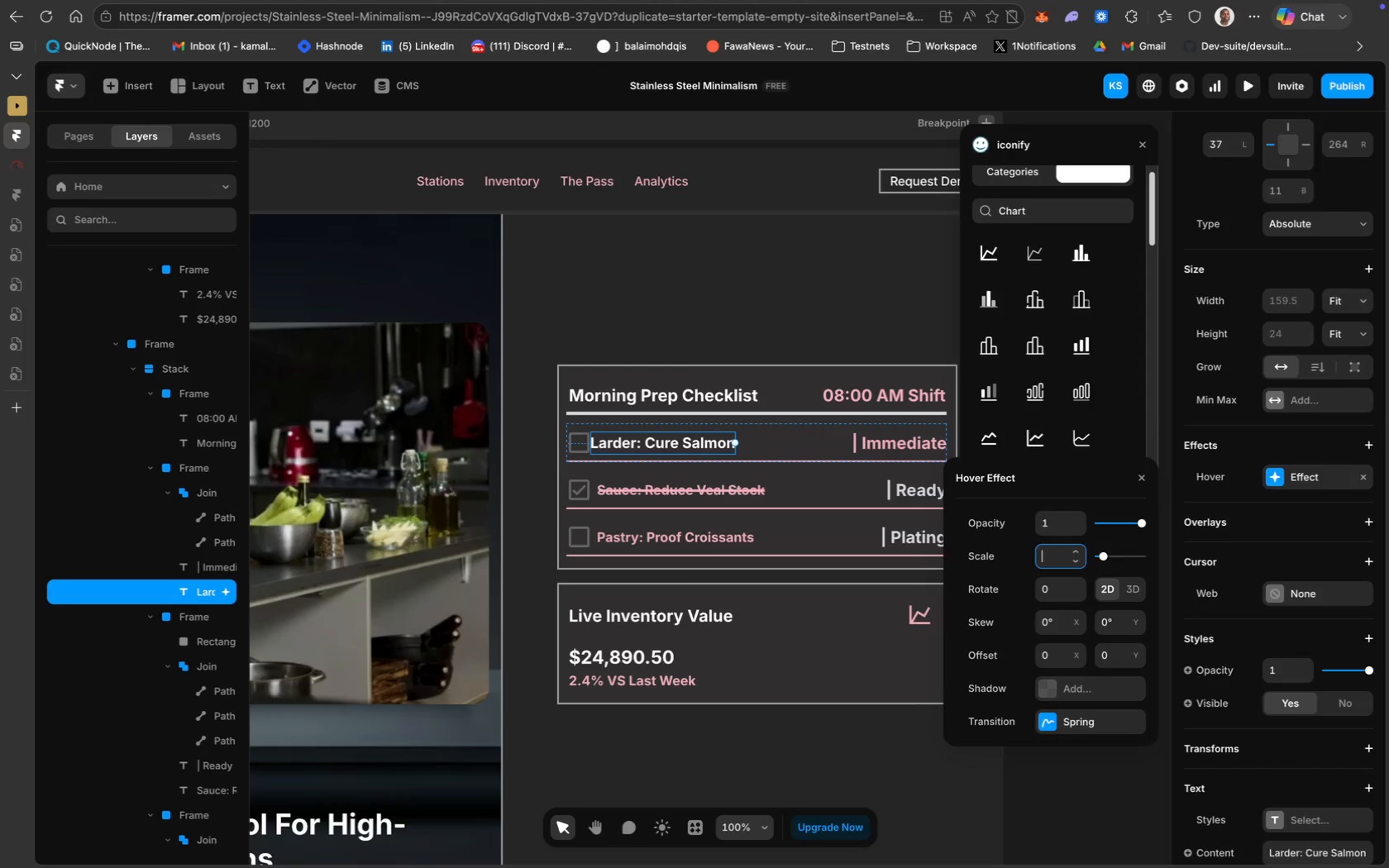 
key(1)
 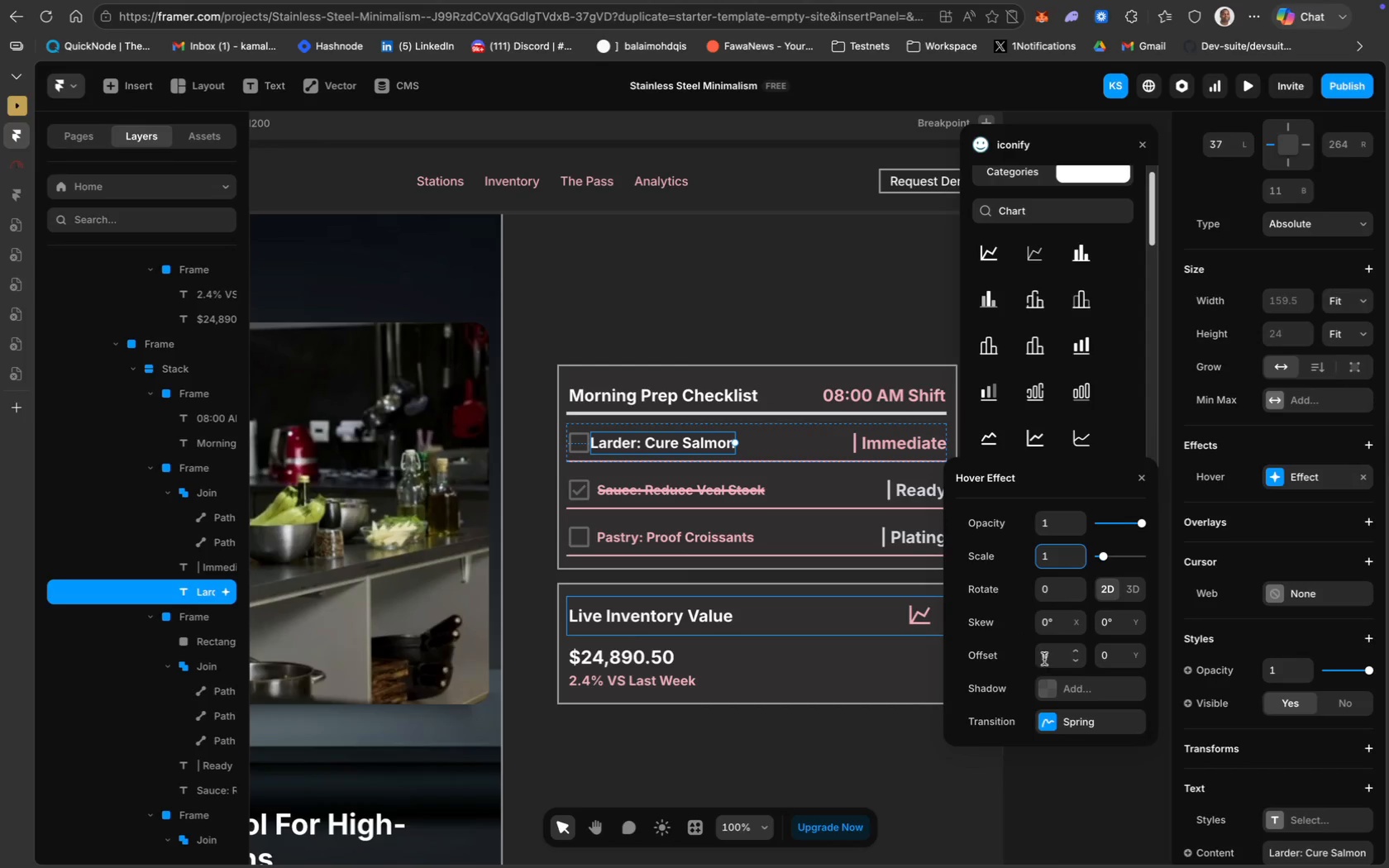 
wait(17.6)
 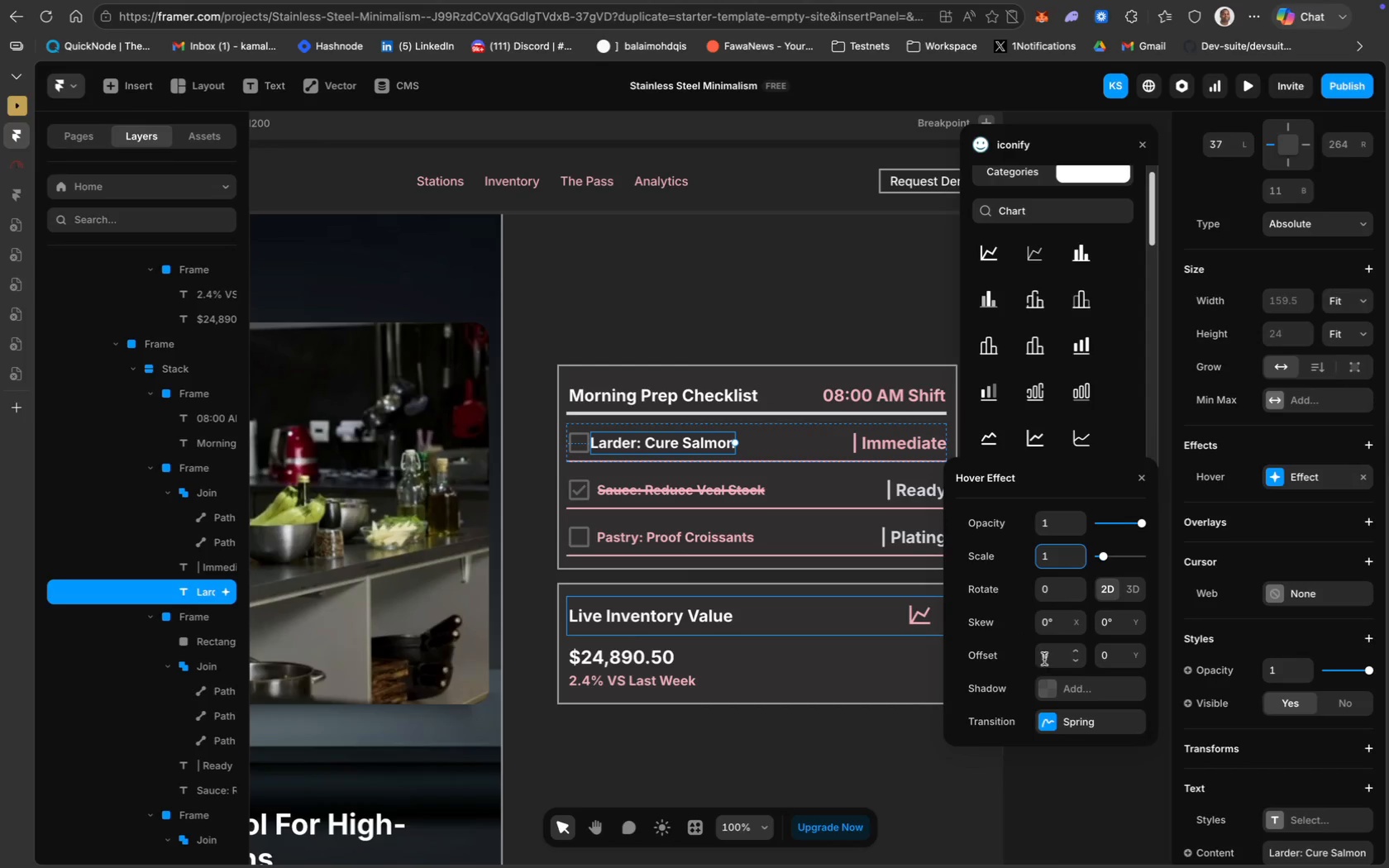 
left_click([1078, 722])
 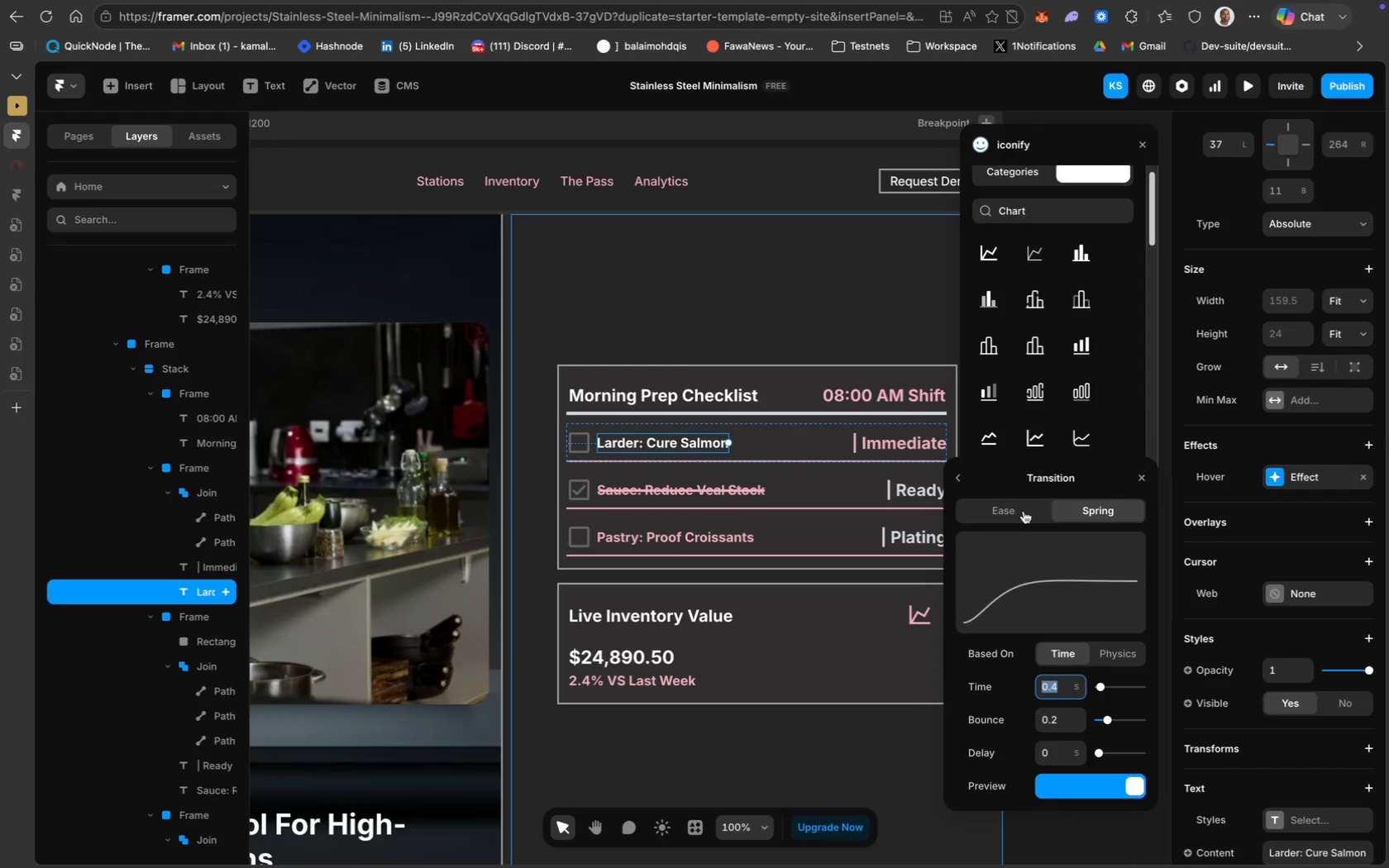 
left_click([1024, 508])
 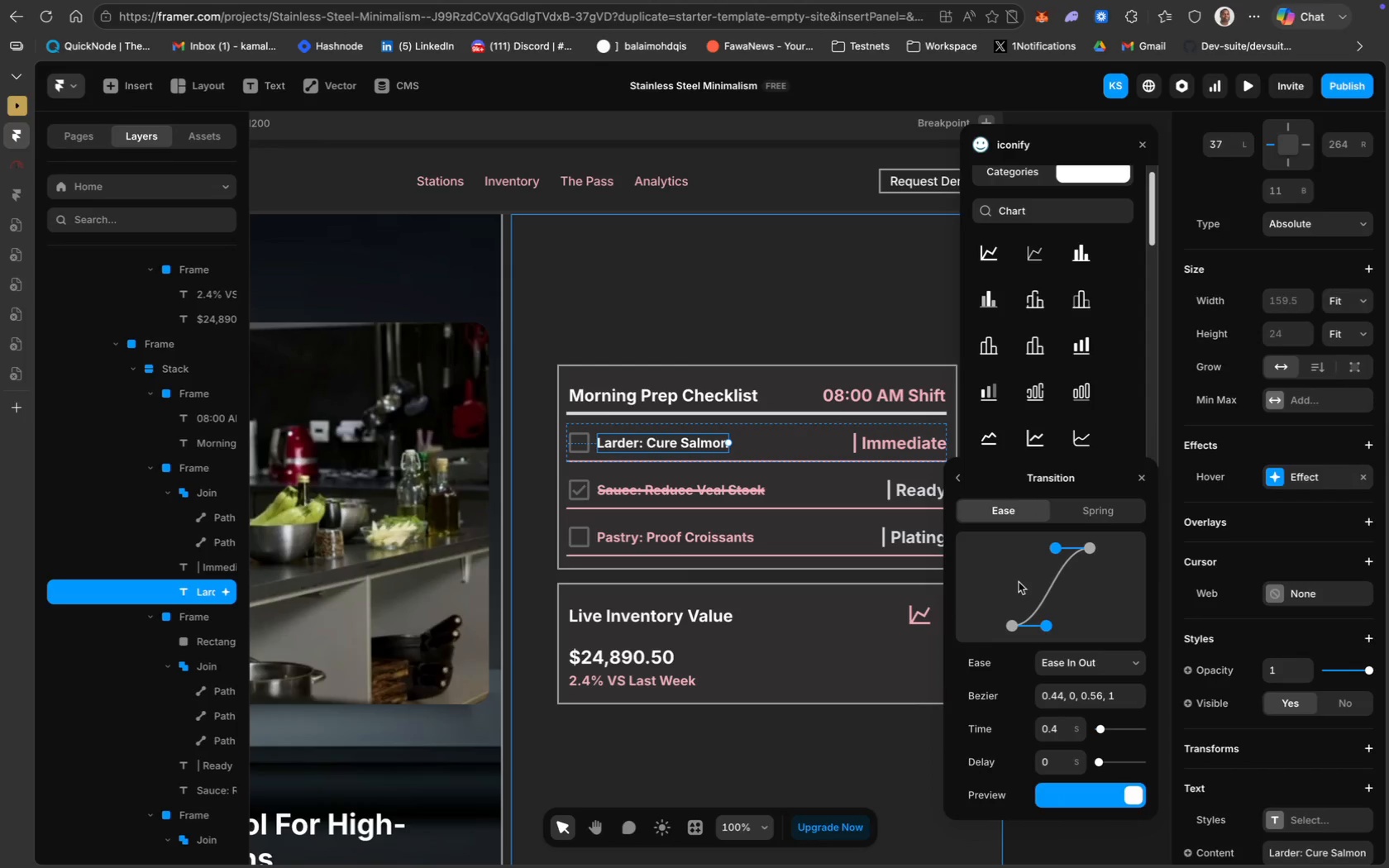 
wait(8.12)
 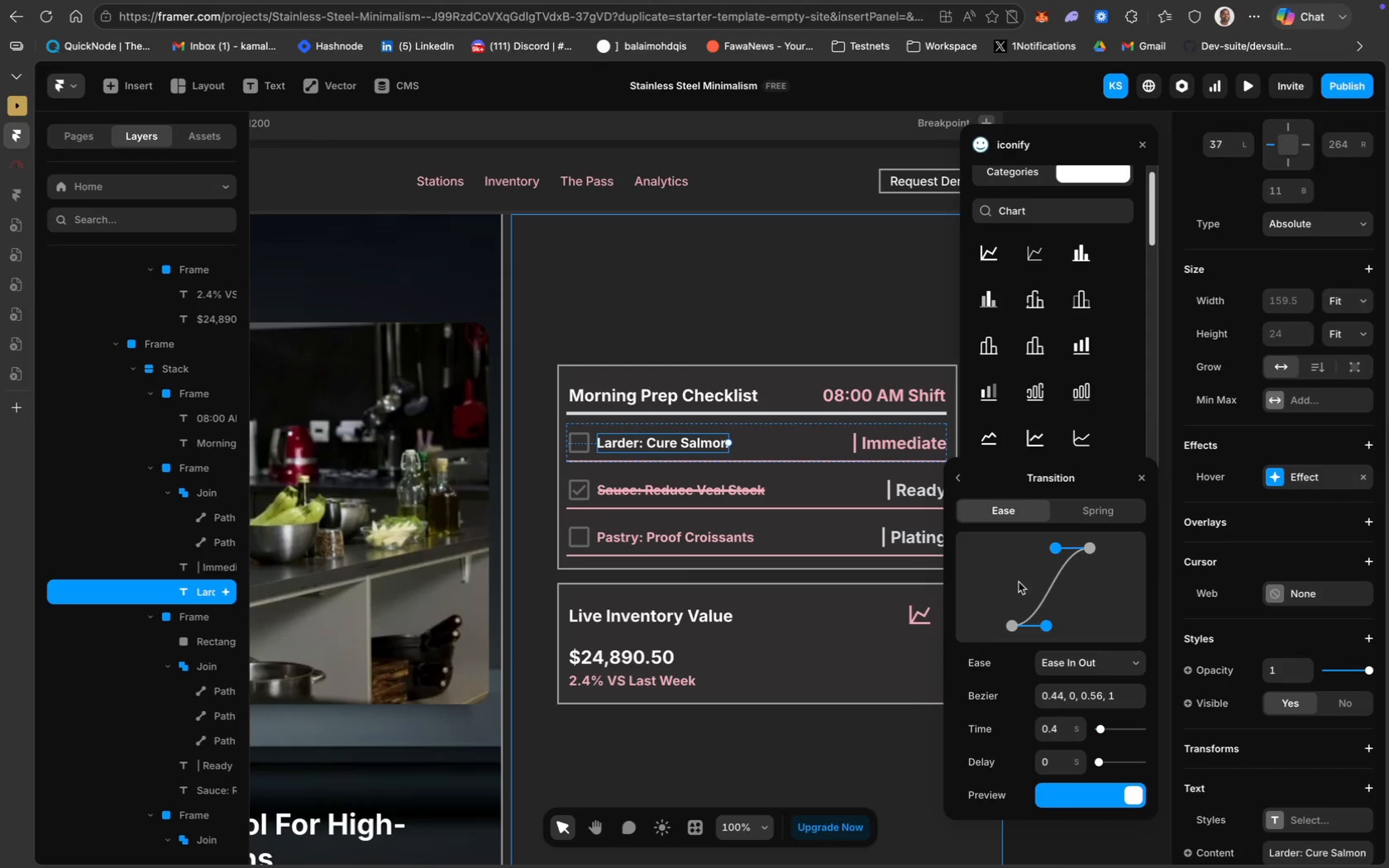 
left_click([712, 494])
 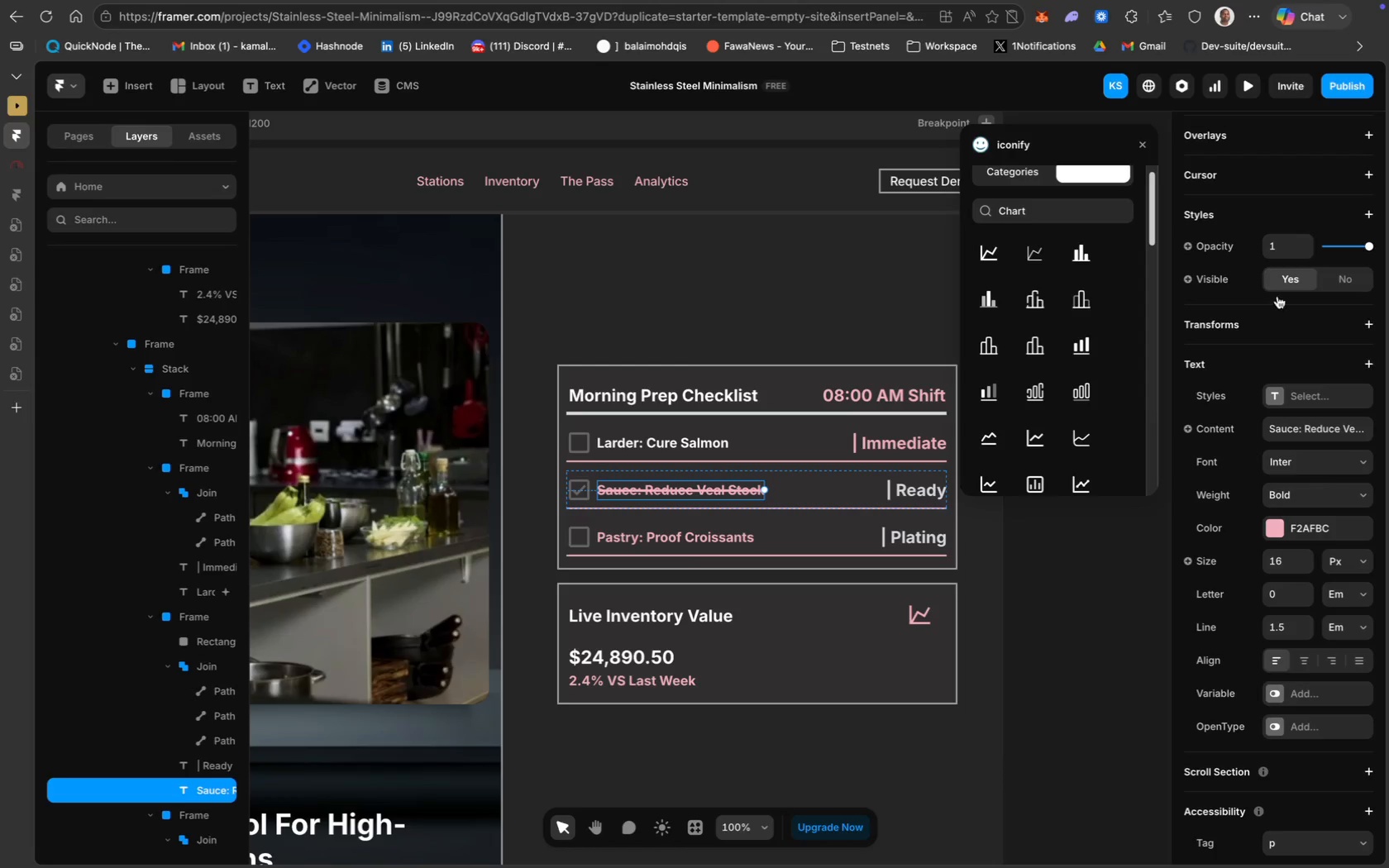 
scroll: coordinate [1282, 289], scroll_direction: up, amount: 70.0
 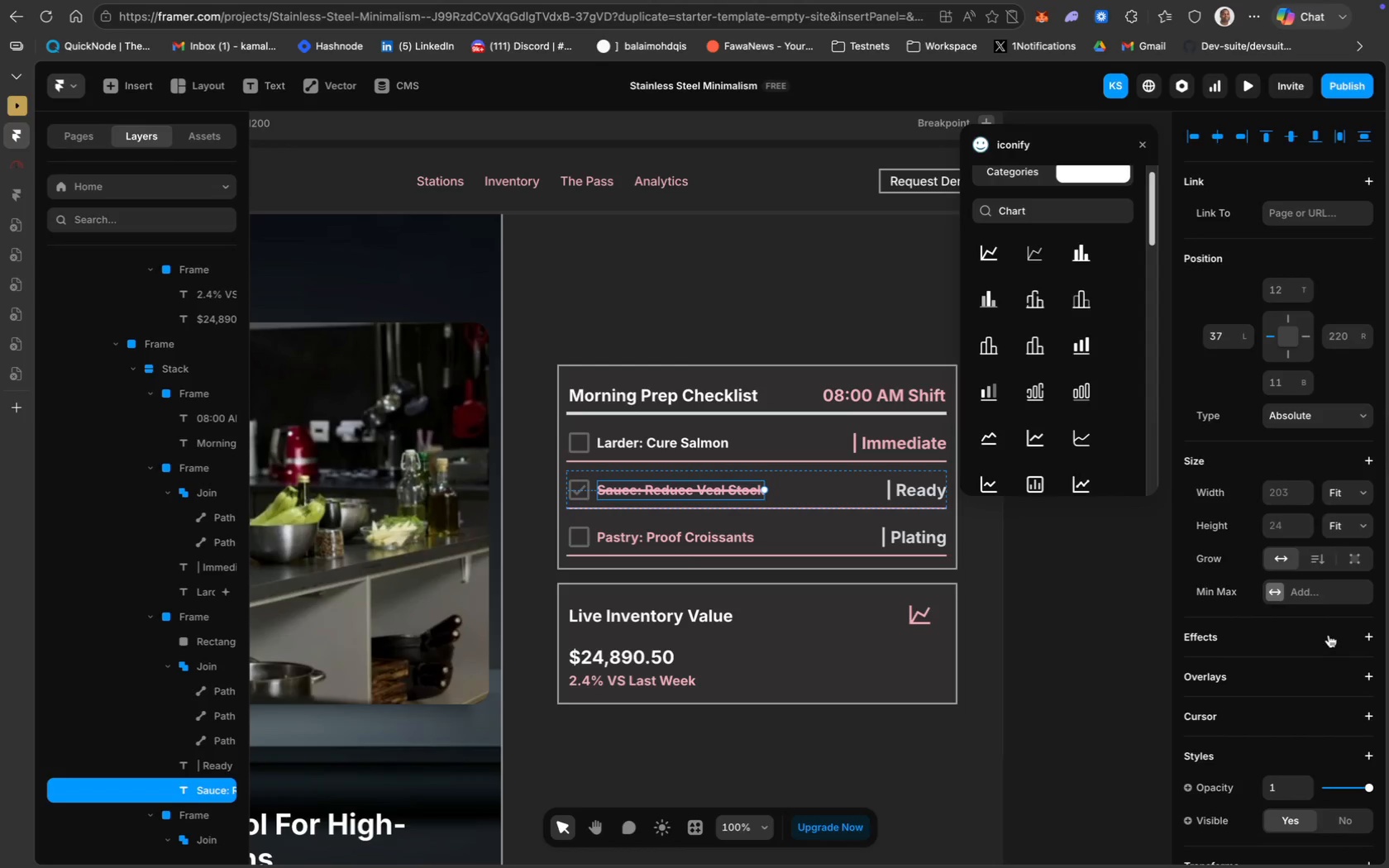 
left_click([1368, 610])
 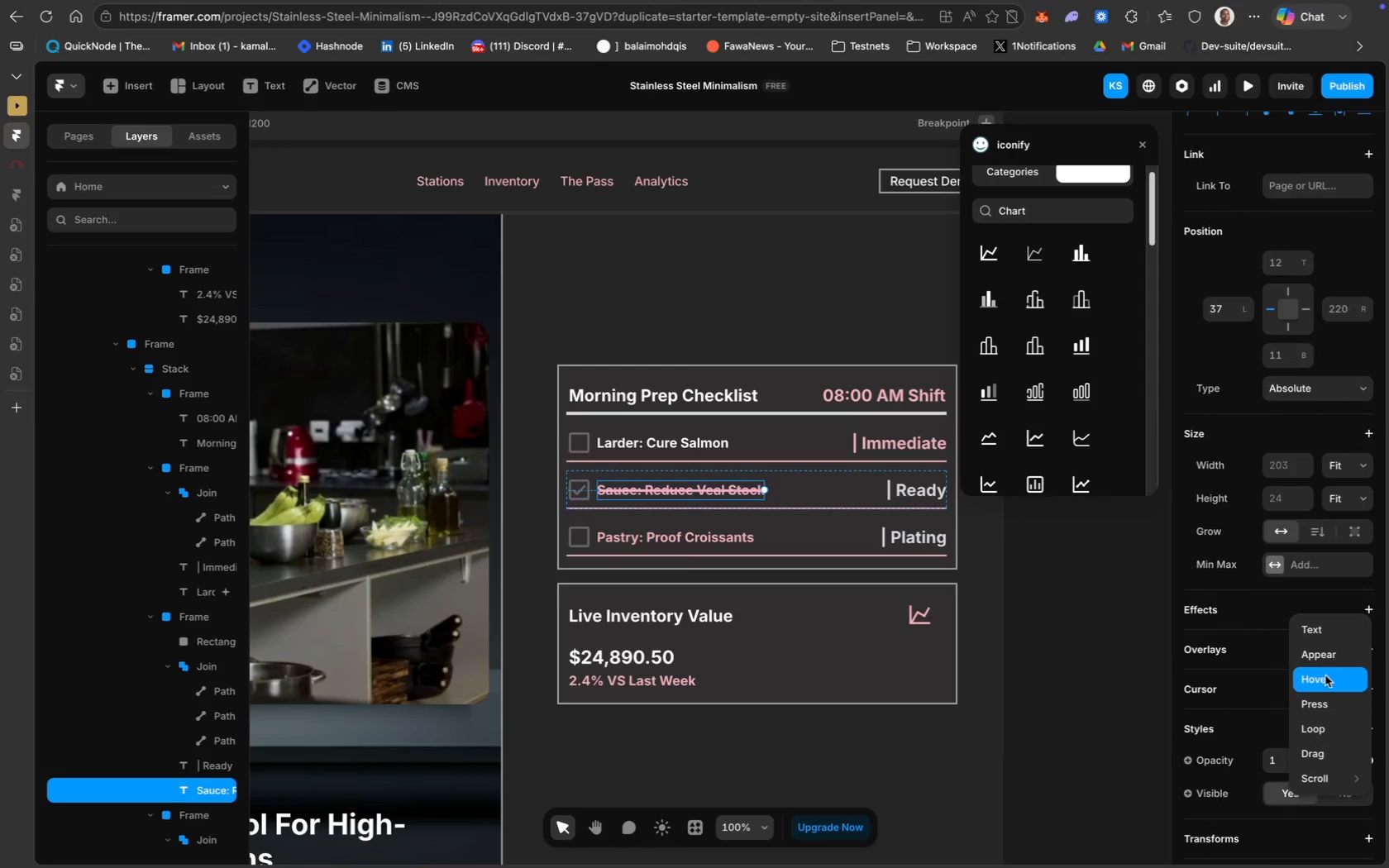 
scroll: coordinate [1329, 635], scroll_direction: down, amount: 5.0
 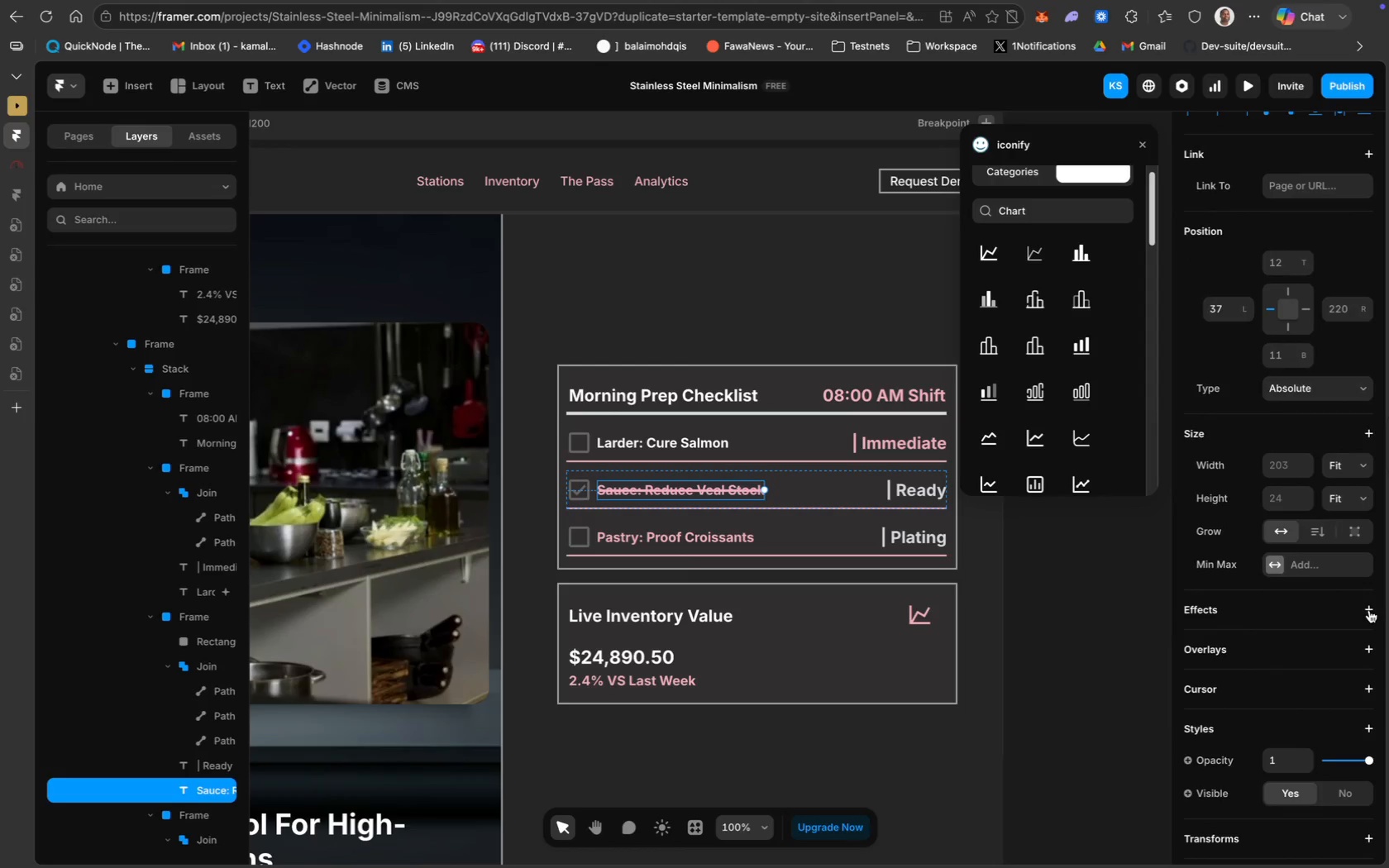 
left_click([1325, 676])
 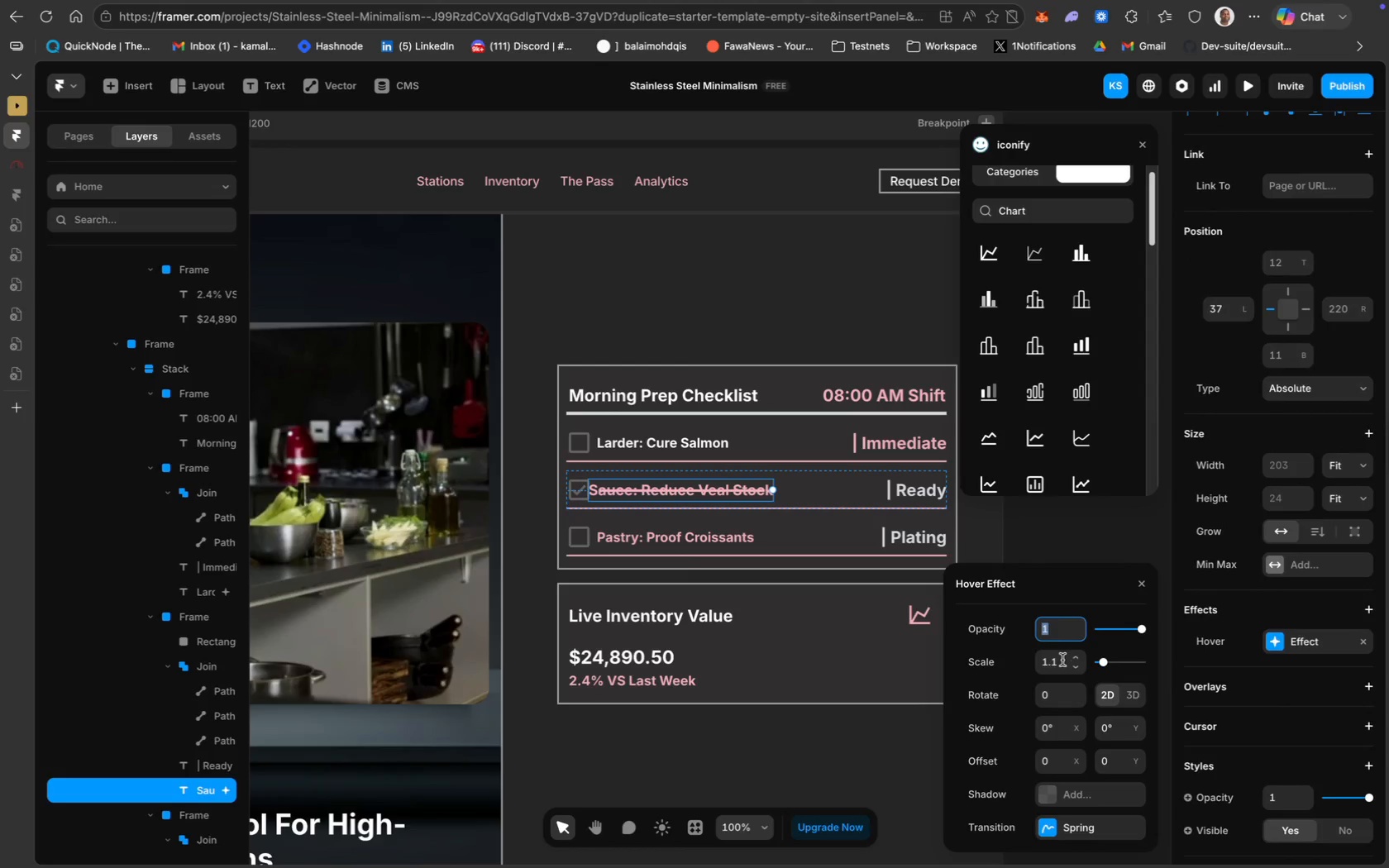 
wait(5.11)
 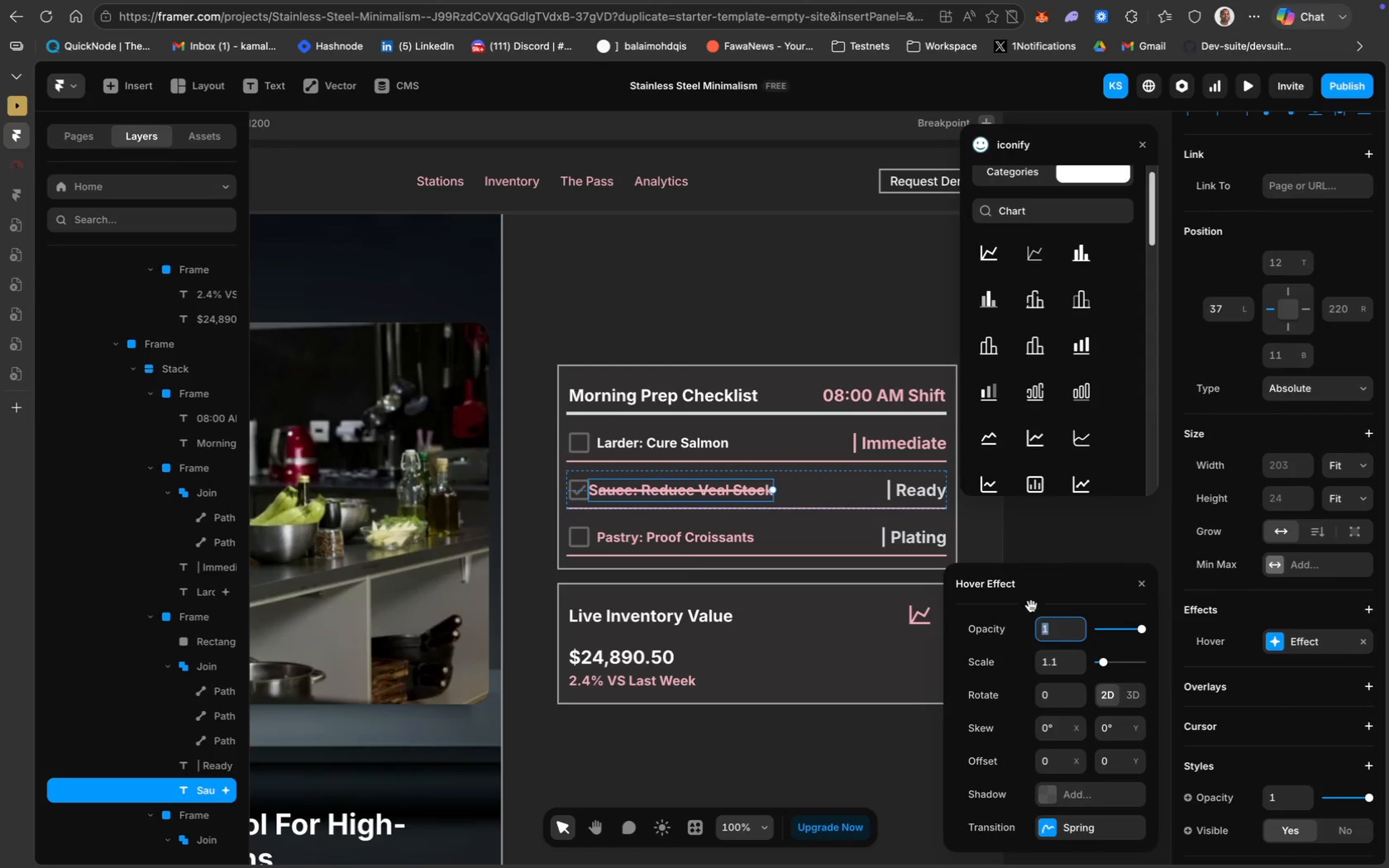 
left_click([1076, 656])
 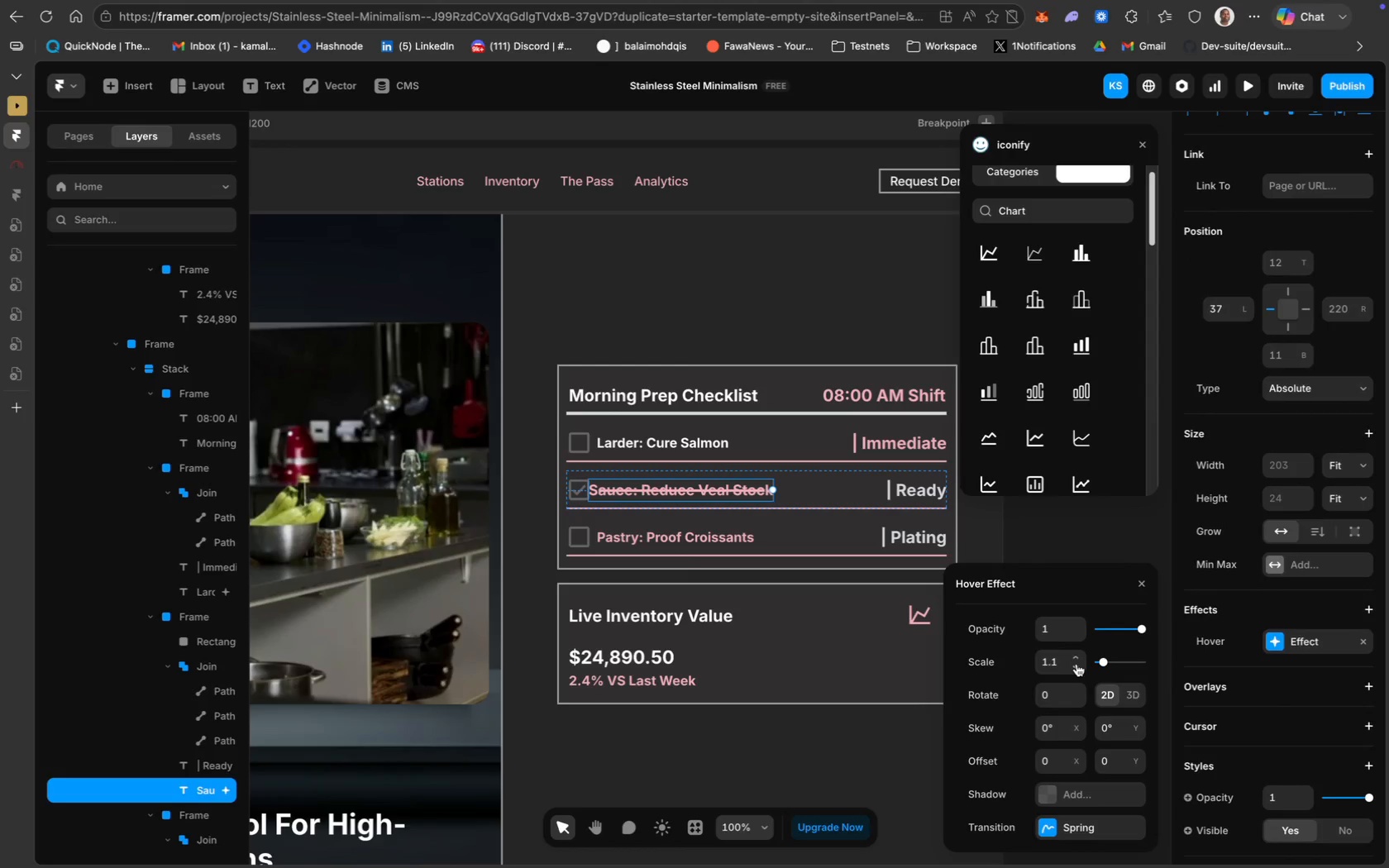 
double_click([1076, 664])
 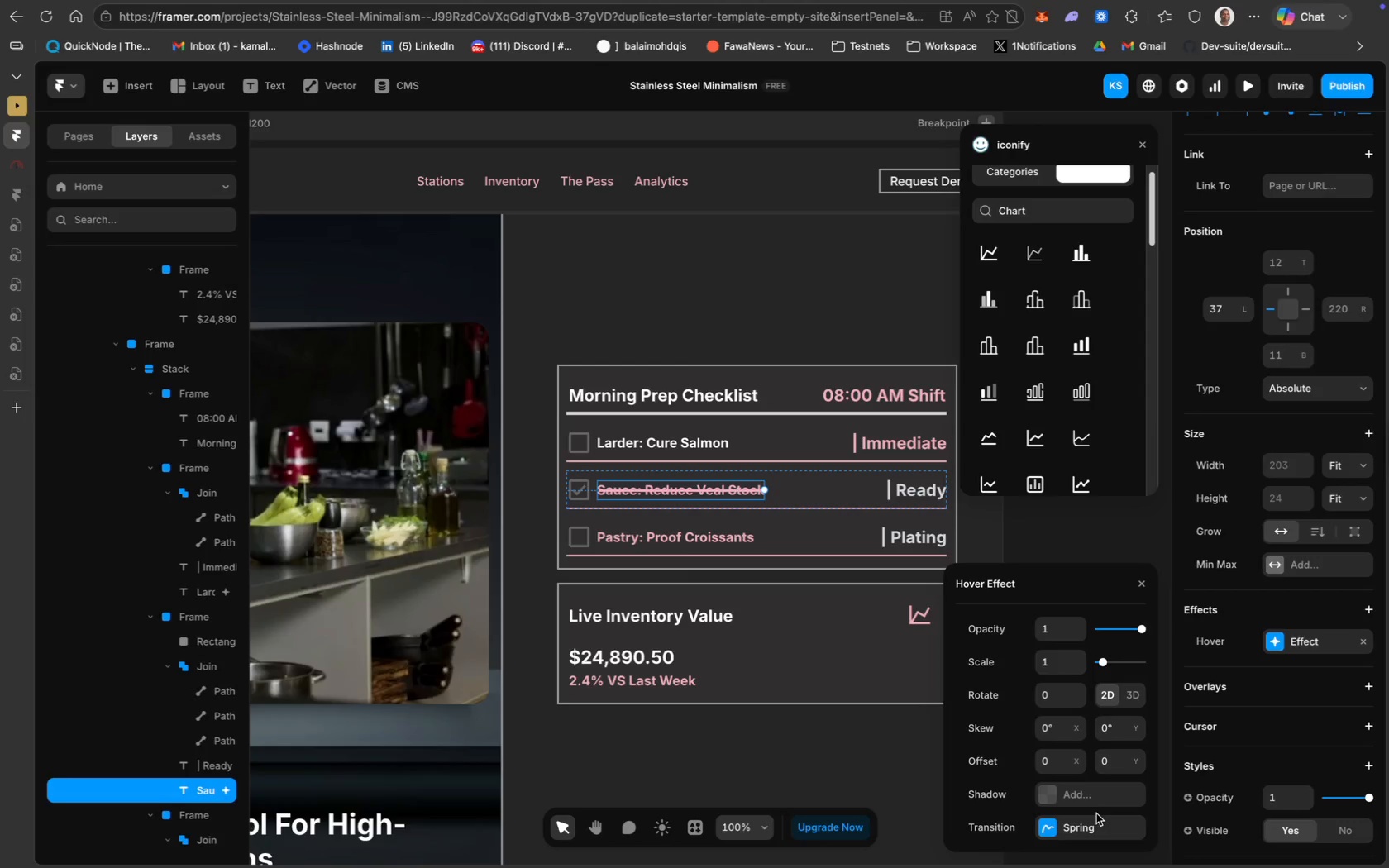 
left_click([1096, 821])
 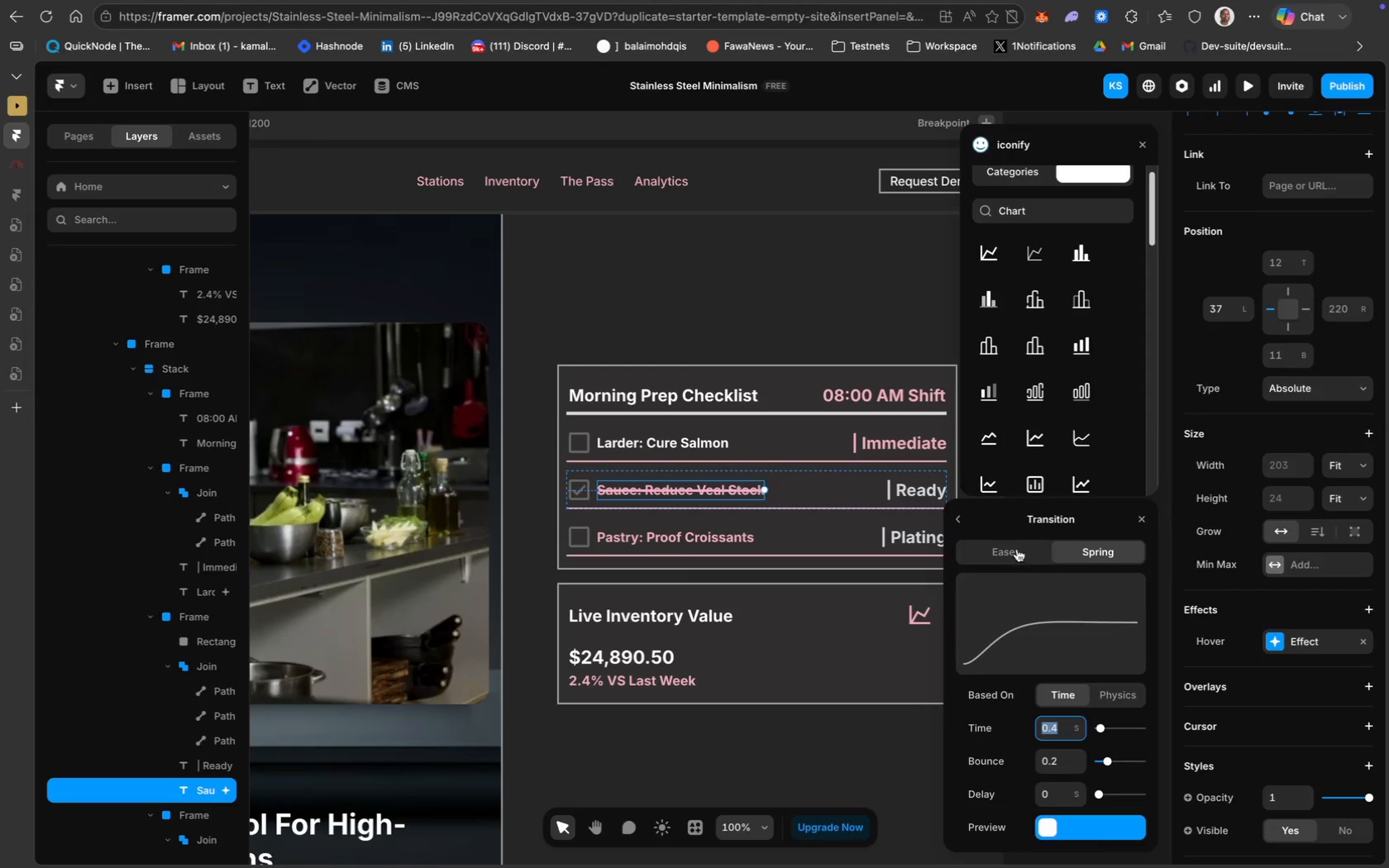 
left_click([1016, 549])
 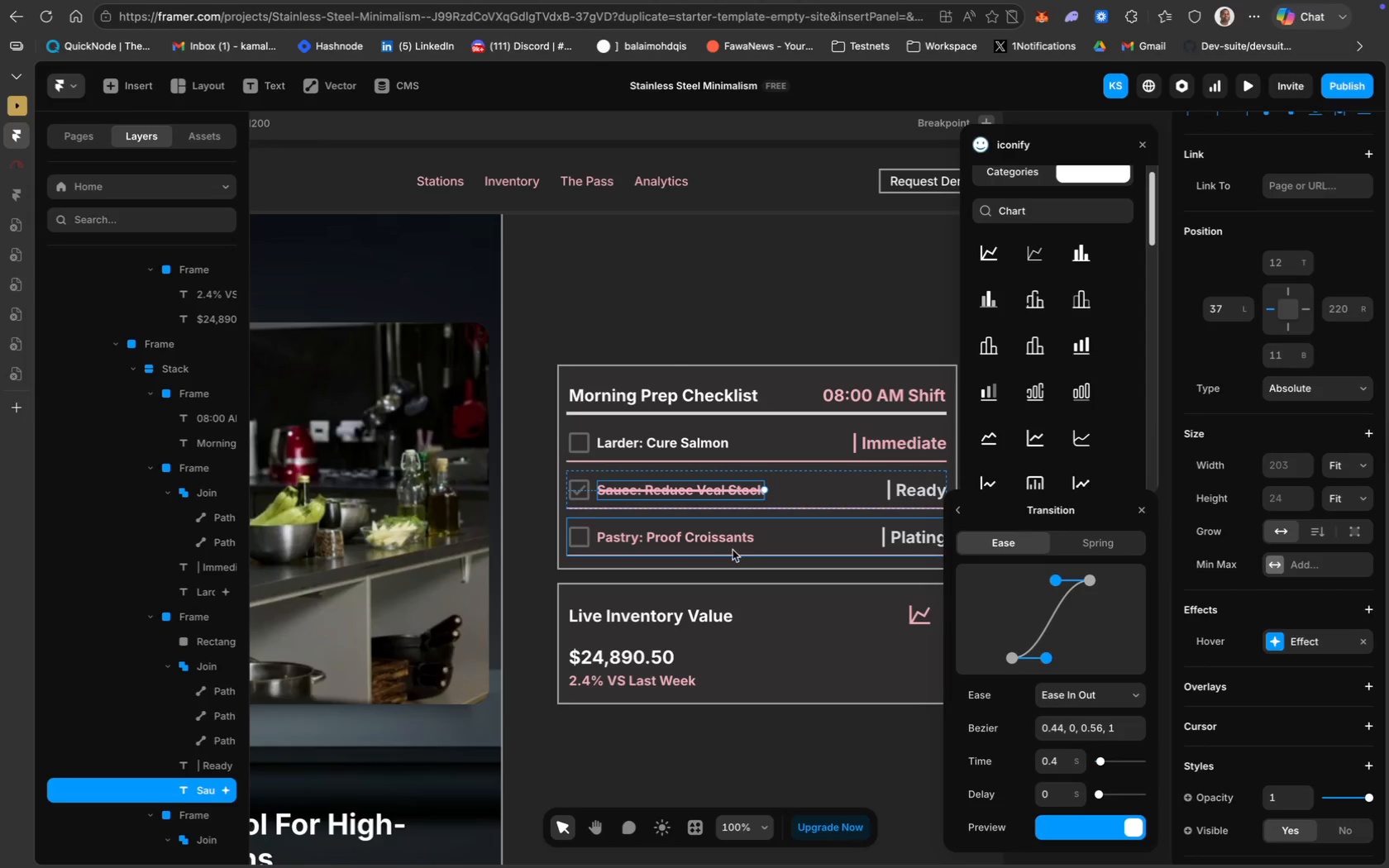 
left_click([727, 545])
 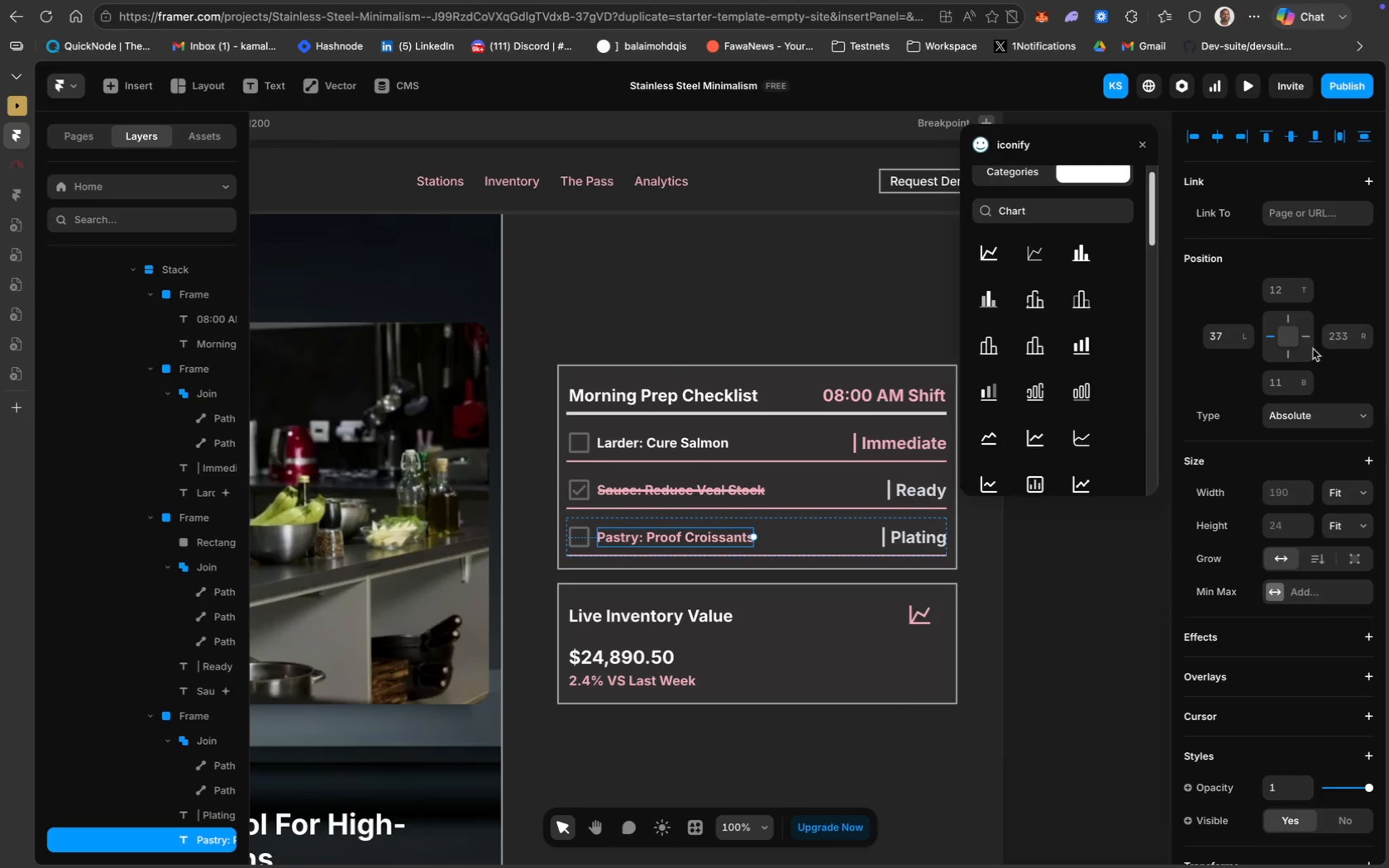 
scroll: coordinate [1320, 532], scroll_direction: down, amount: 6.0
 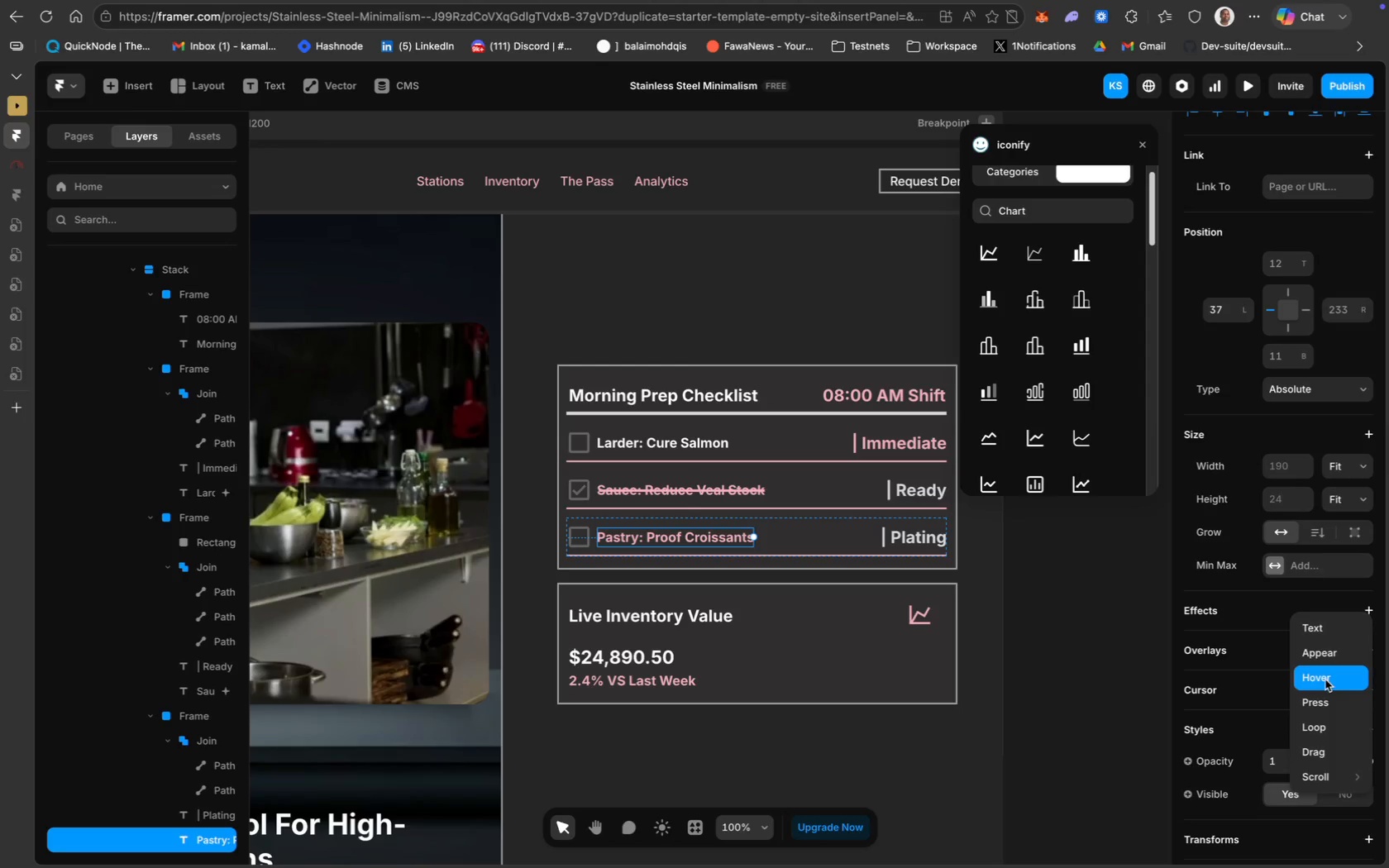 
left_click([1339, 671])
 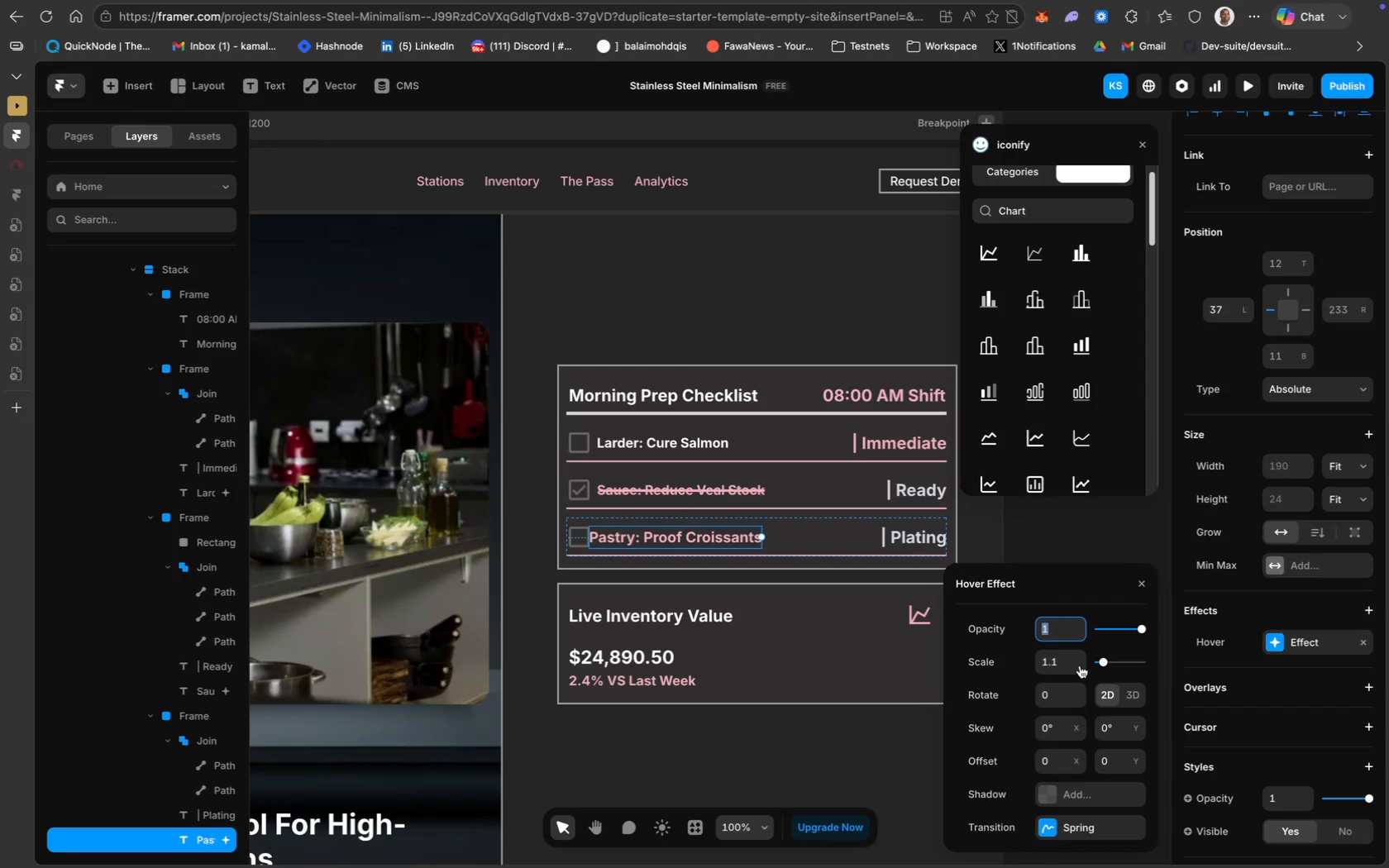 
left_click([1074, 658])
 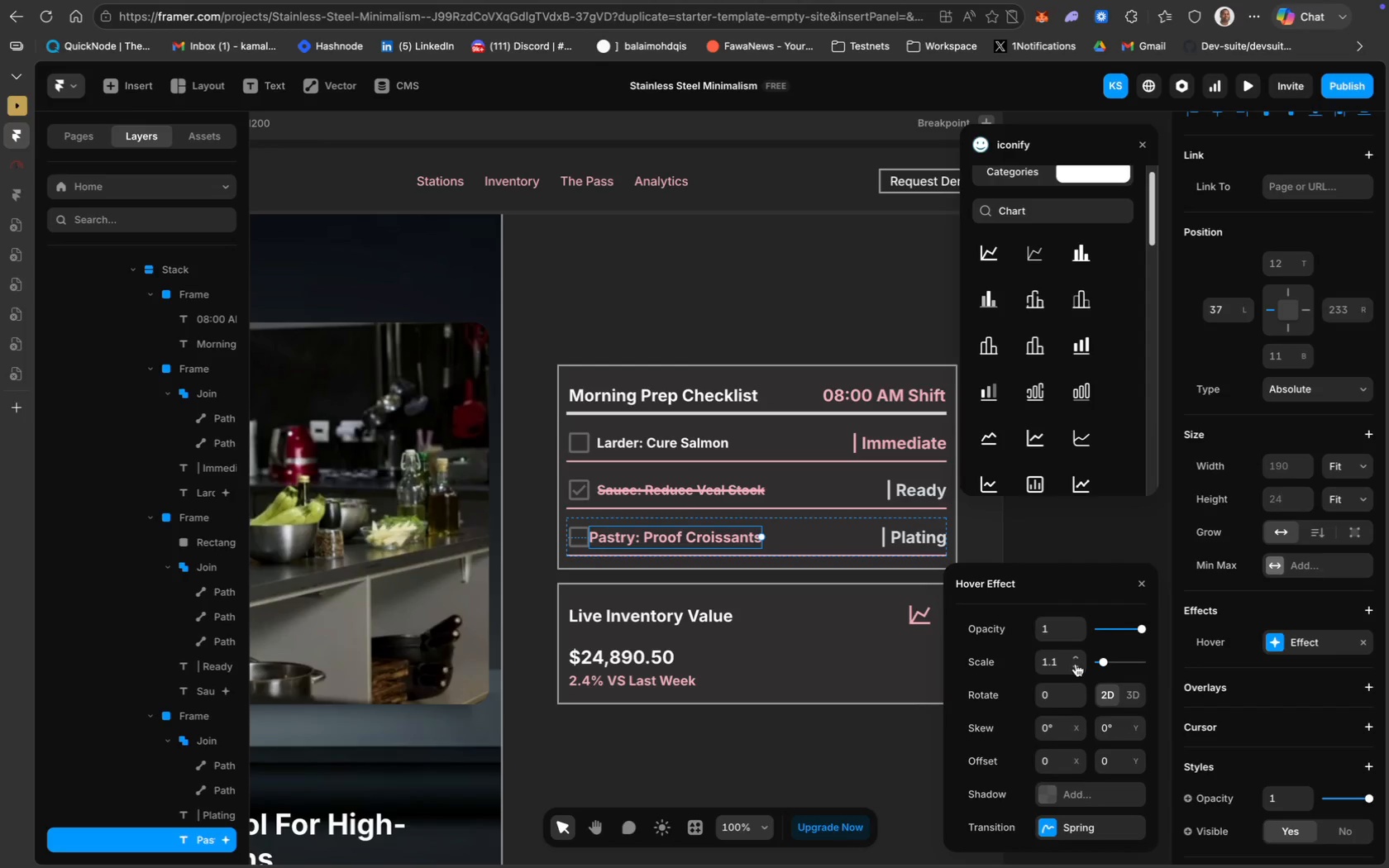 
double_click([1076, 664])
 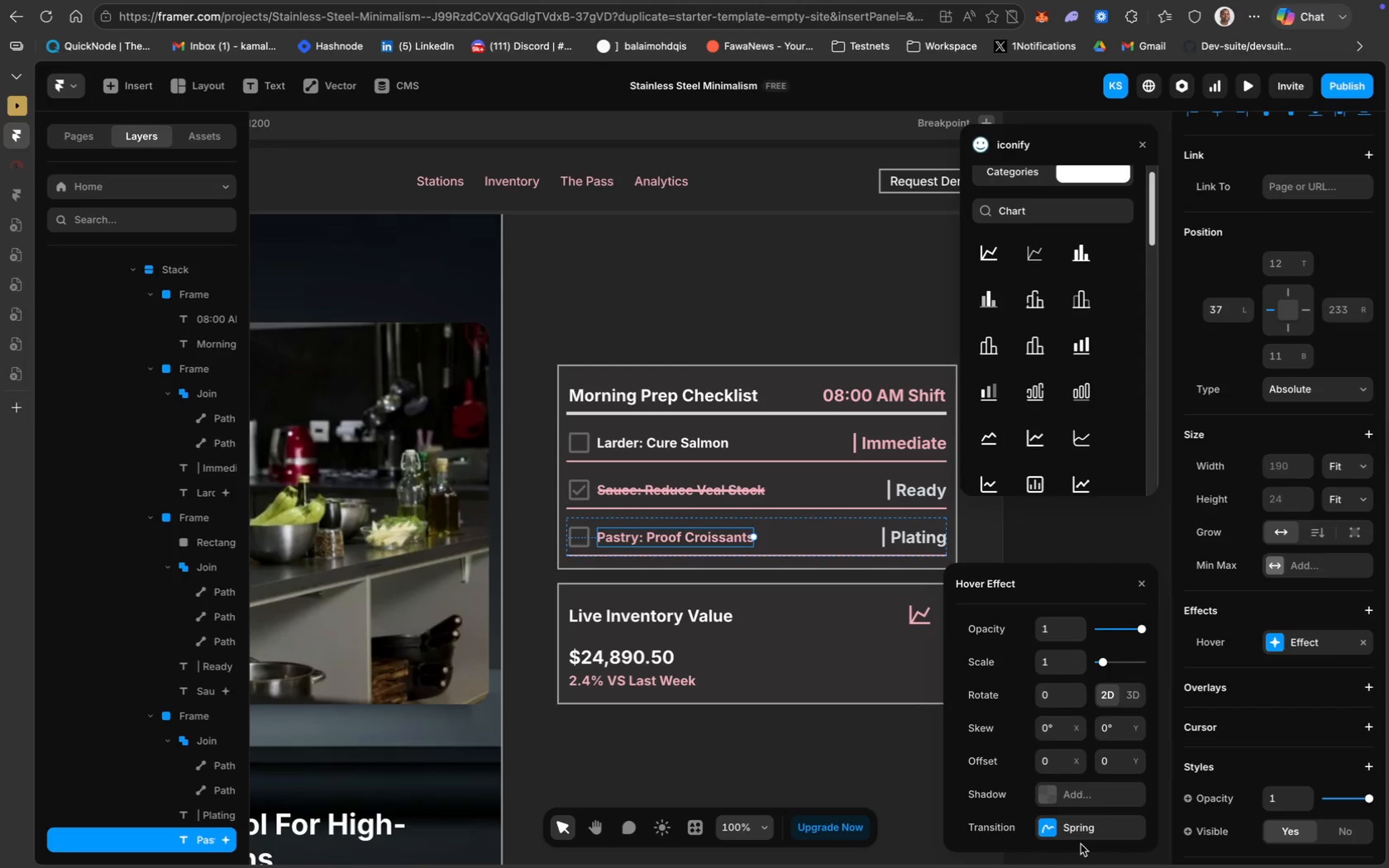 
left_click([1087, 828])
 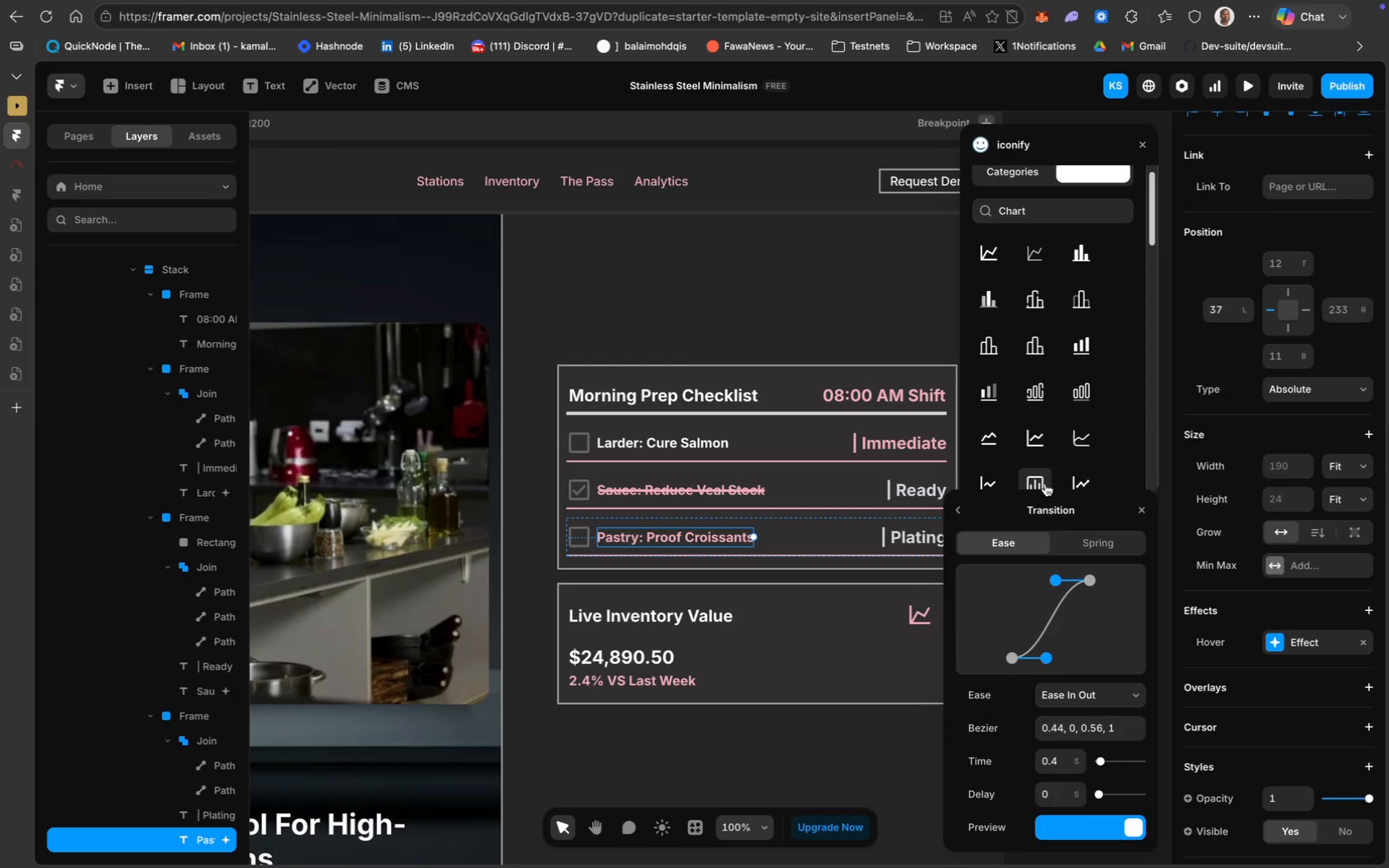 
left_click([1138, 510])
 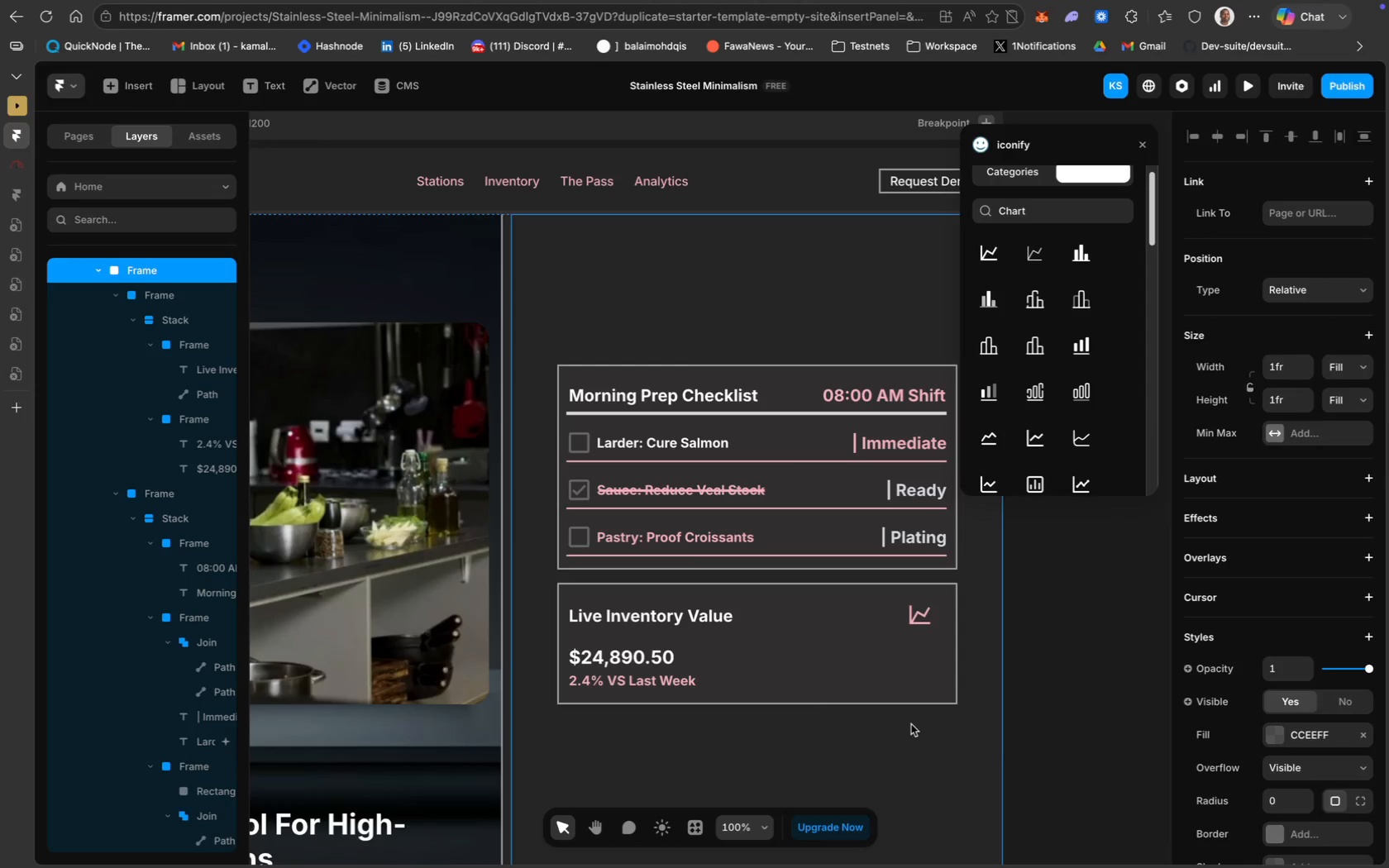 
key(Meta+Minus)
 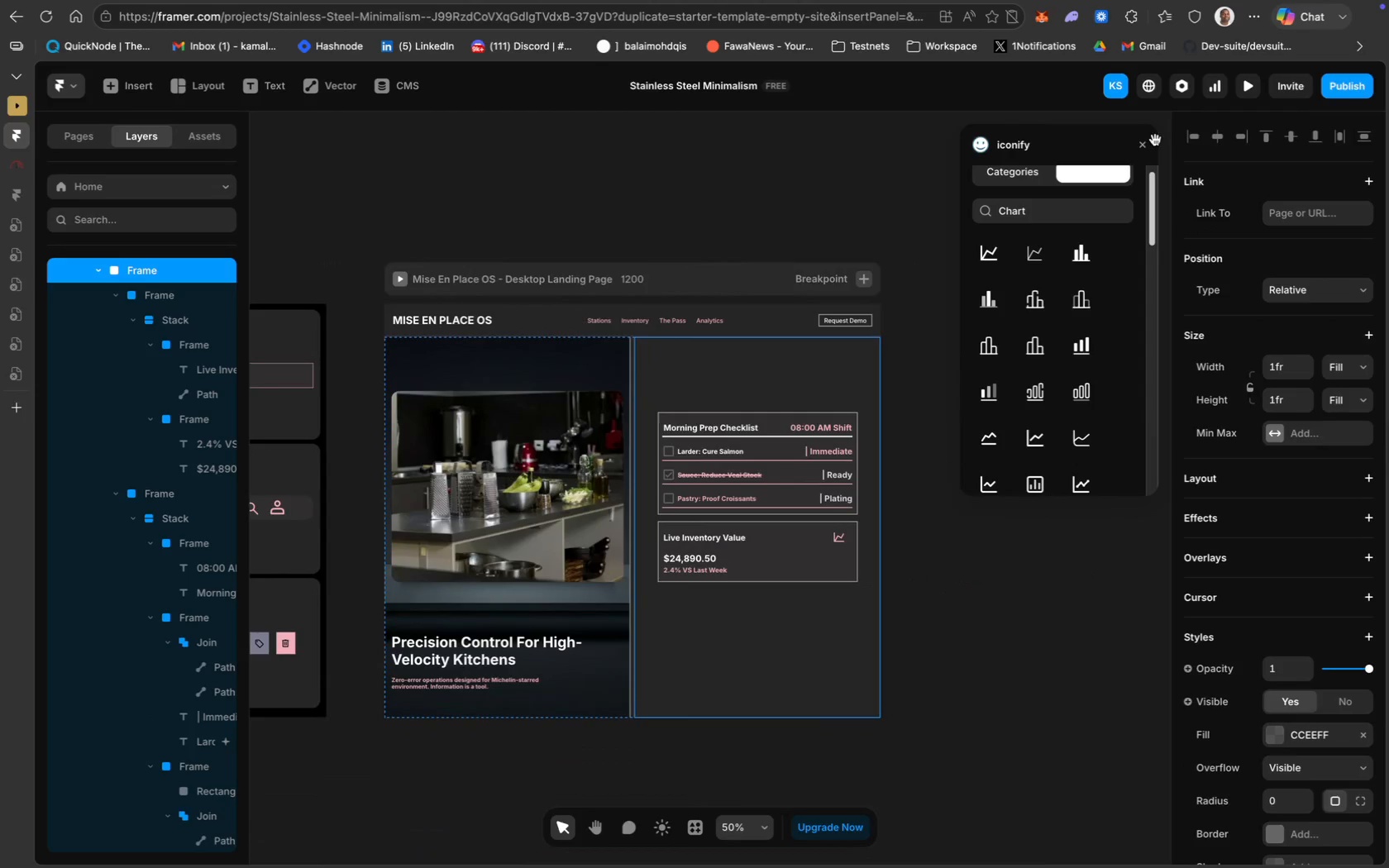 
scroll: coordinate [761, 679], scroll_direction: down, amount: 12.0
 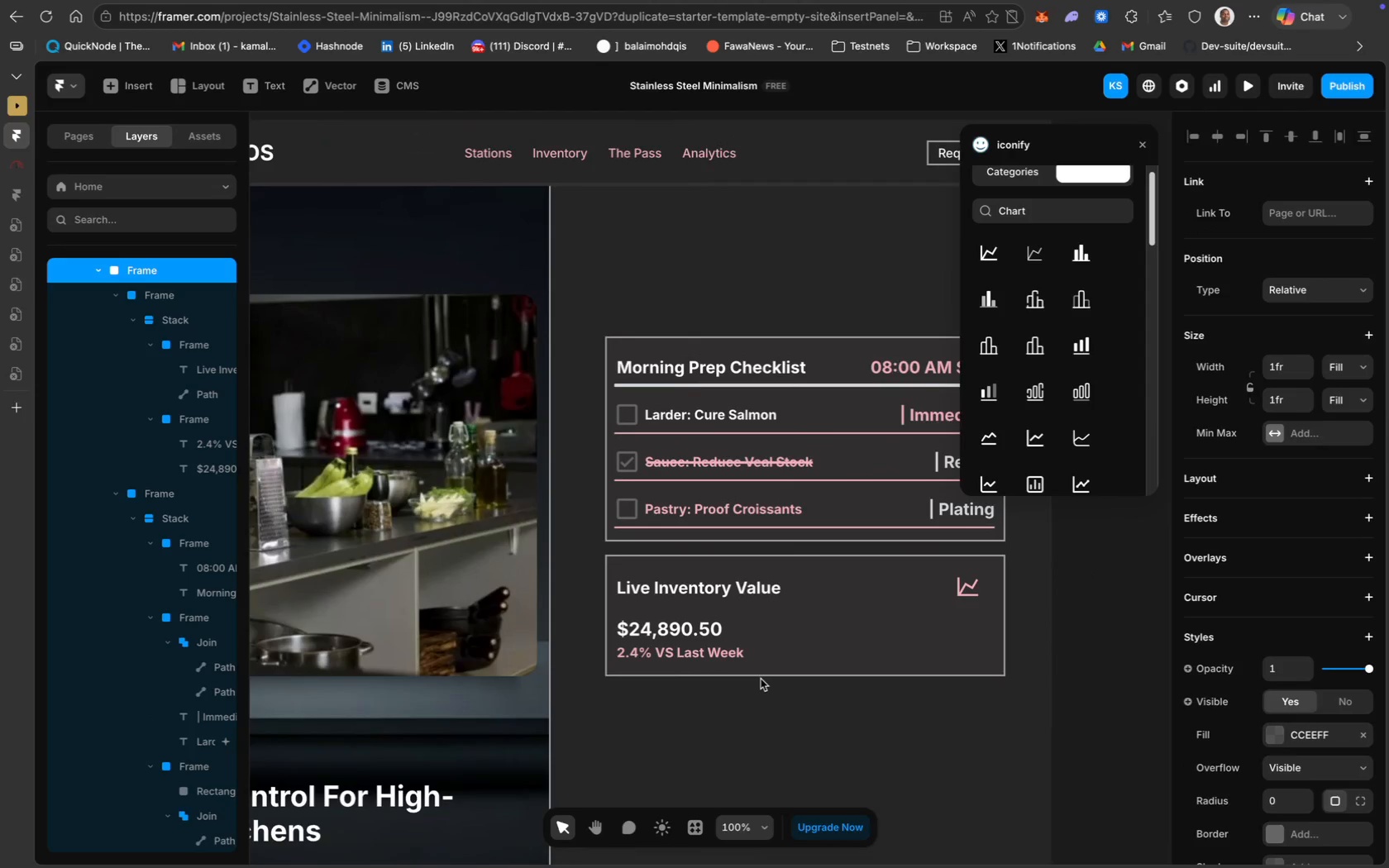 
left_click([1148, 144])
 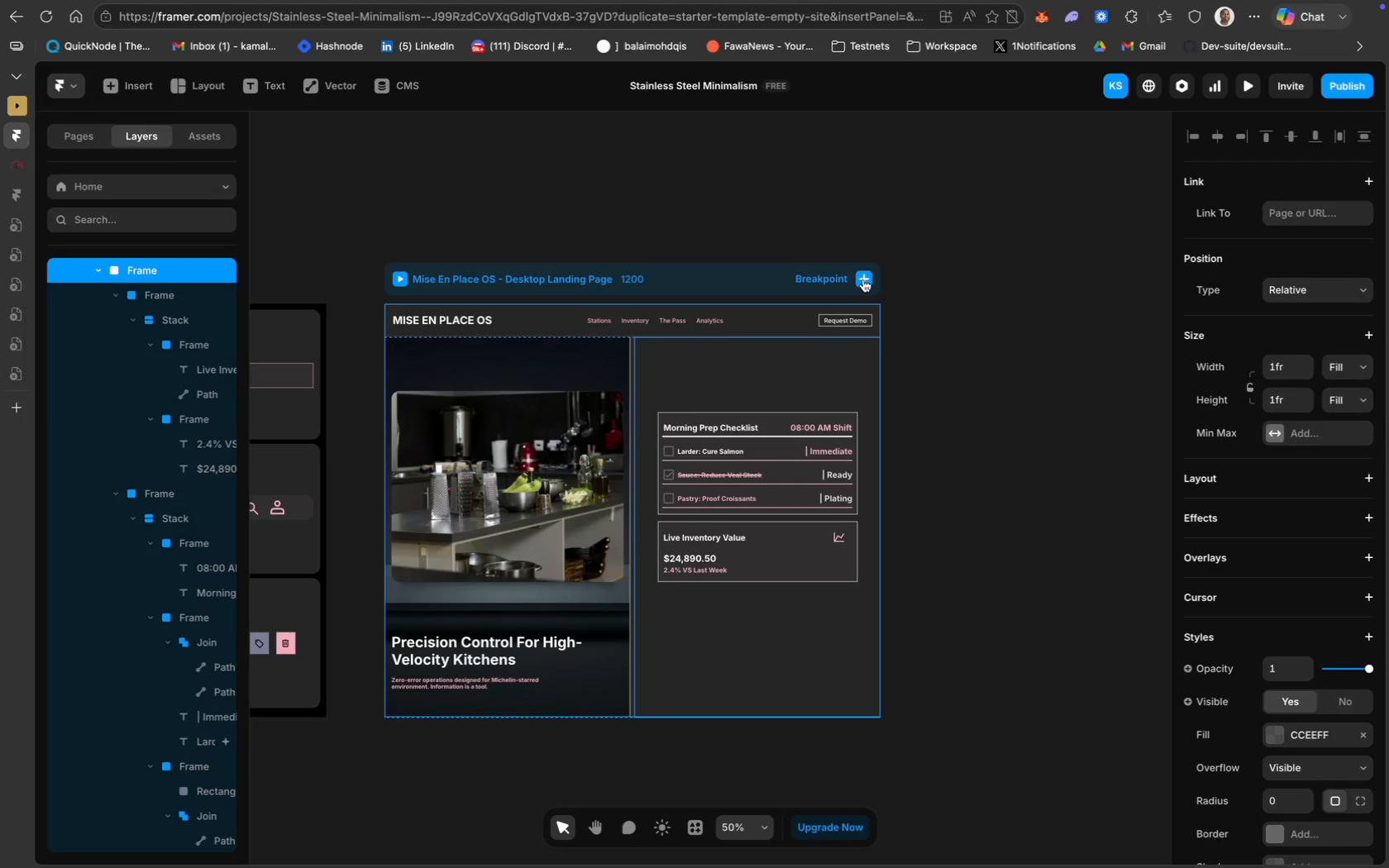 
left_click([863, 279])
 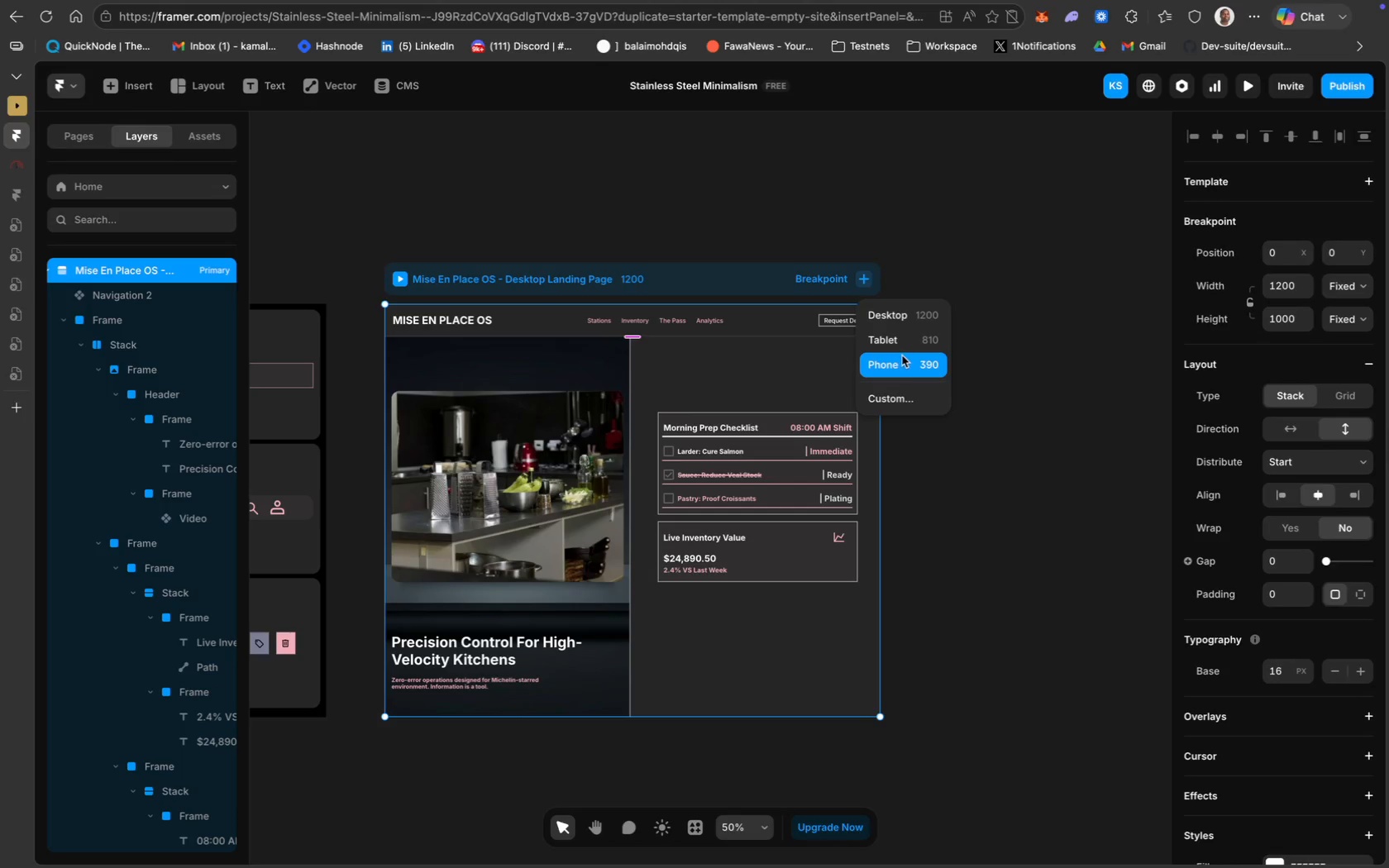 
left_click([905, 360])
 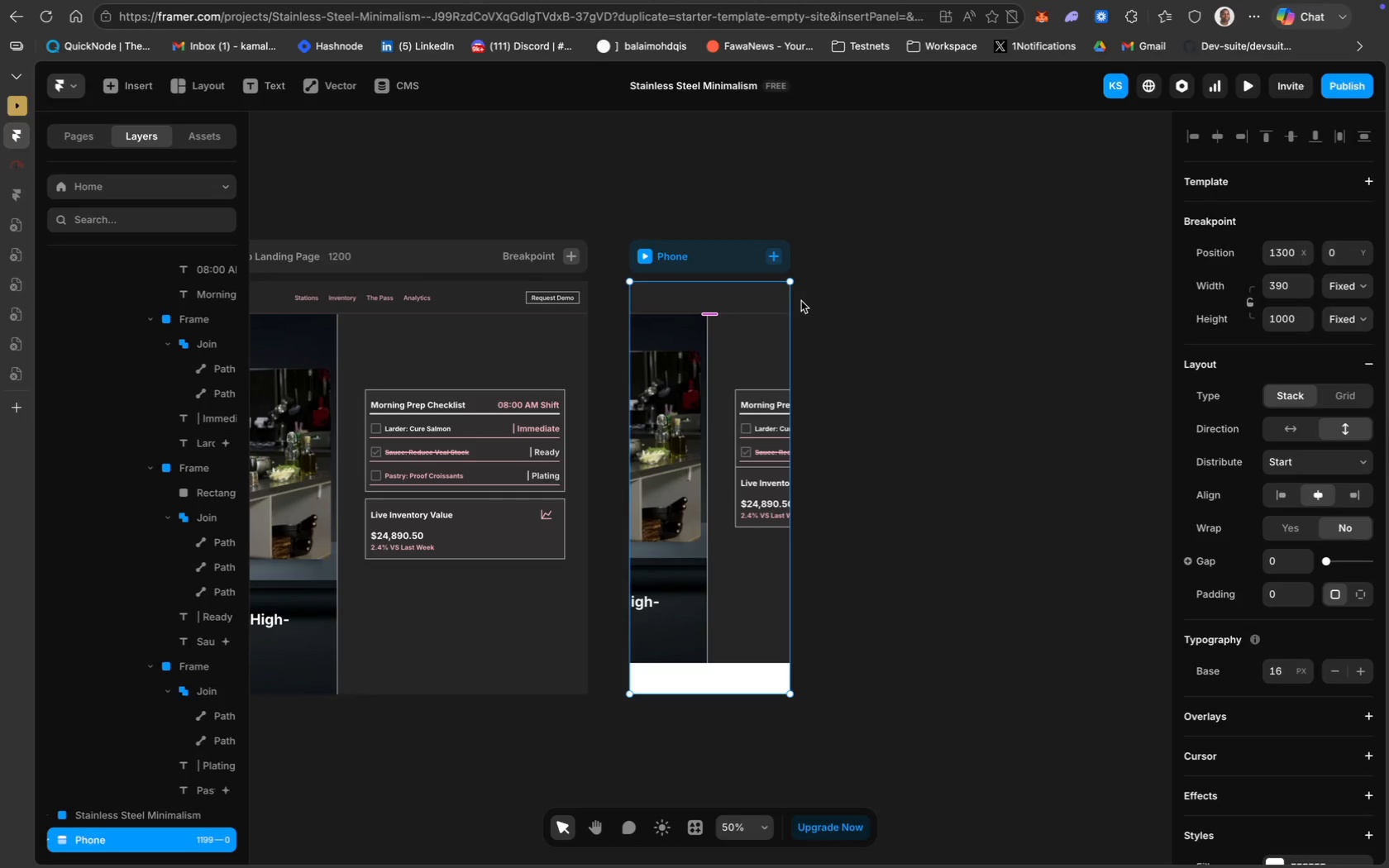 
wait(14.11)
 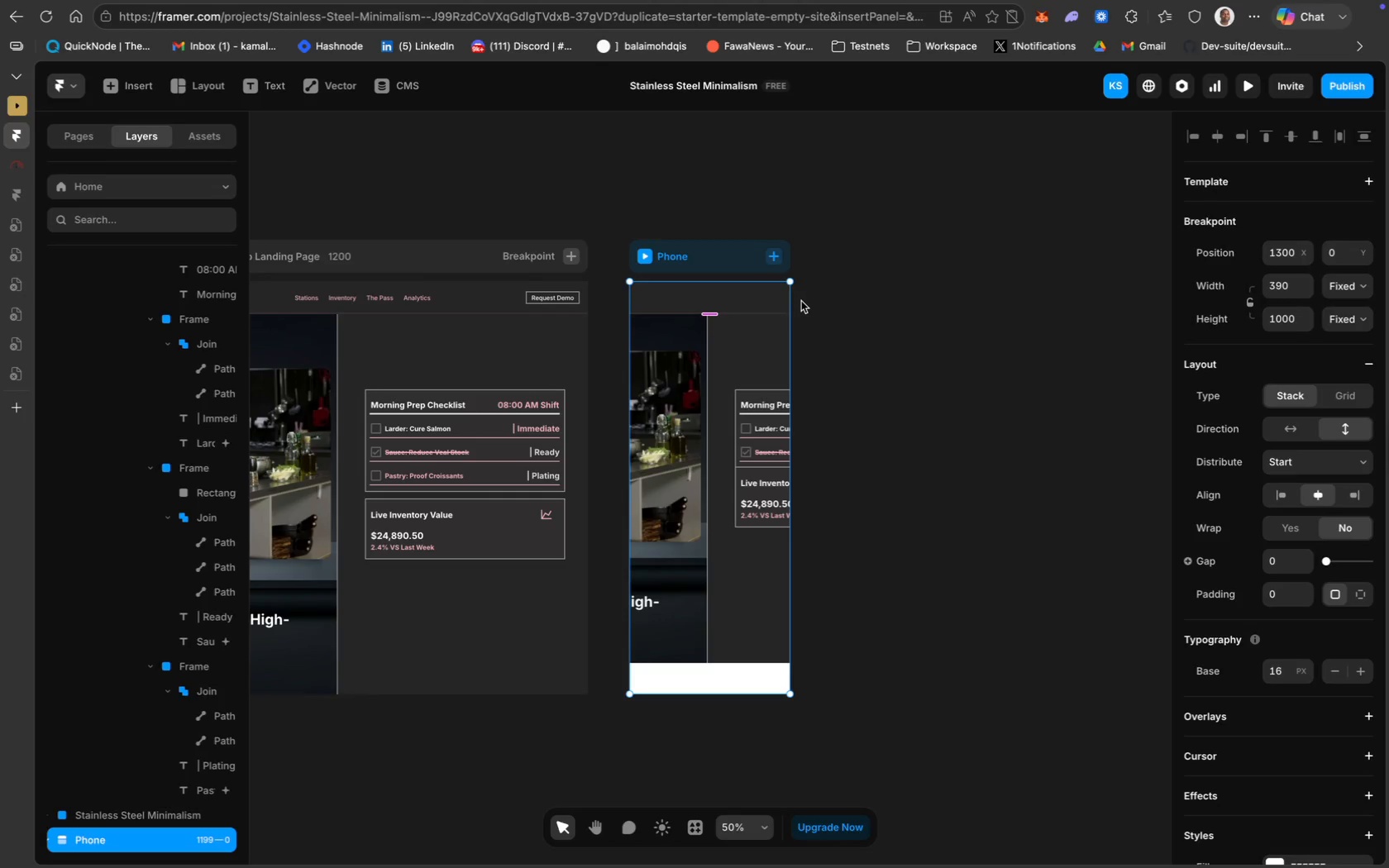 
left_click([707, 295])
 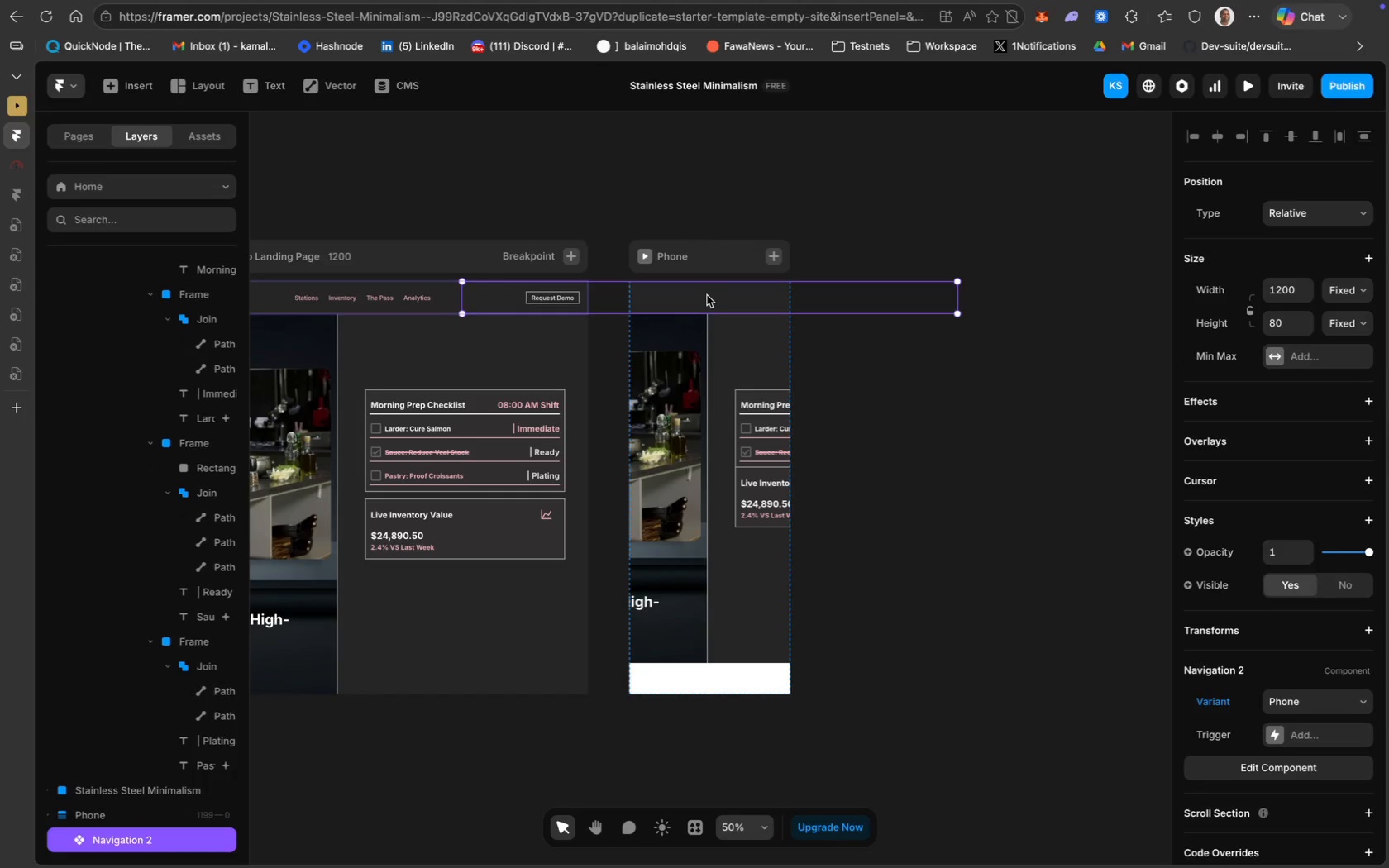 
key(Backspace)
 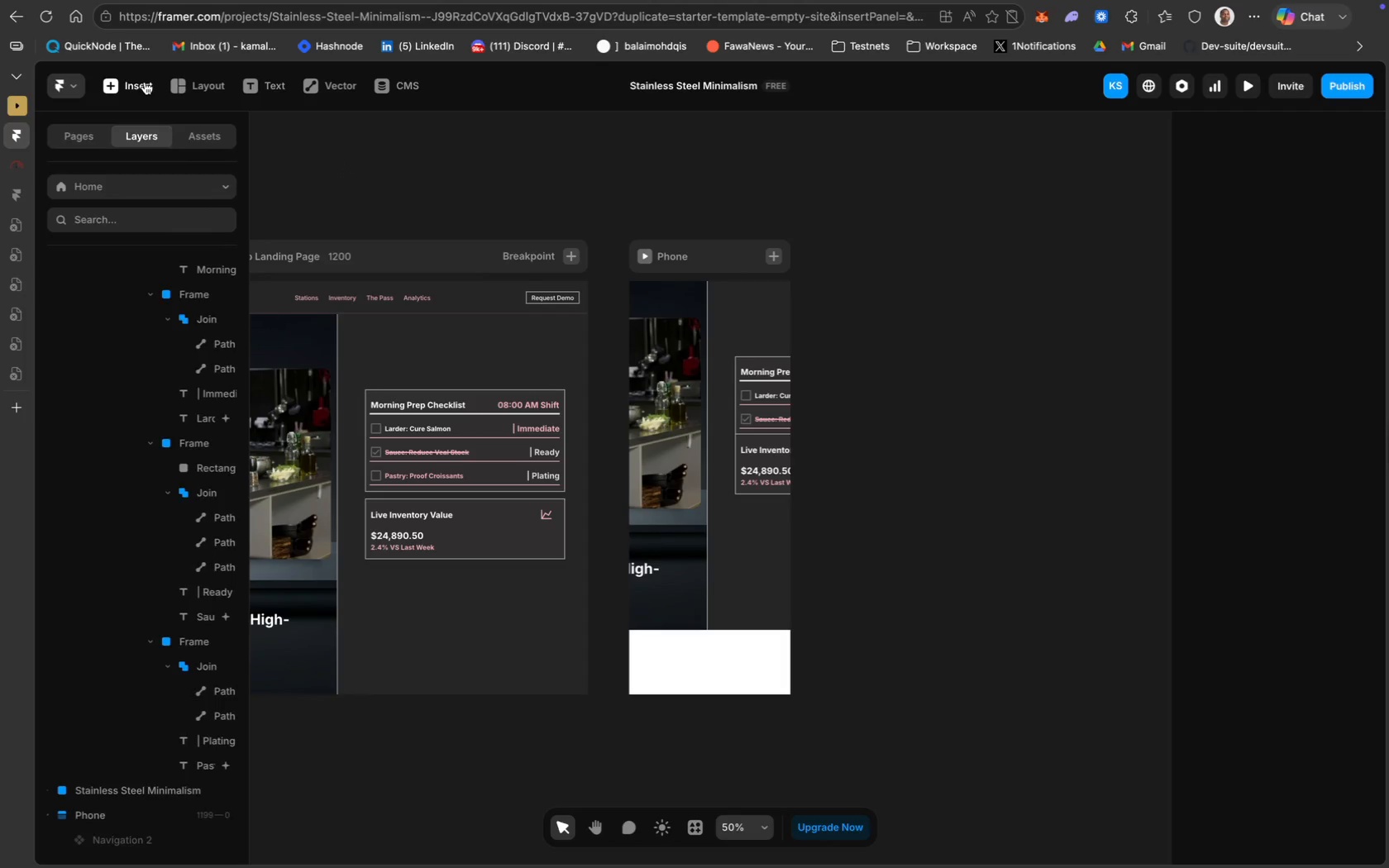 
wait(5.56)
 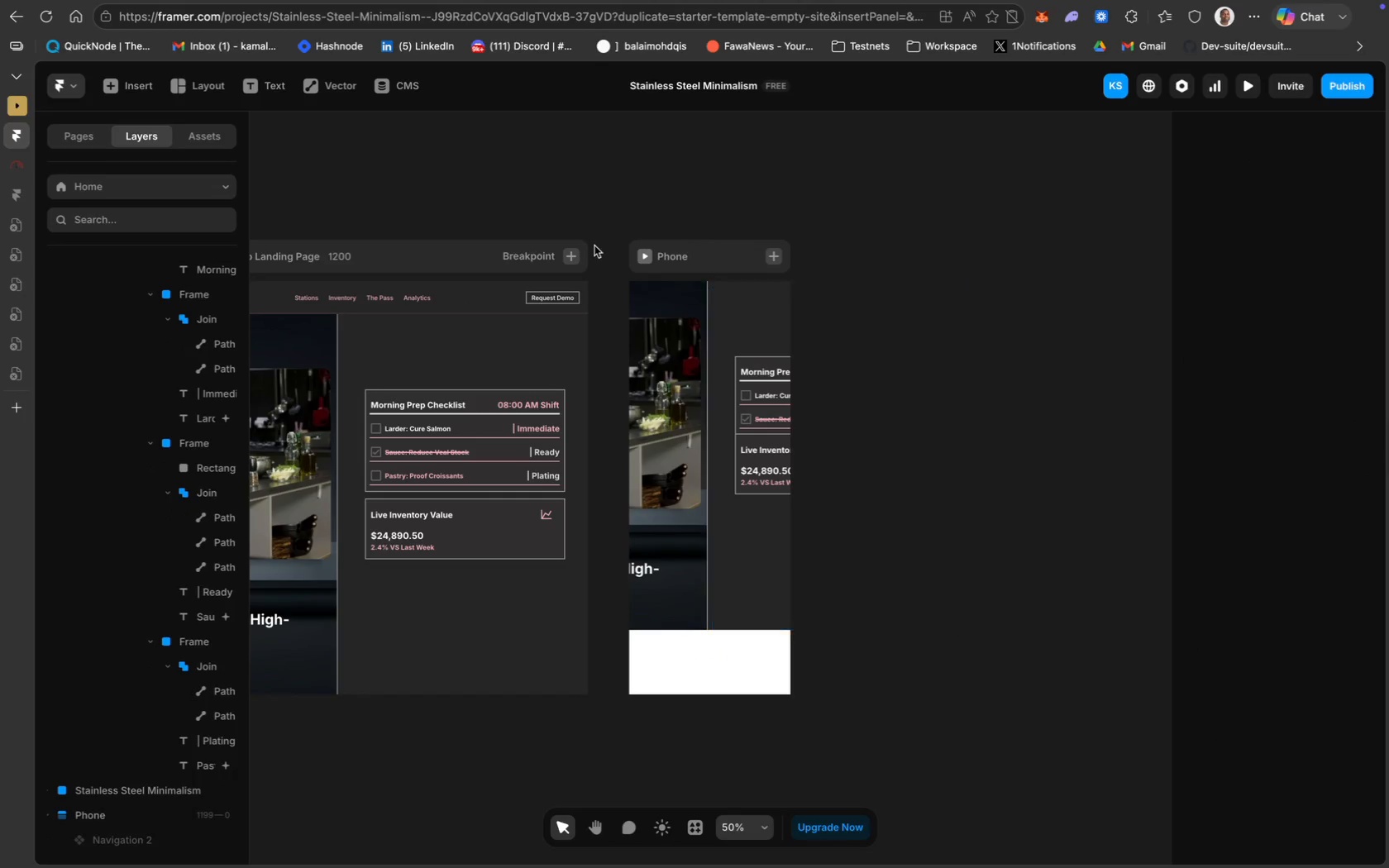 
mouse_move([193, 312])
 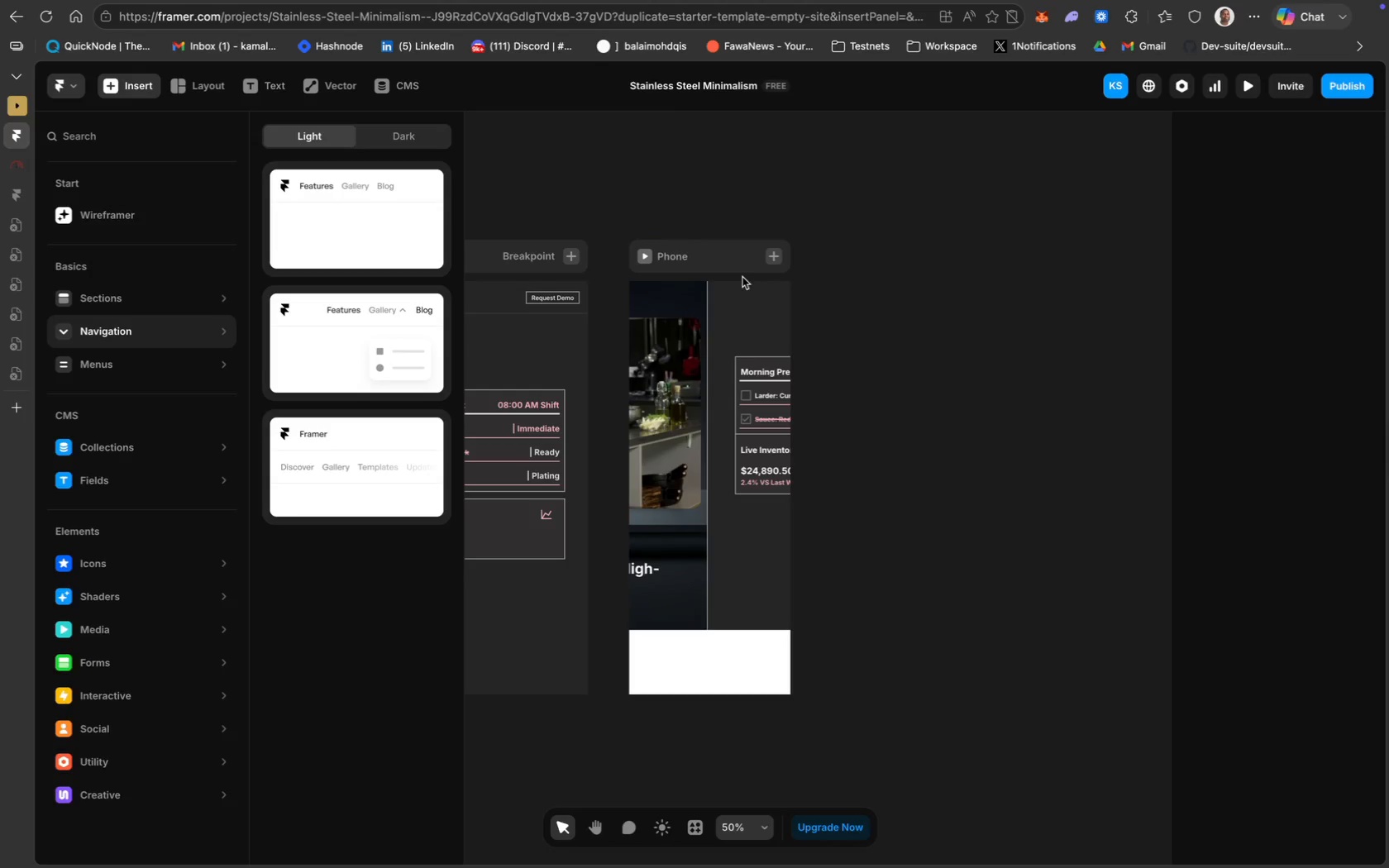 
wait(9.74)
 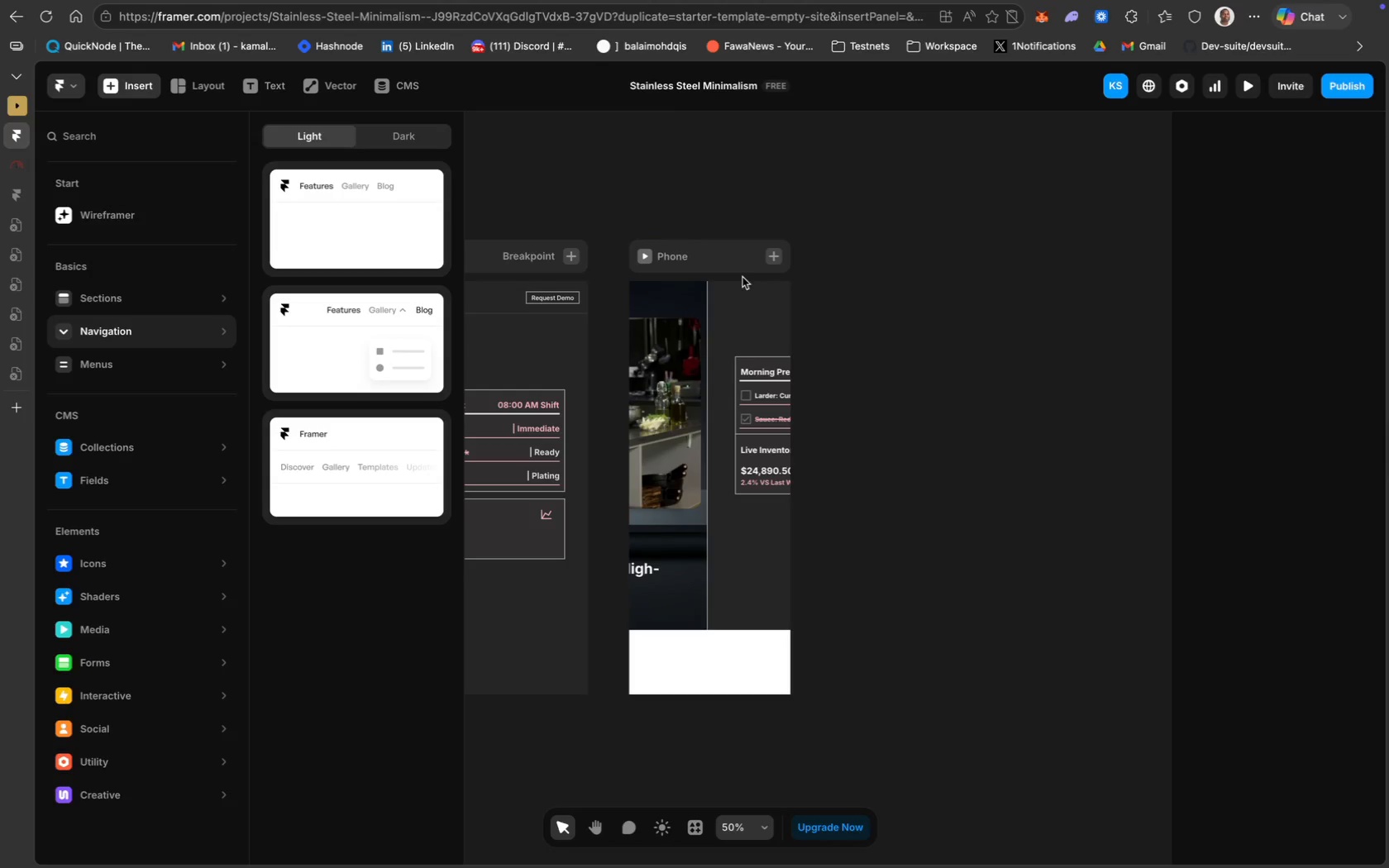 
left_click([432, 298])
 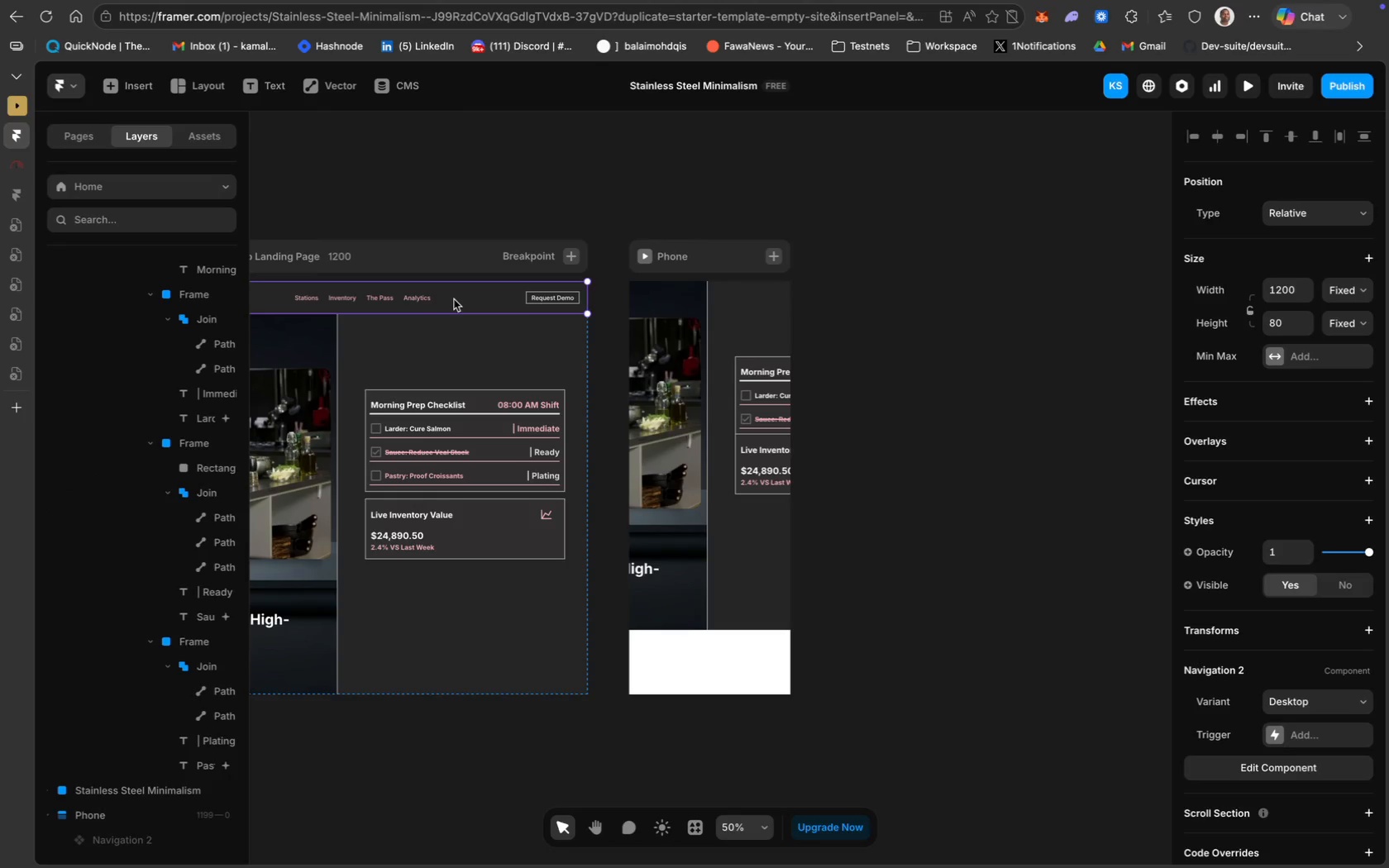 
double_click([454, 299])
 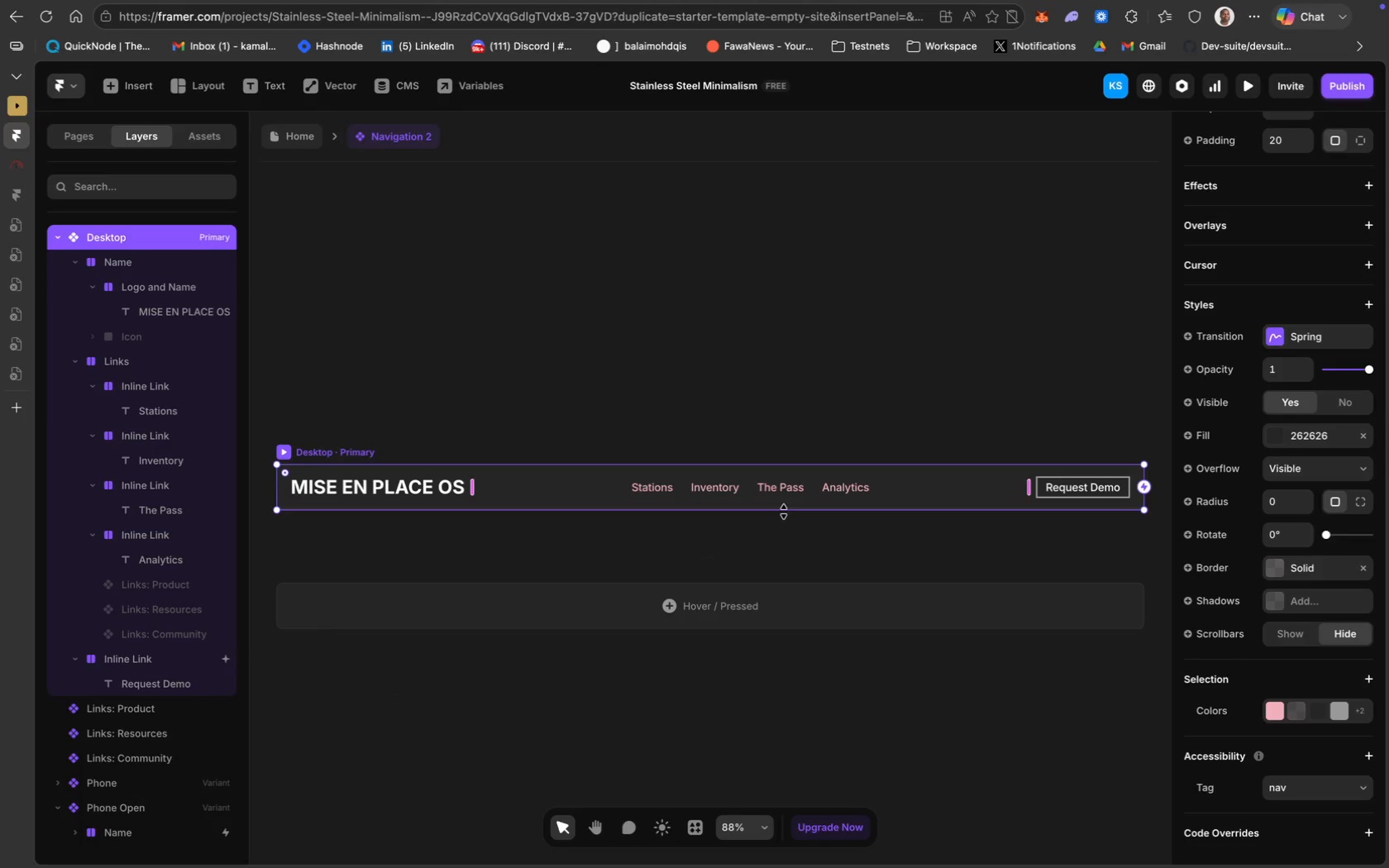 
scroll: coordinate [784, 512], scroll_direction: down, amount: 62.0
 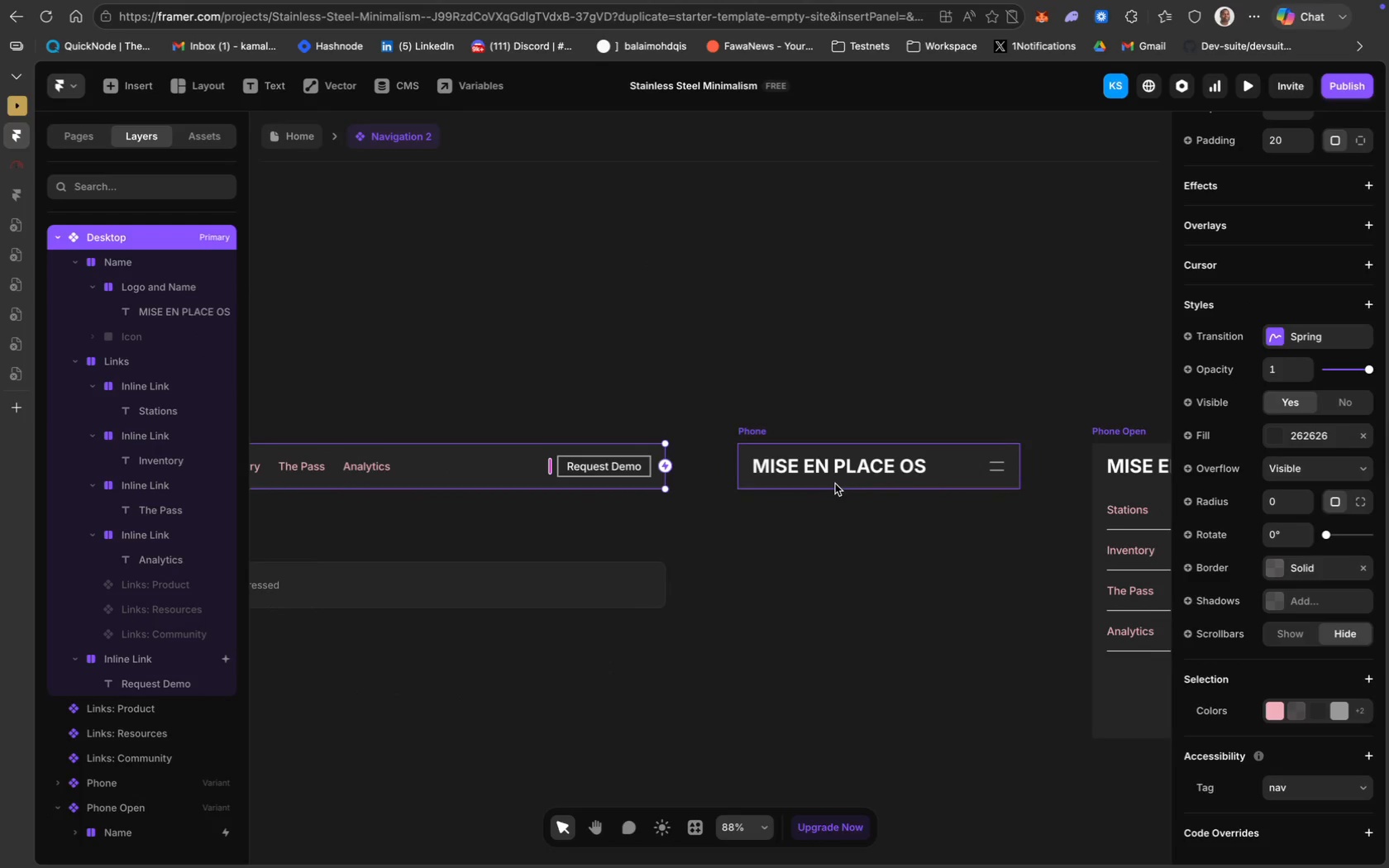 
left_click([835, 484])
 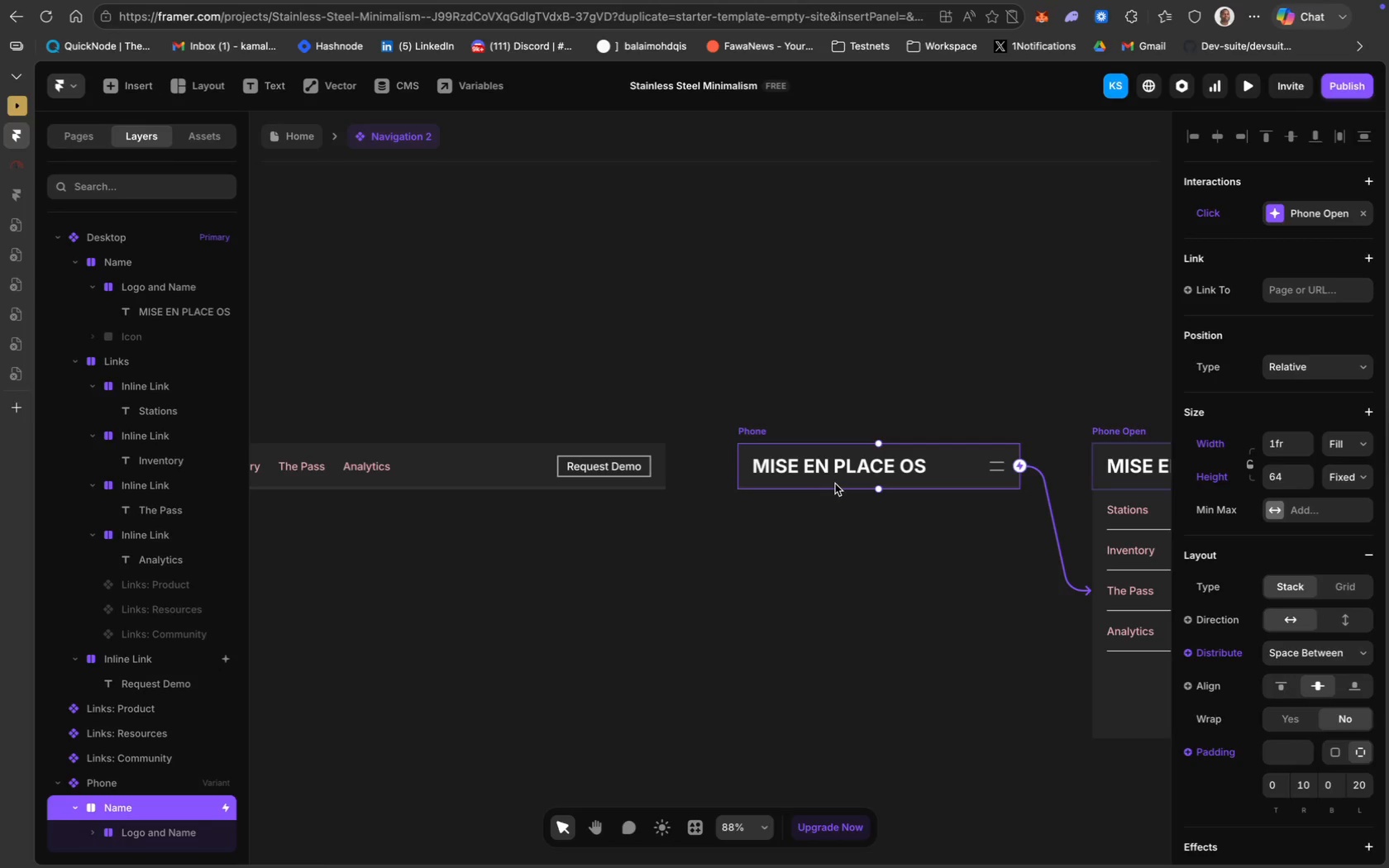 
hold_key(key=CommandLeft, duration=0.35)
 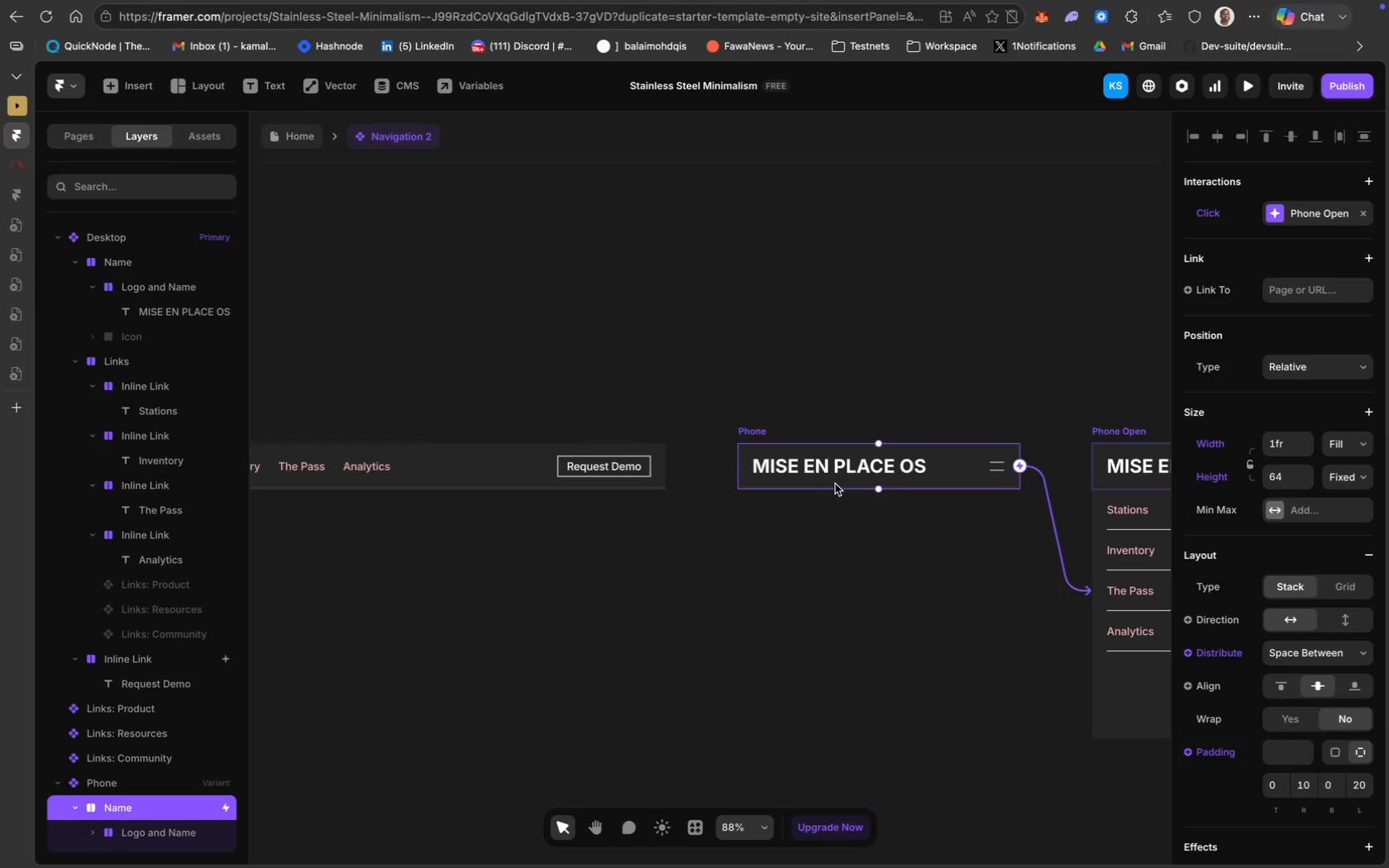 
key(Meta+C)
 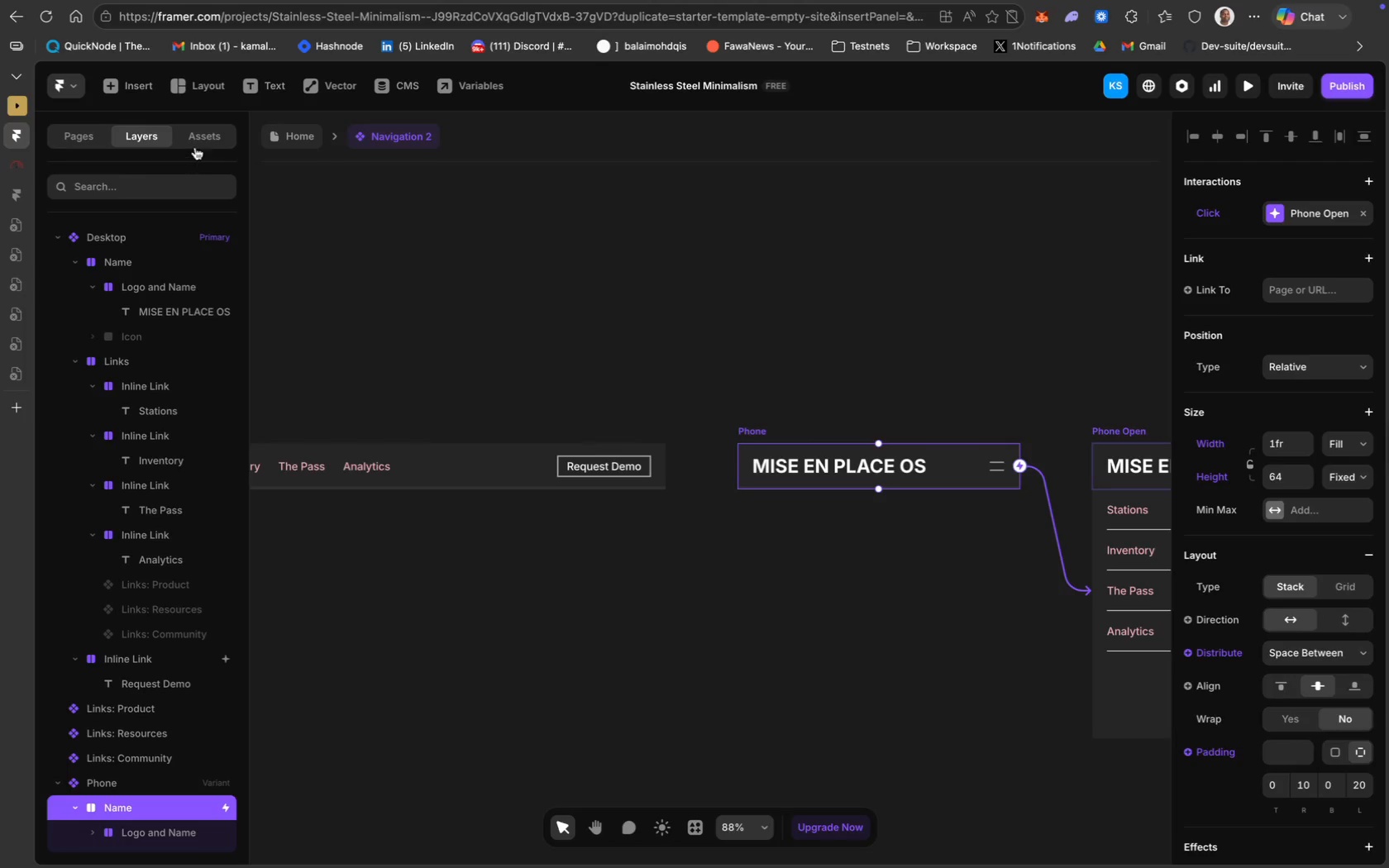 
mouse_move([302, 143])
 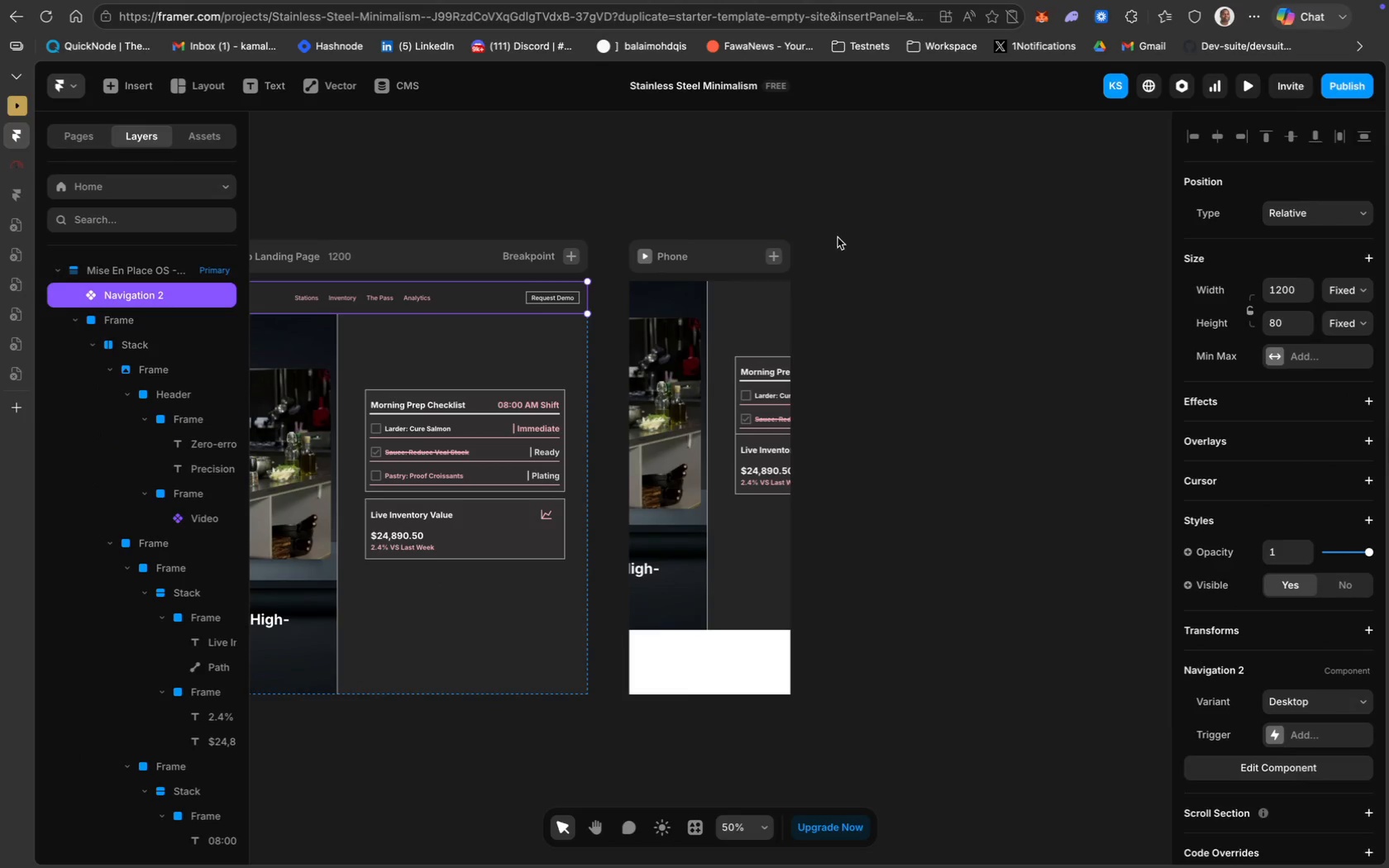 
left_click([838, 237])
 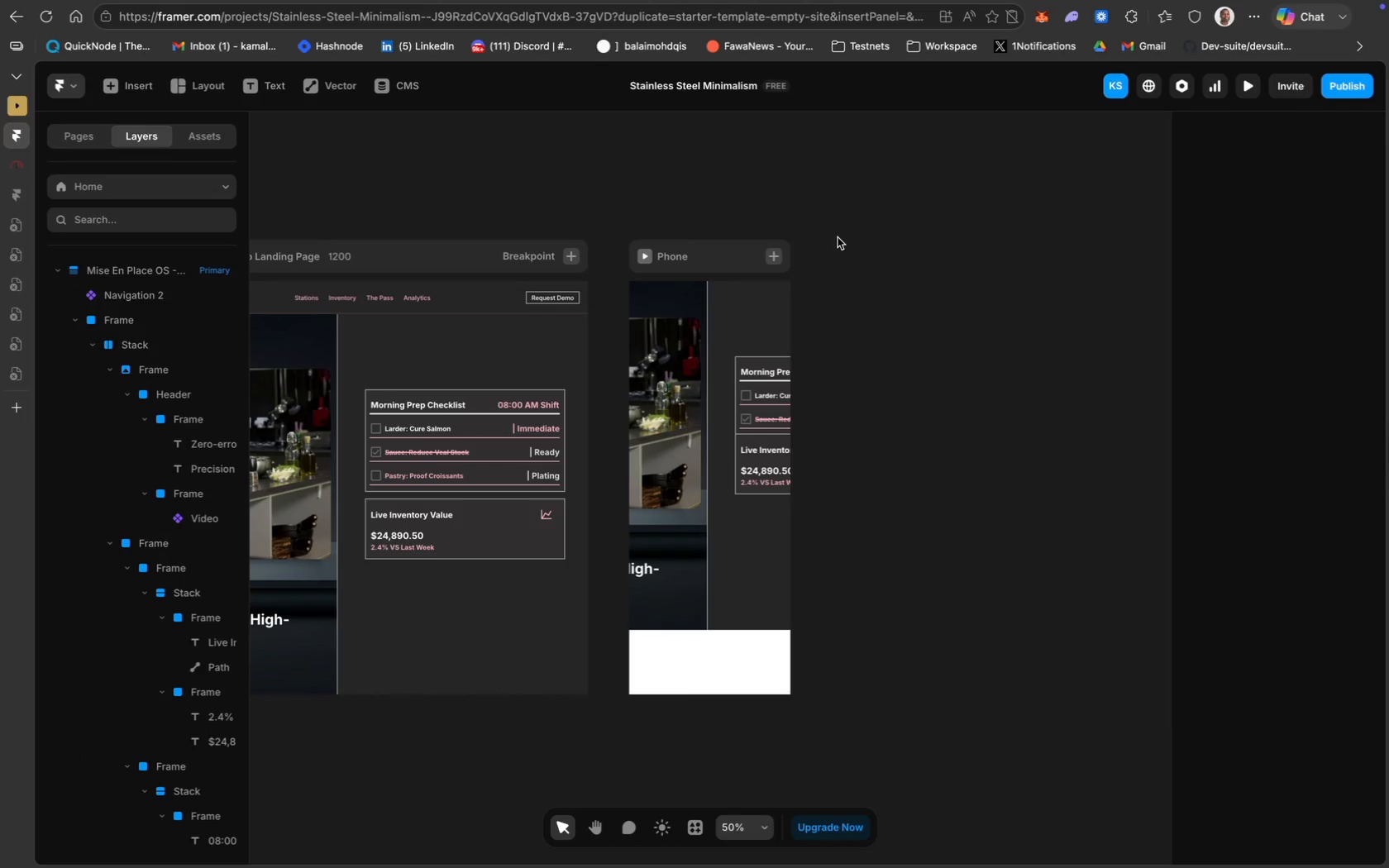 
key(Meta+V)
 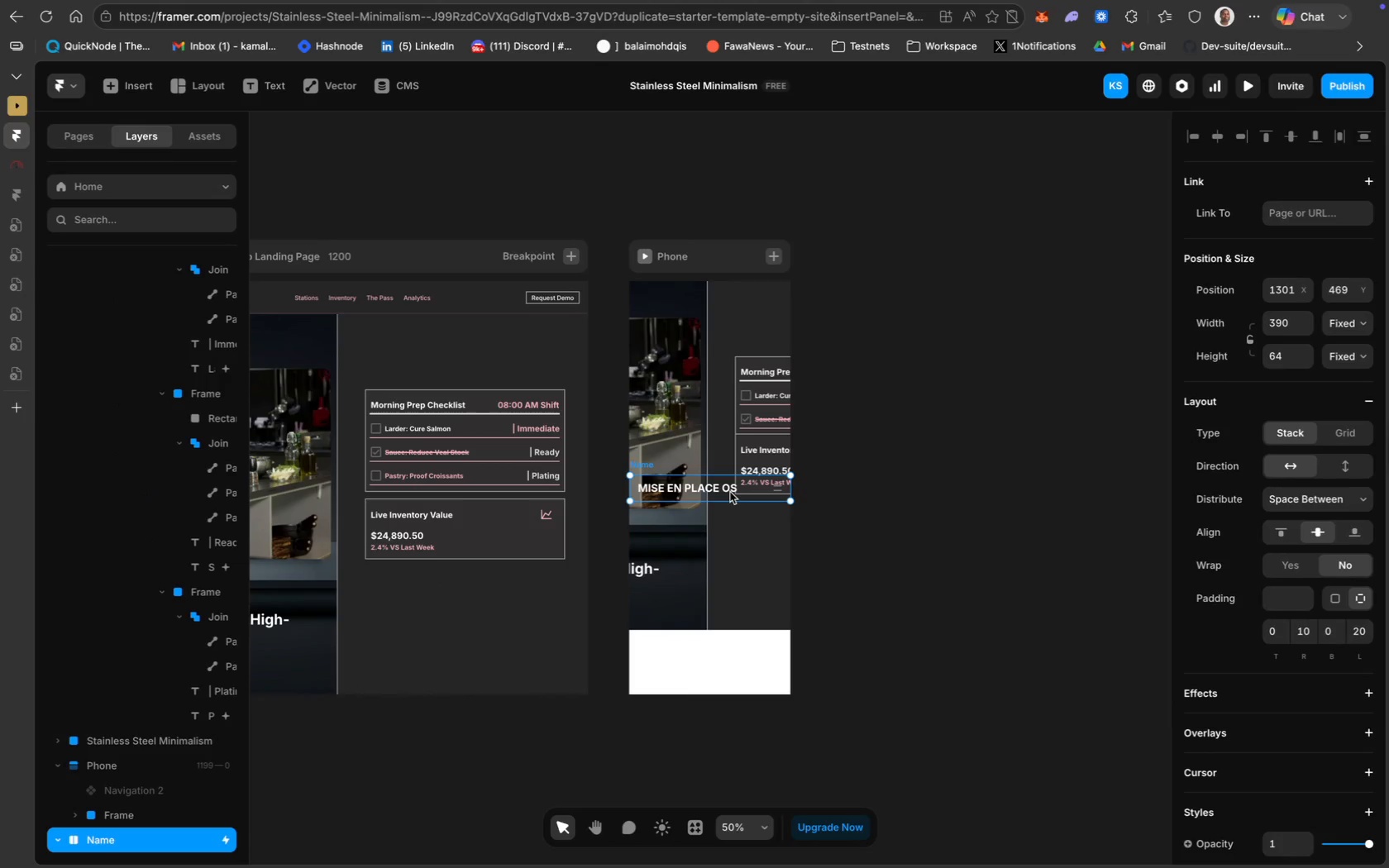 
left_click_drag(start_coordinate=[728, 492], to_coordinate=[731, 285])
 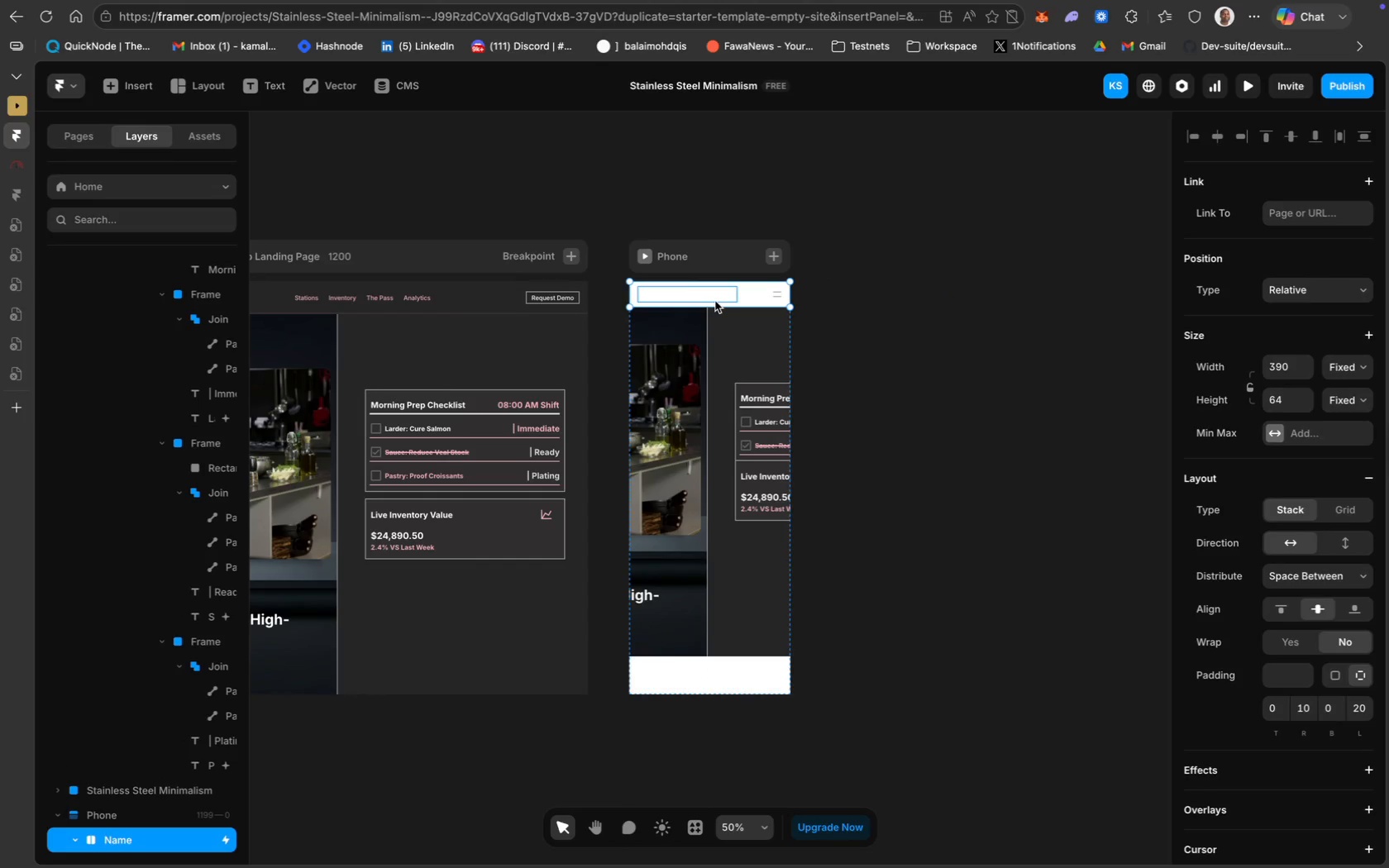 
wait(5.6)
 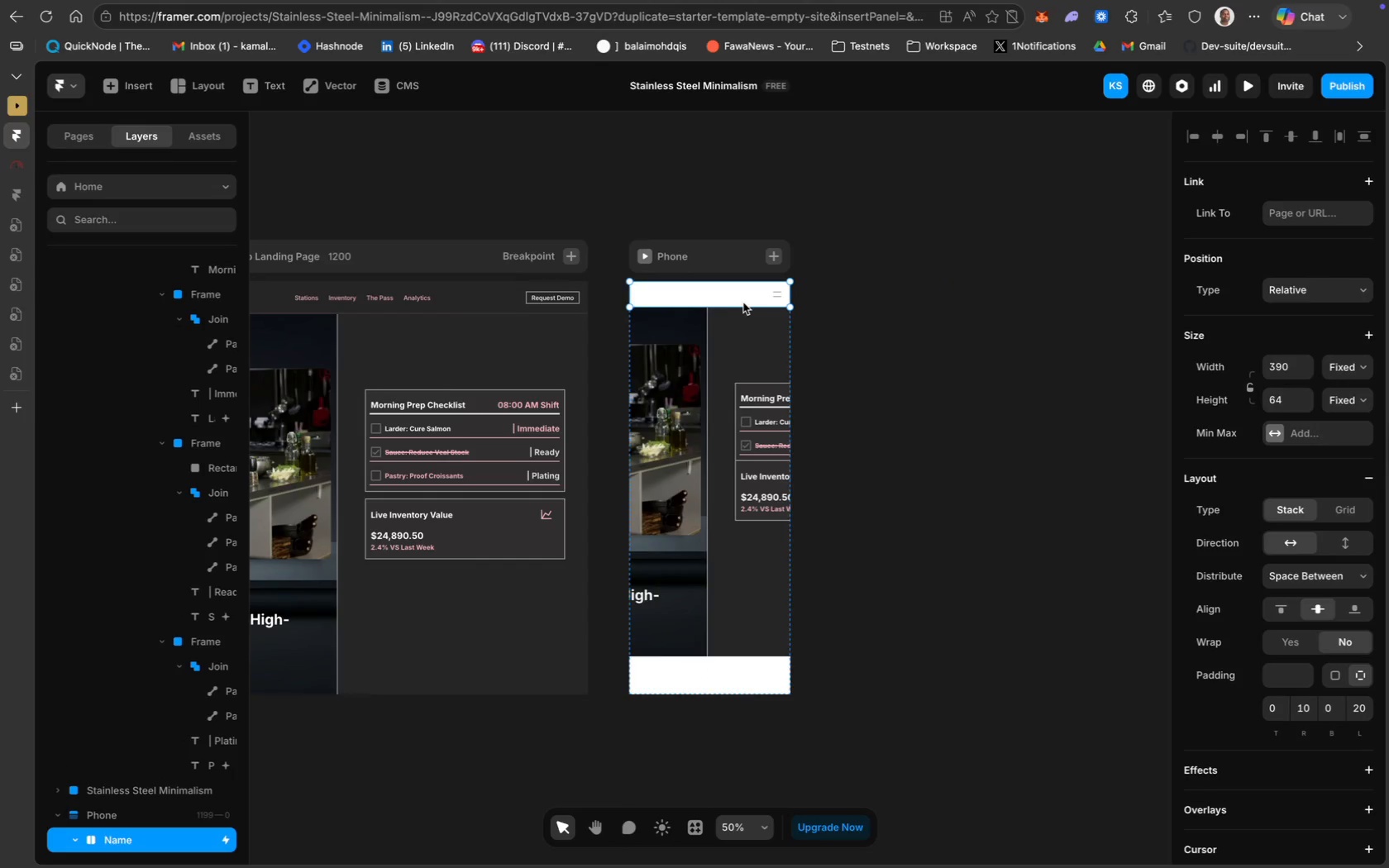 
left_click([751, 299])
 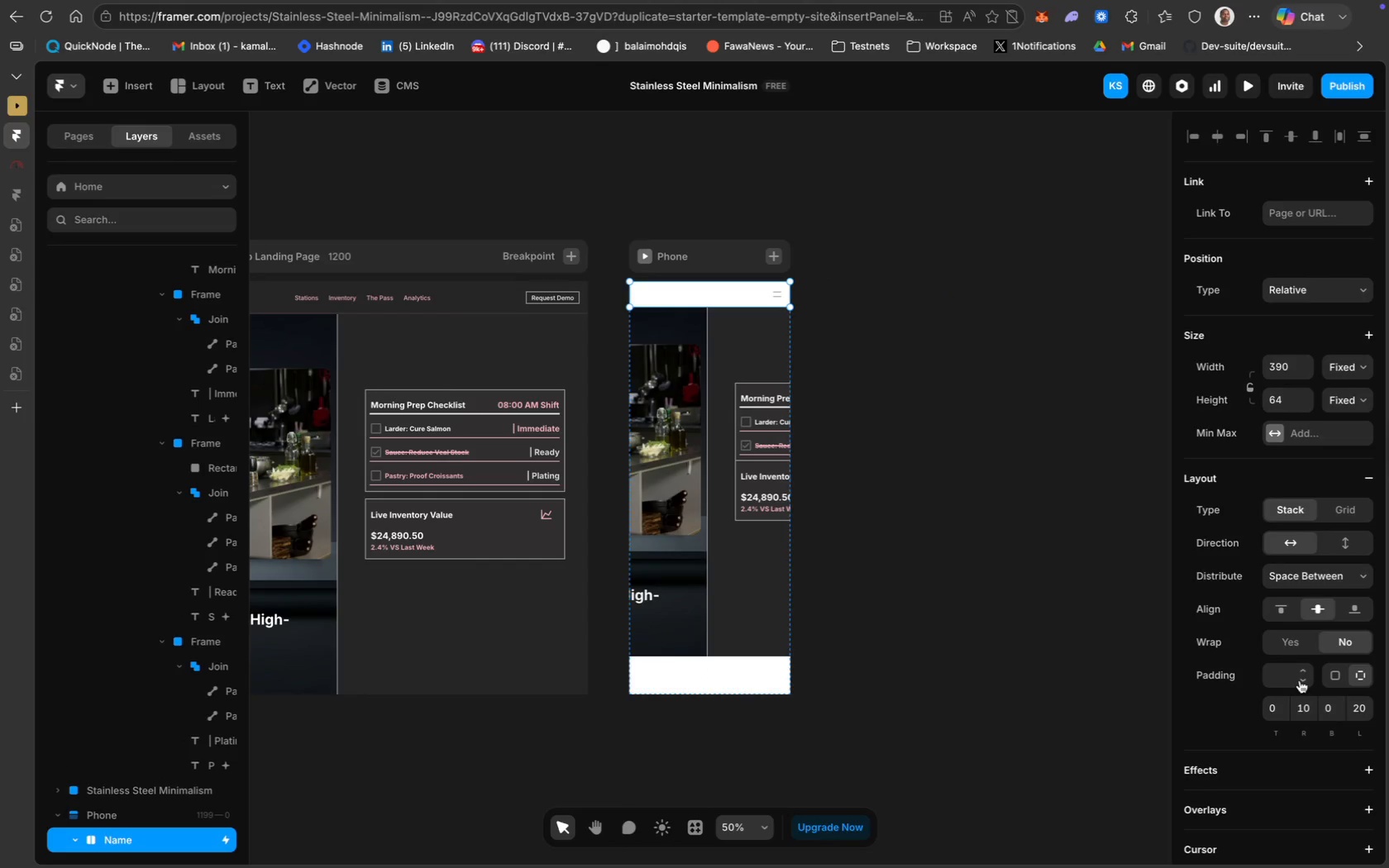 
scroll: coordinate [1300, 680], scroll_direction: down, amount: 44.0
 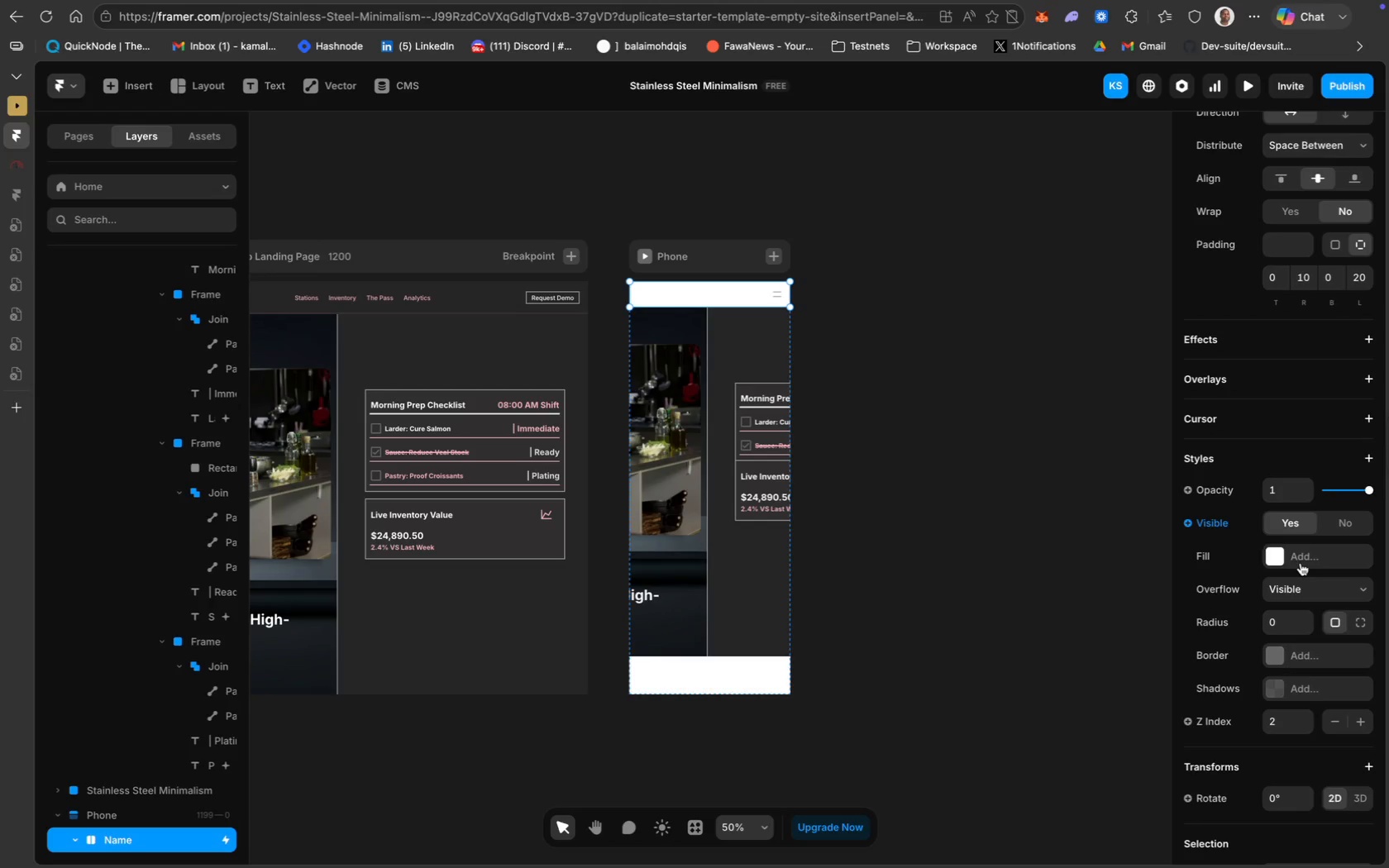 
left_click([1301, 561])
 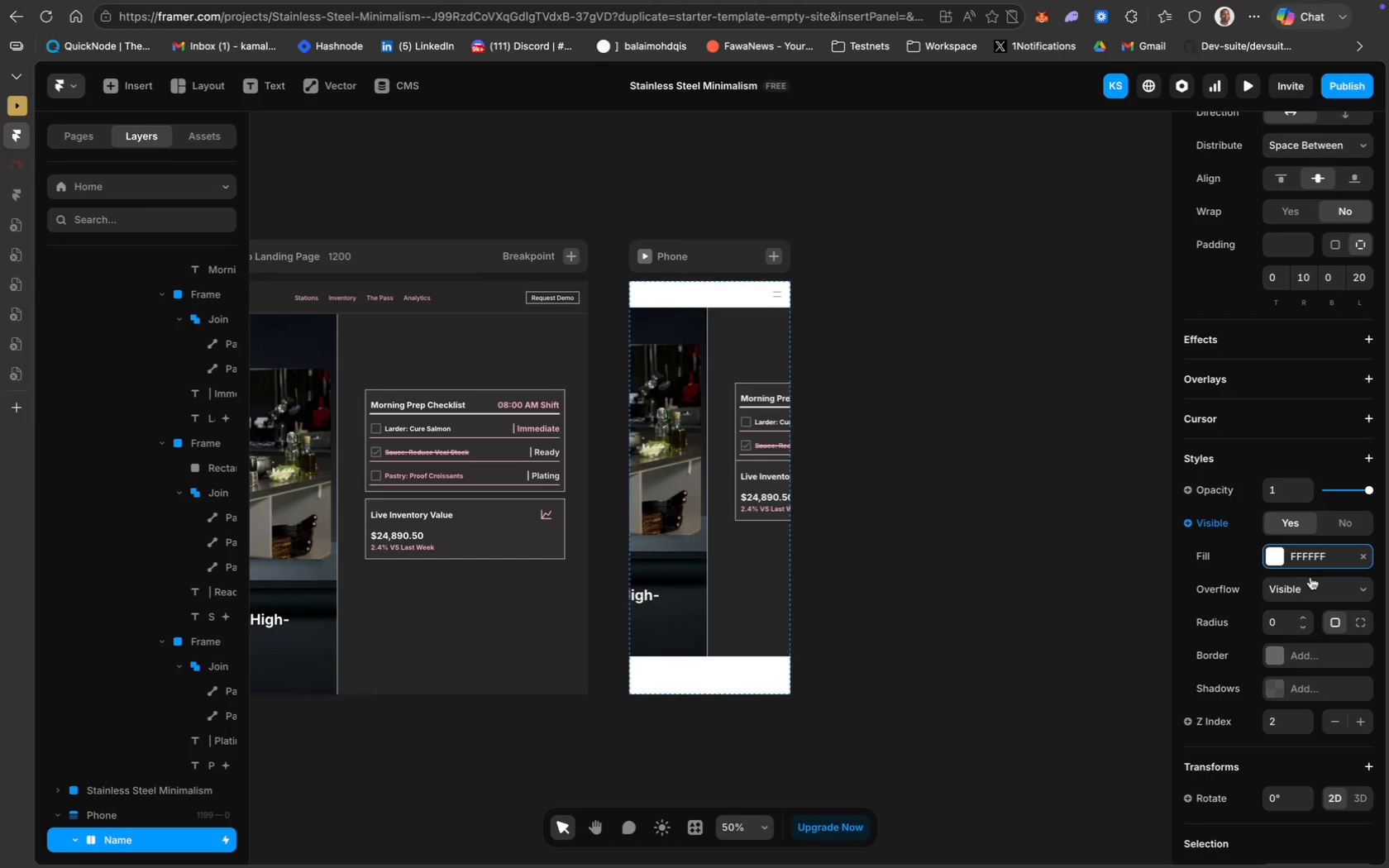 
left_click([1323, 563])
 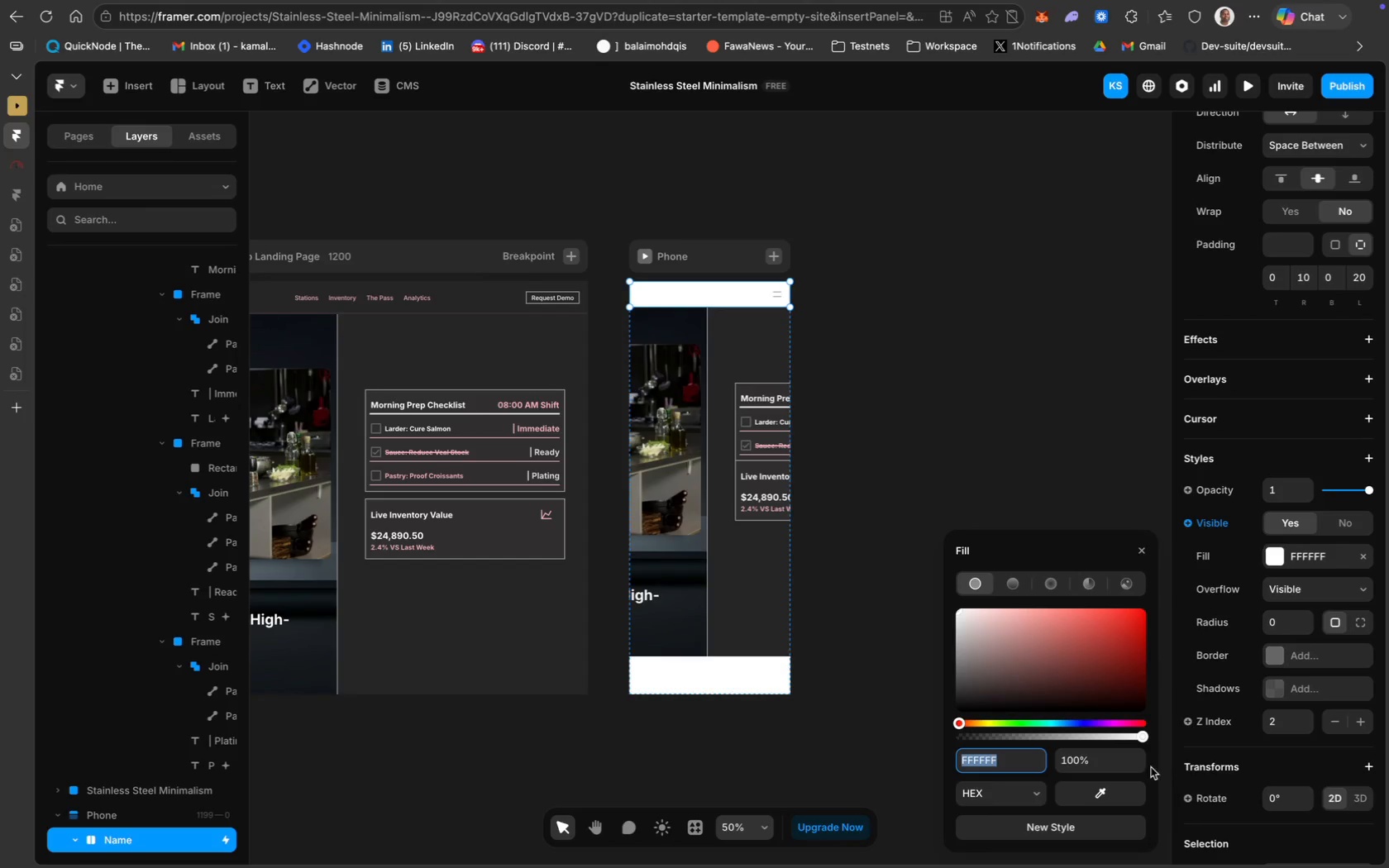 
left_click([1125, 782])
 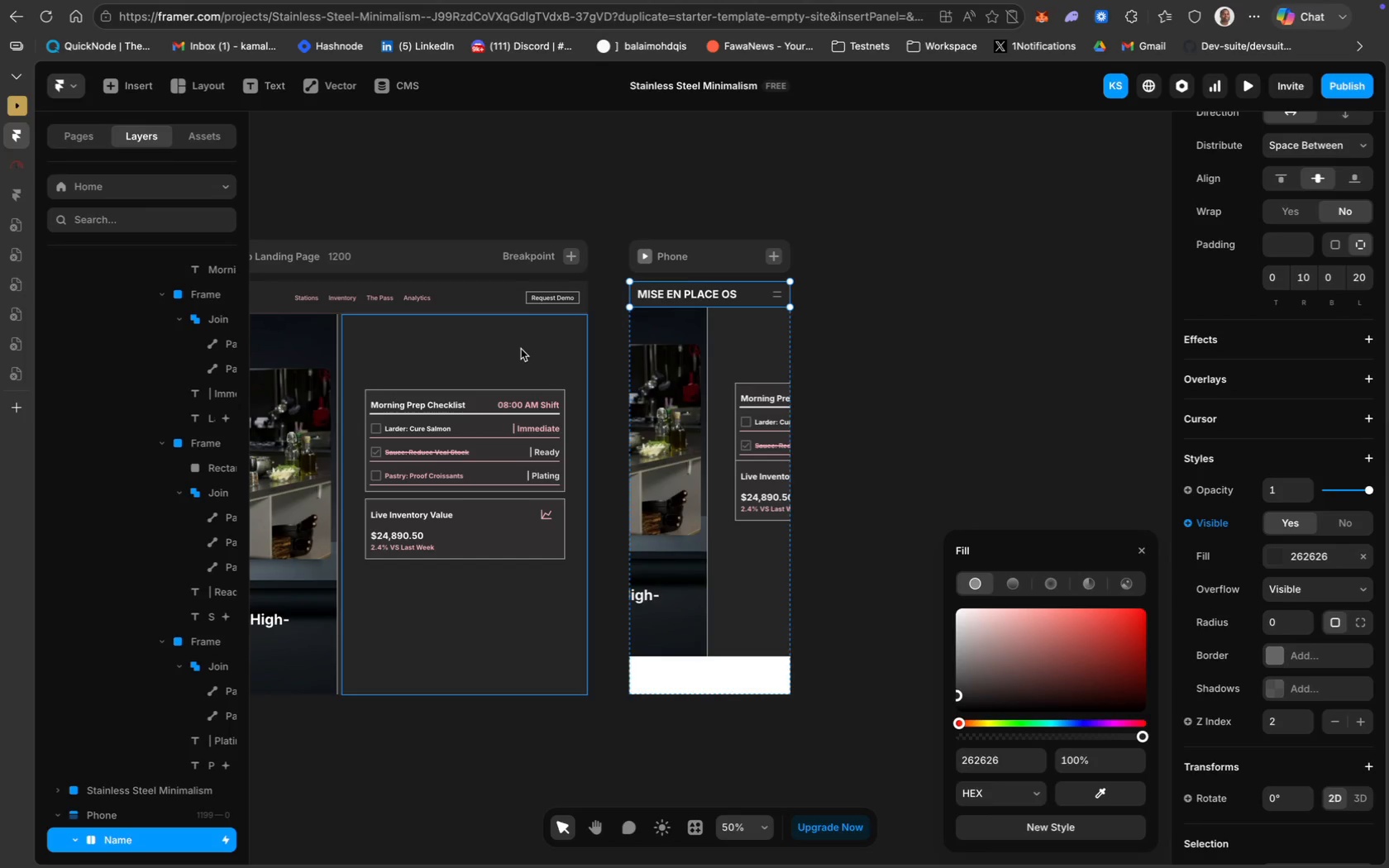 
left_click([932, 346])
 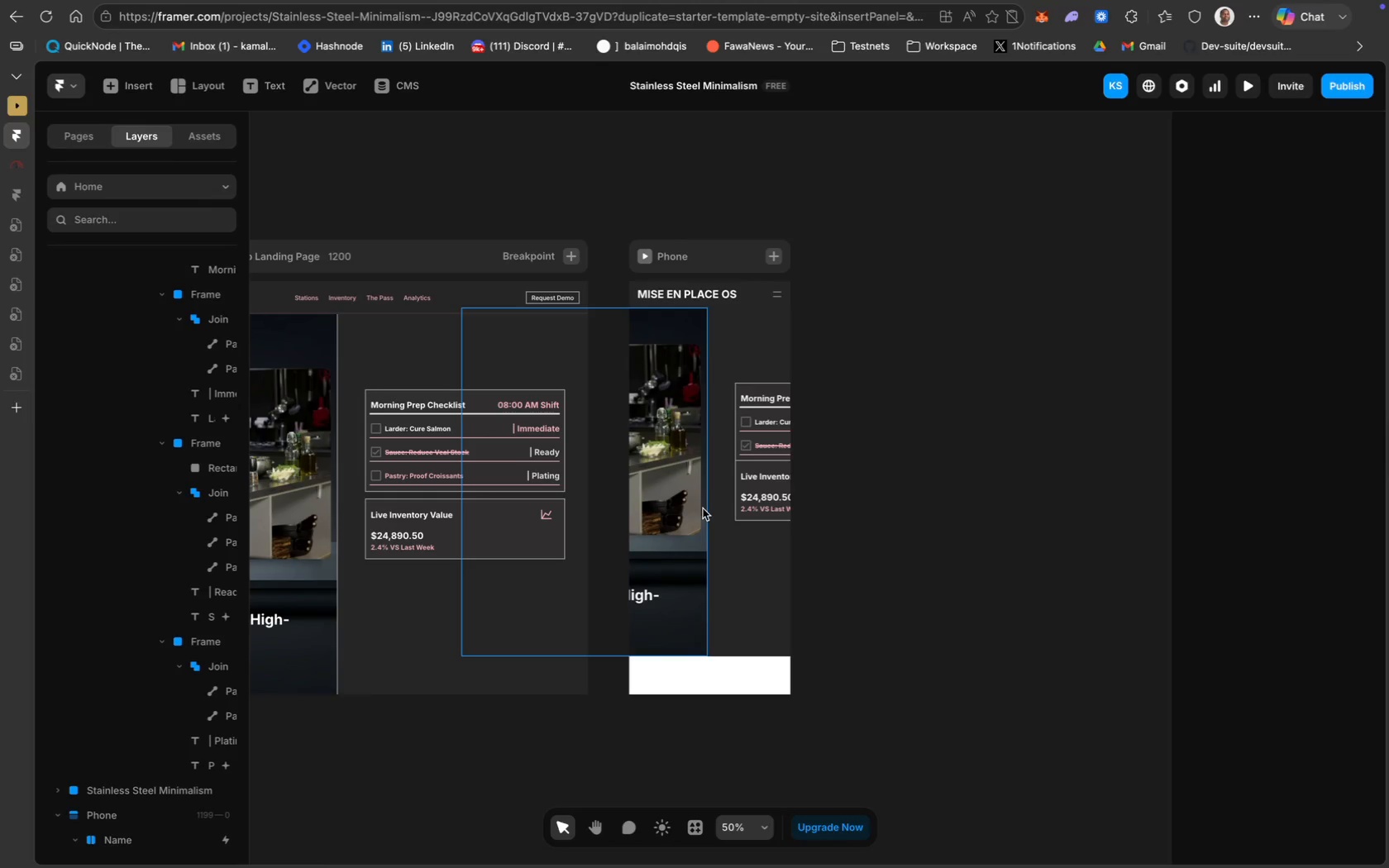 
wait(9.79)
 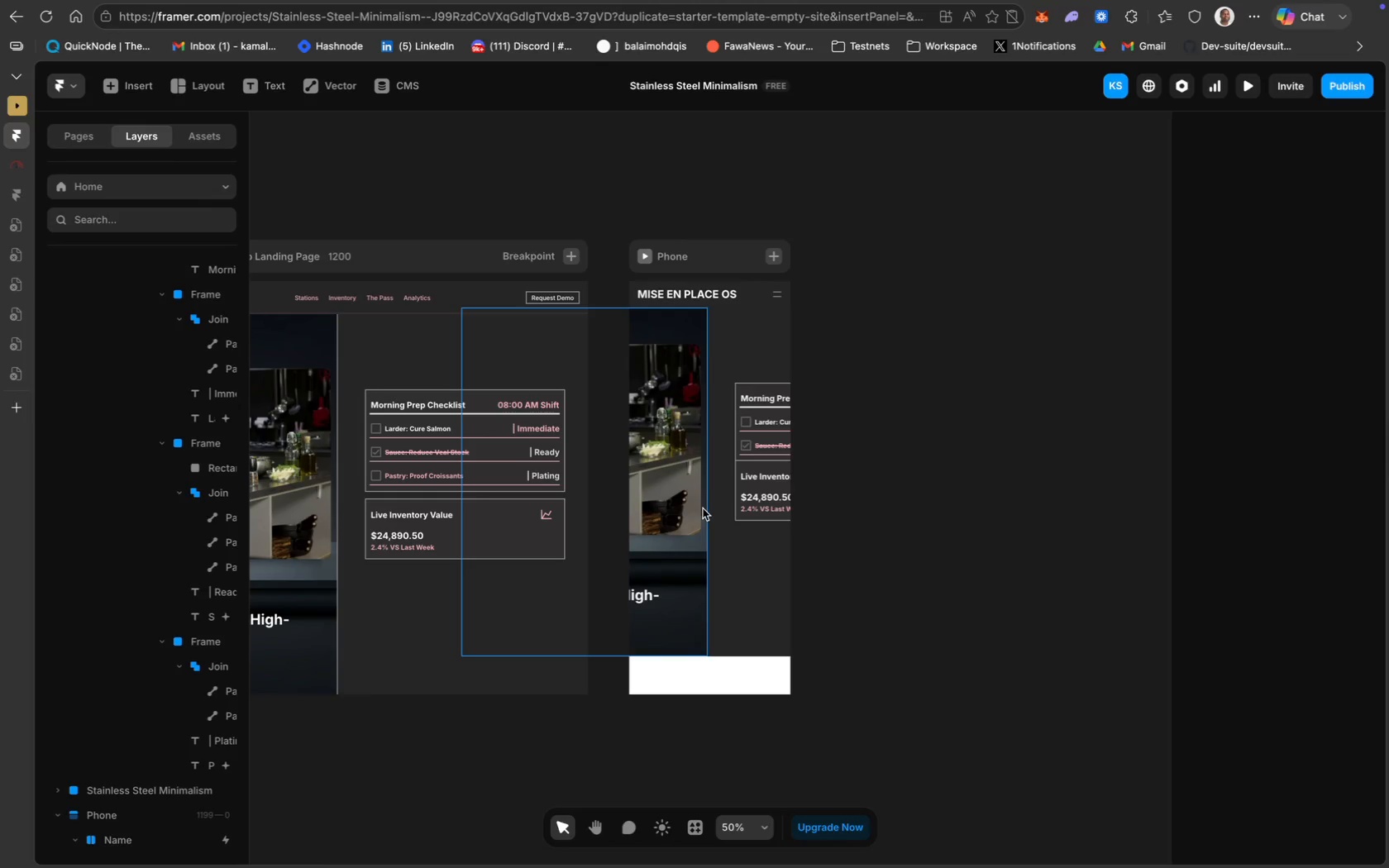 
left_click([709, 308])
 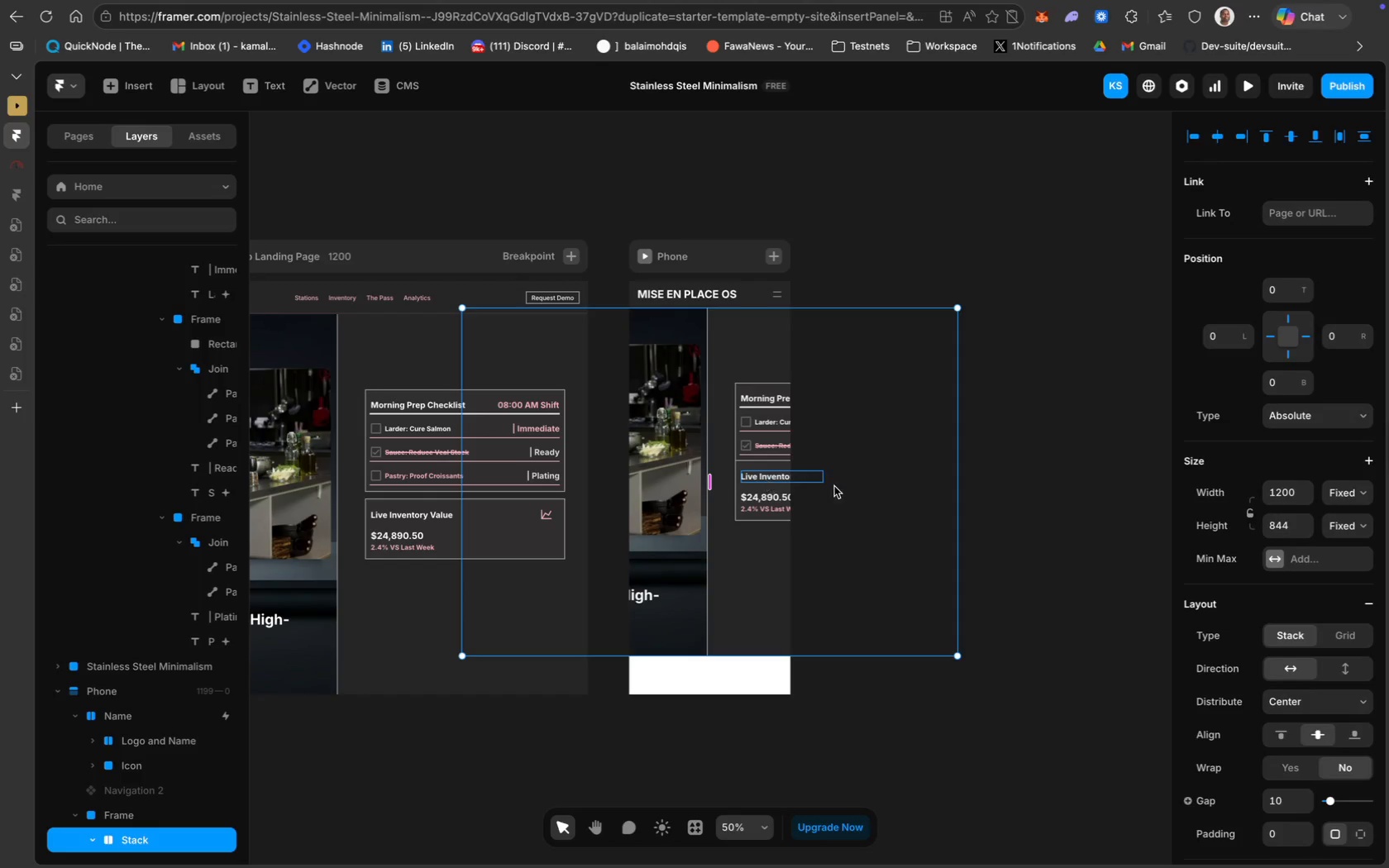 
scroll: coordinate [1229, 589], scroll_direction: down, amount: 10.0
 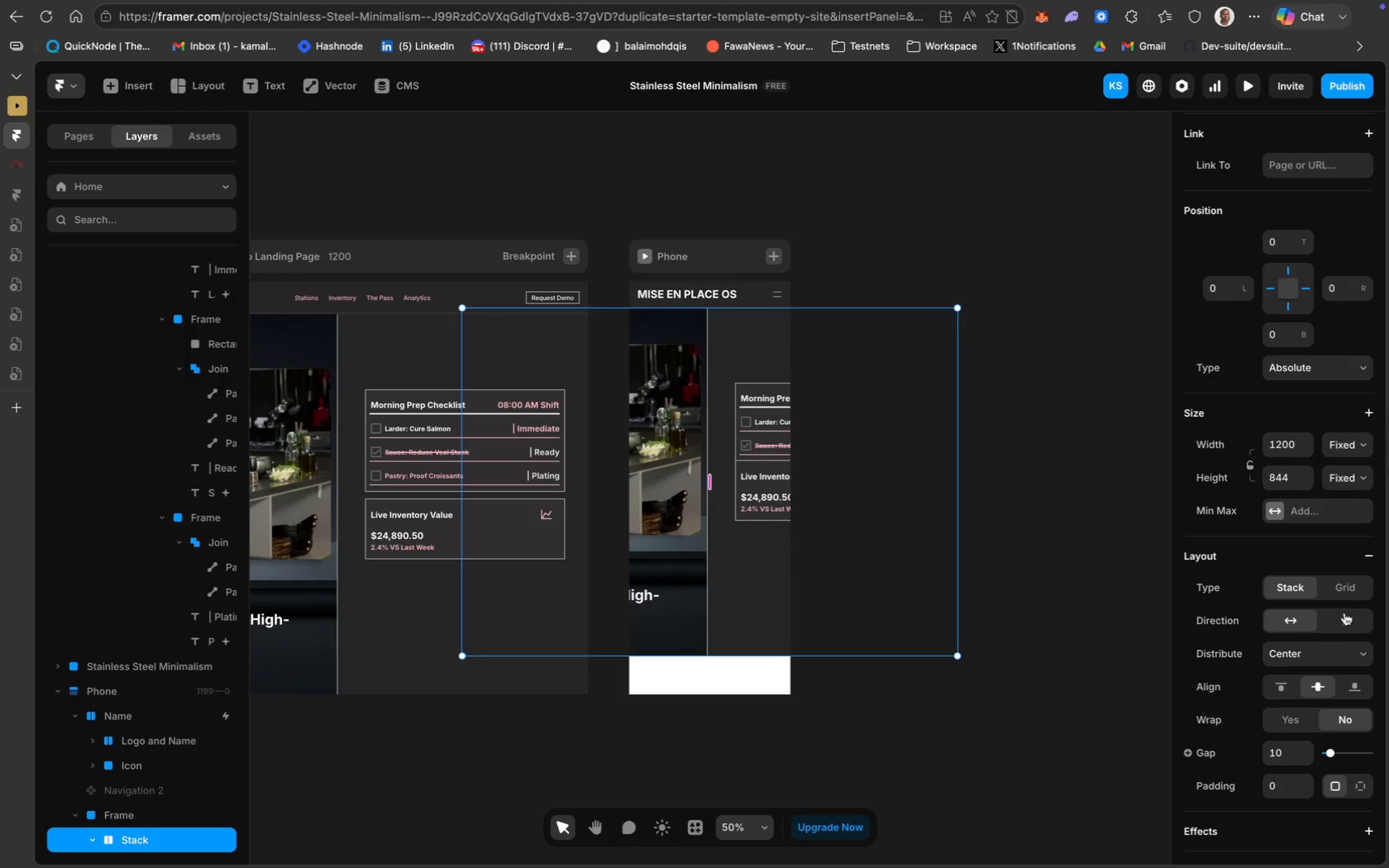 
left_click([1346, 617])
 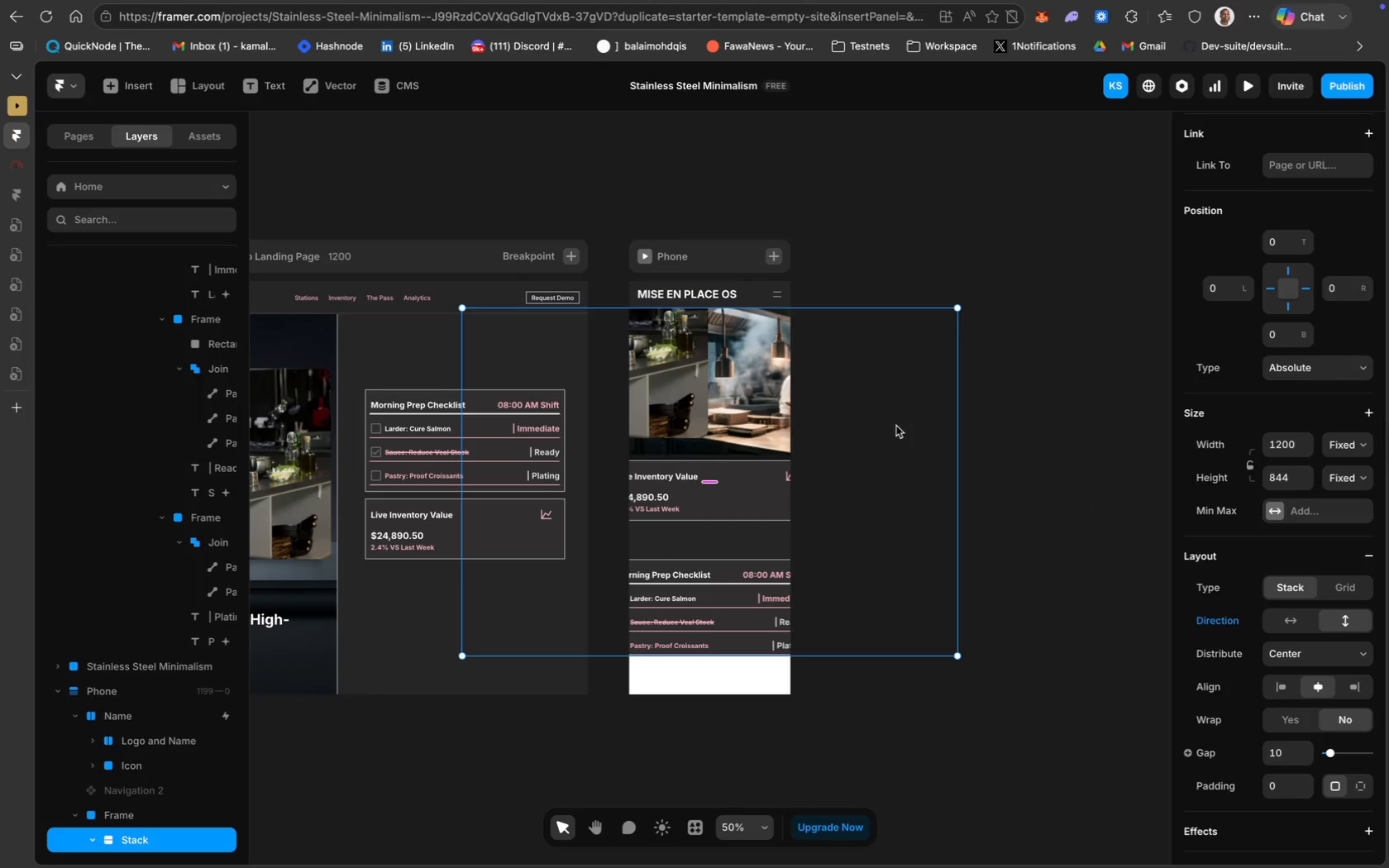 
left_click_drag(start_coordinate=[896, 426], to_coordinate=[941, 438])
 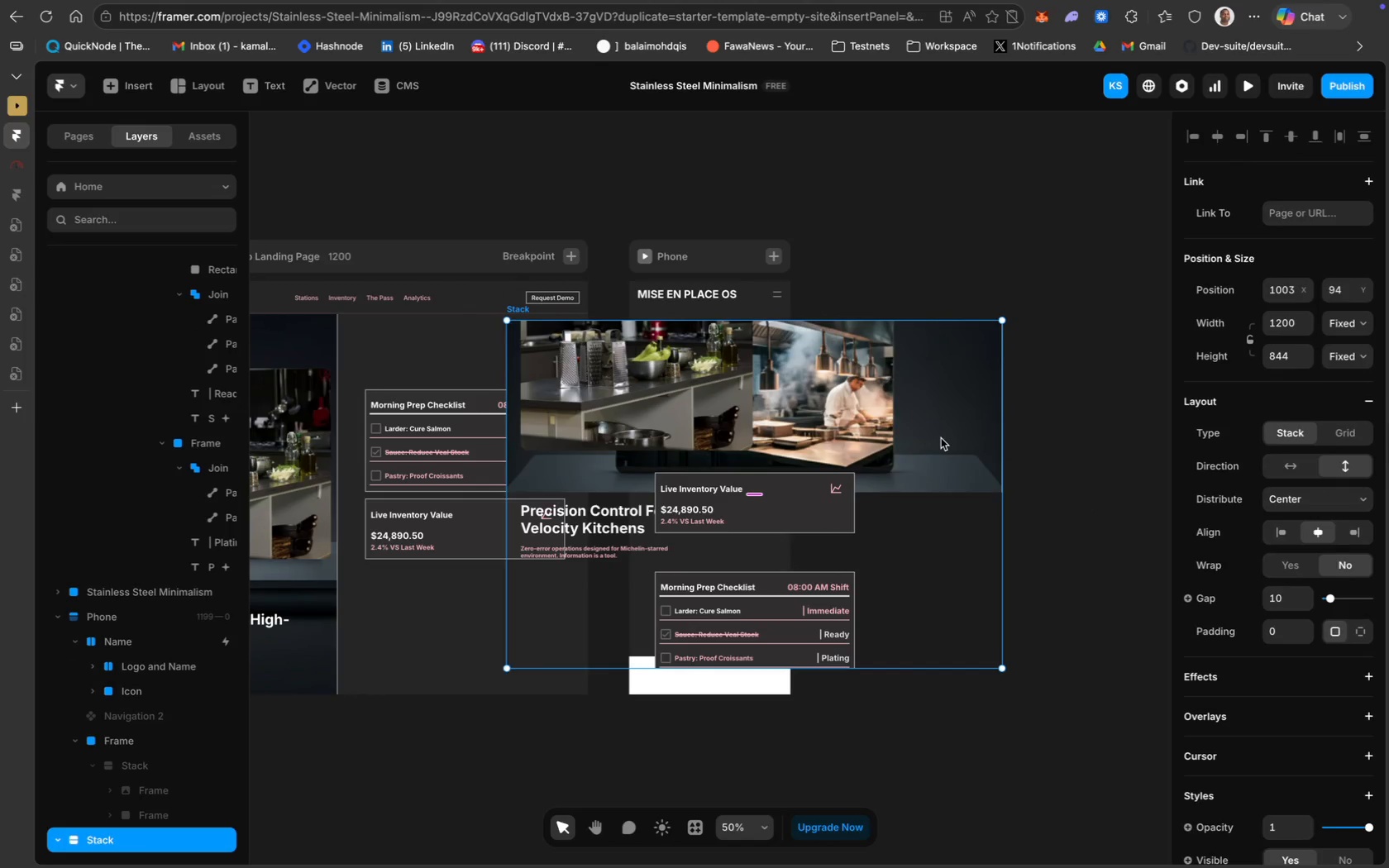 
key(Meta+Z)
 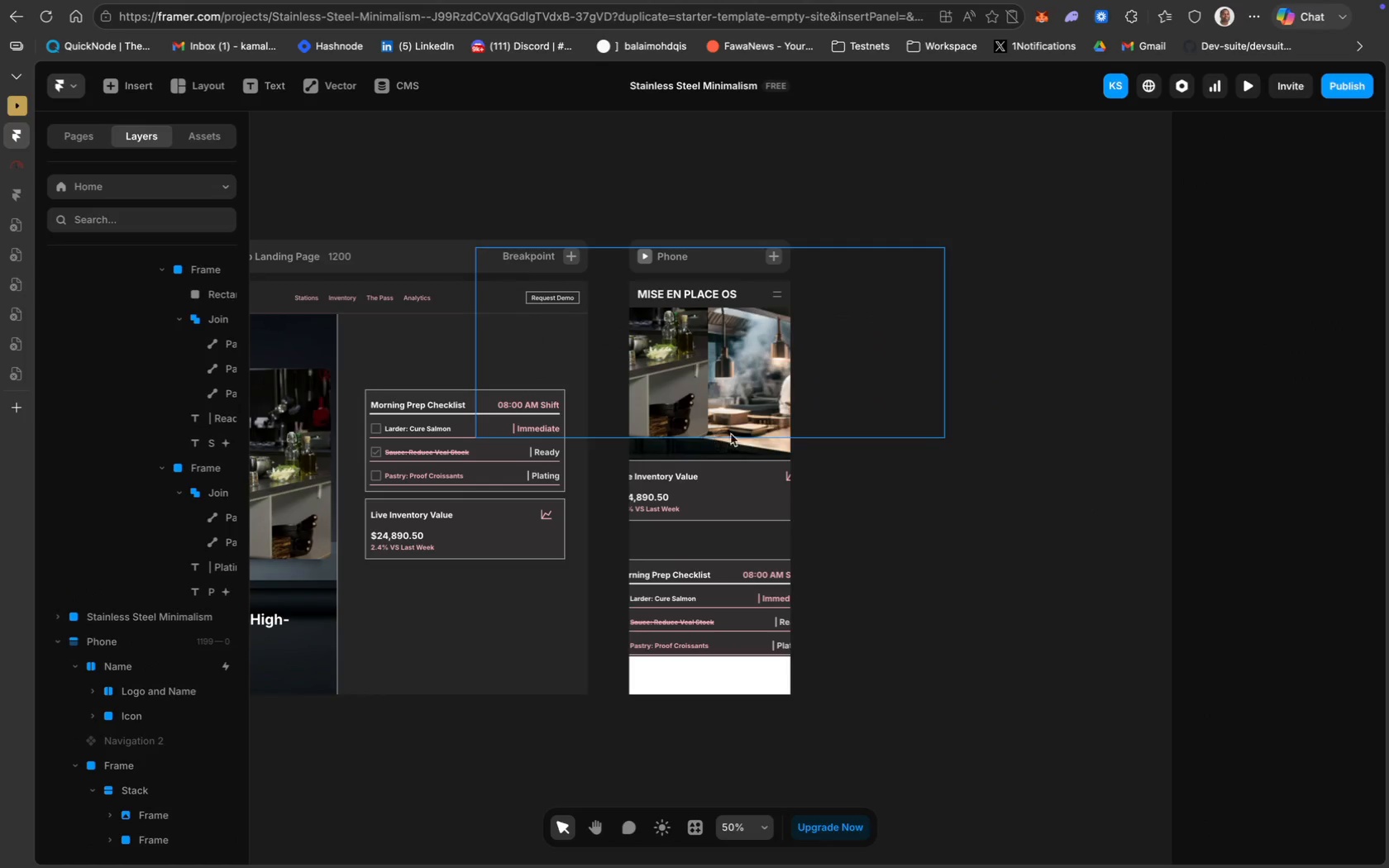 
key(Meta+Z)
 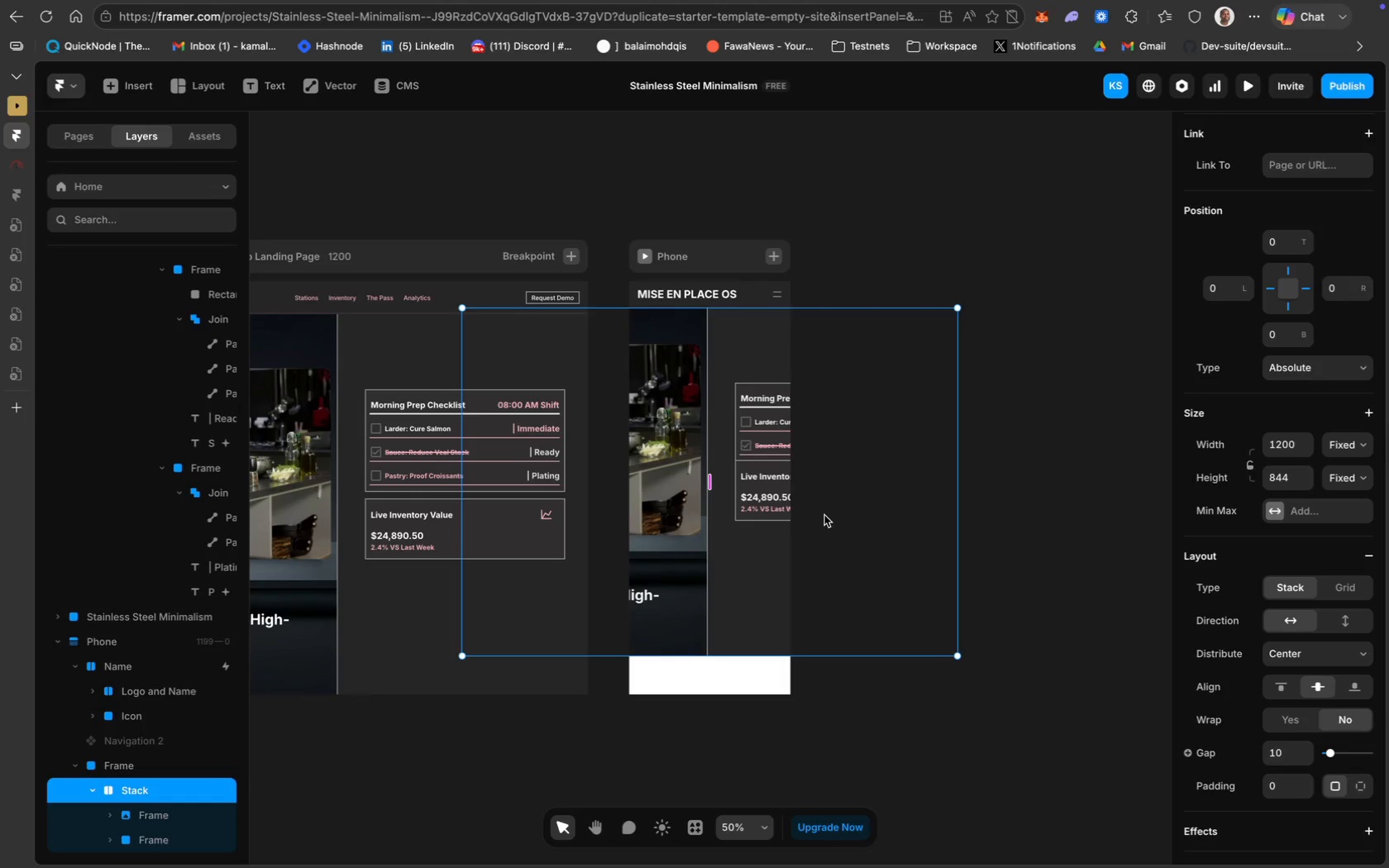 
left_click_drag(start_coordinate=[853, 553], to_coordinate=[1005, 544])
 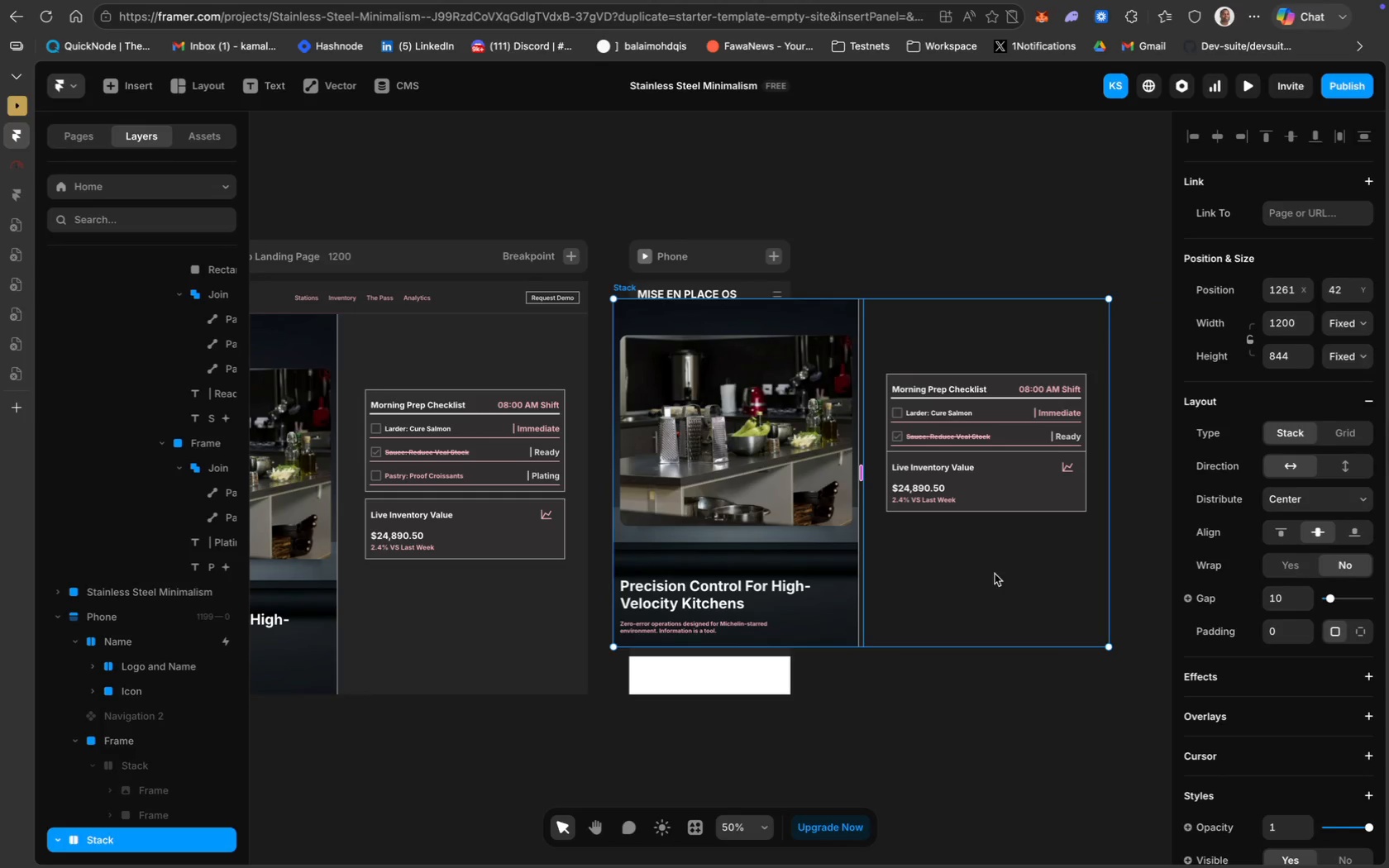 
left_click_drag(start_coordinate=[981, 575], to_coordinate=[981, 587])
 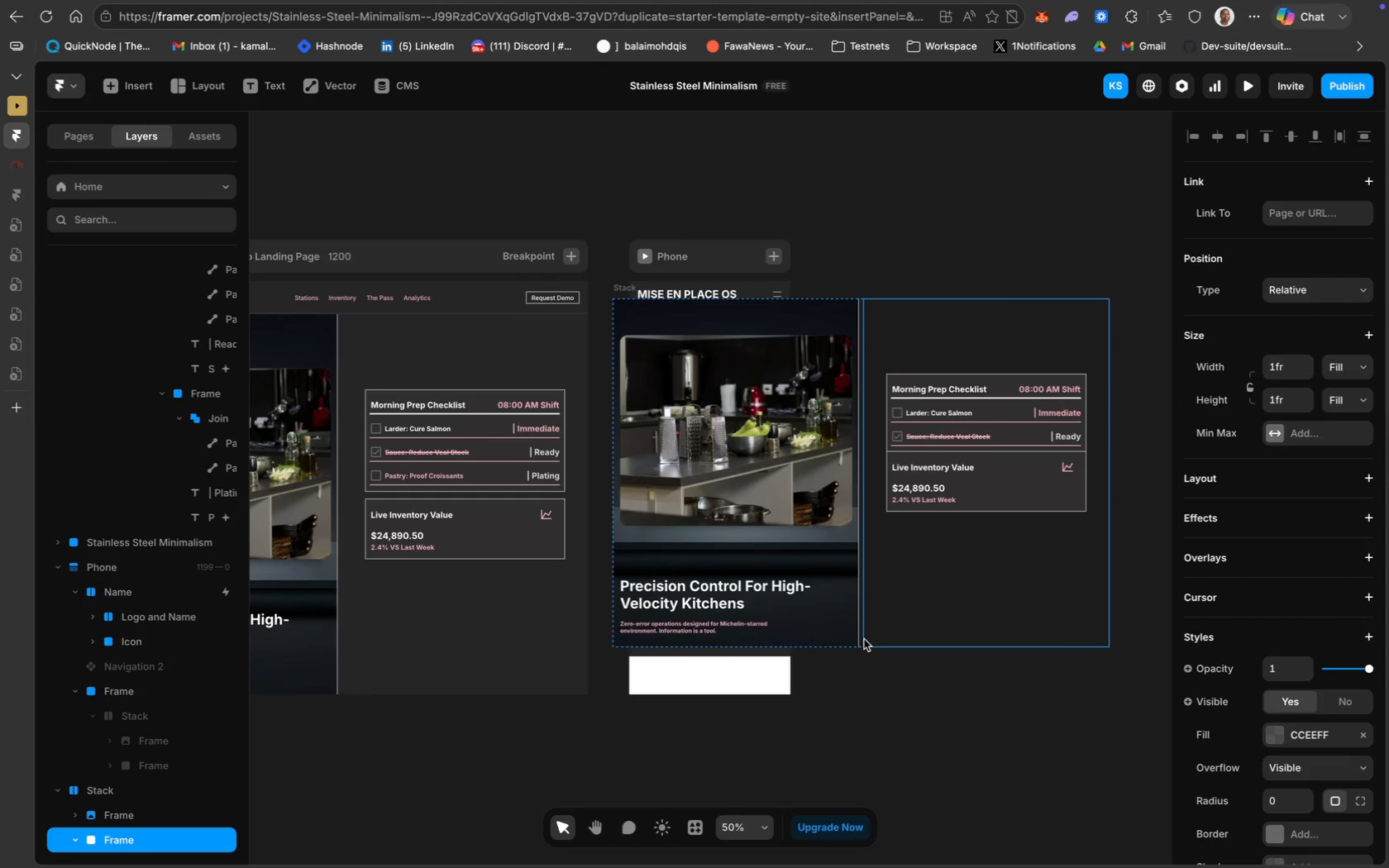 
left_click_drag(start_coordinate=[862, 640], to_coordinate=[862, 646])
 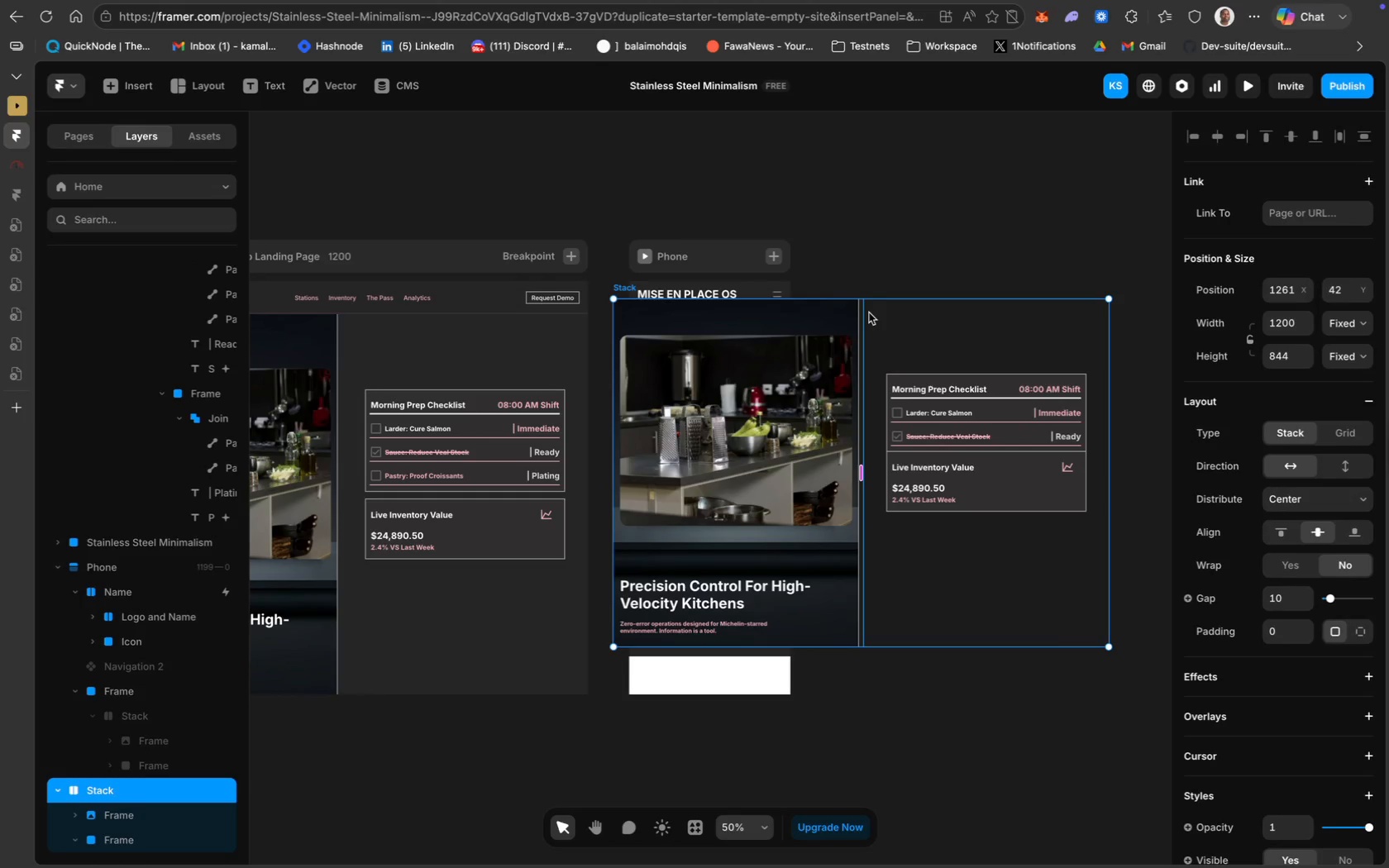 
left_click([854, 308])
 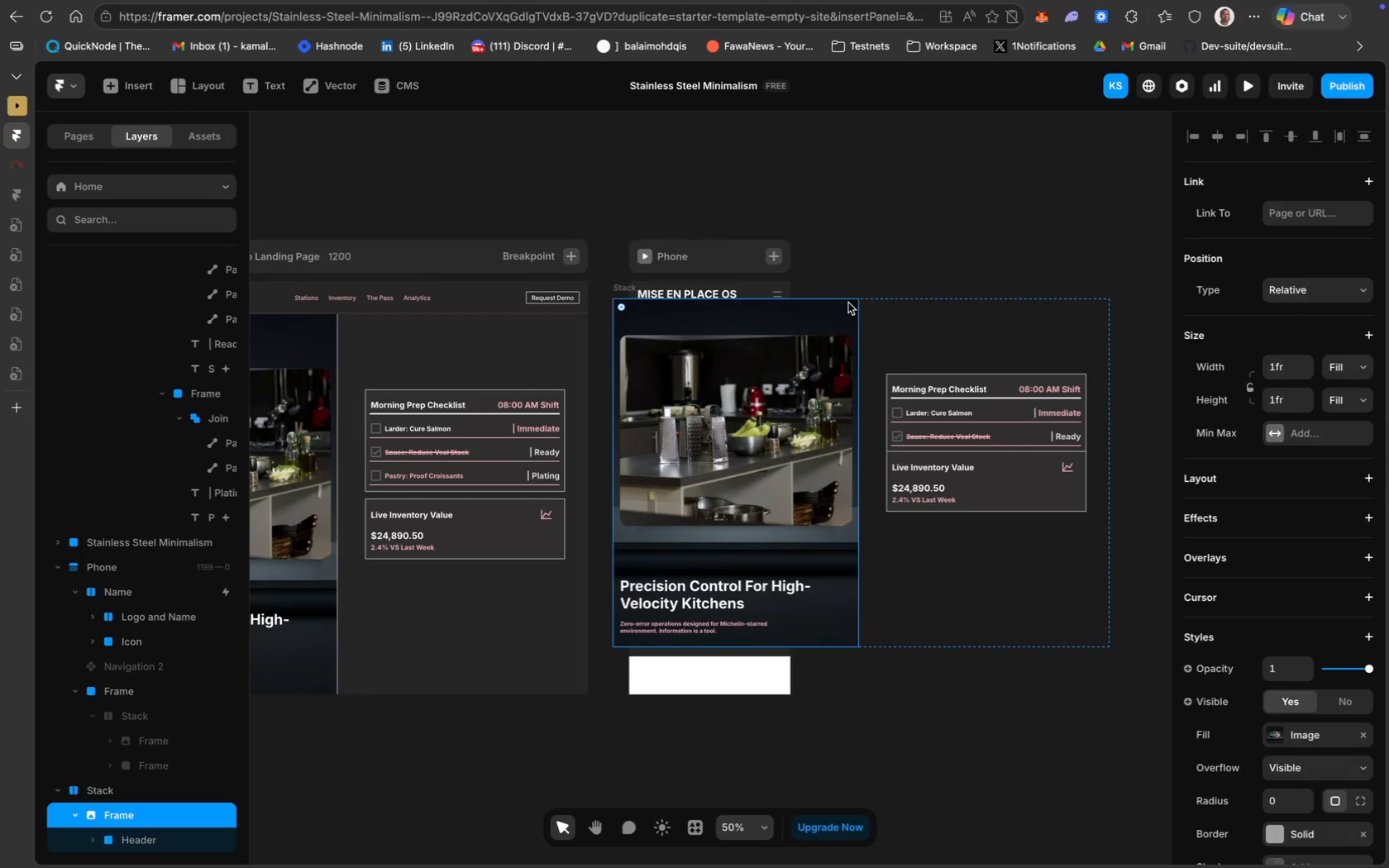 
left_click_drag(start_coordinate=[845, 305], to_coordinate=[844, 309])
 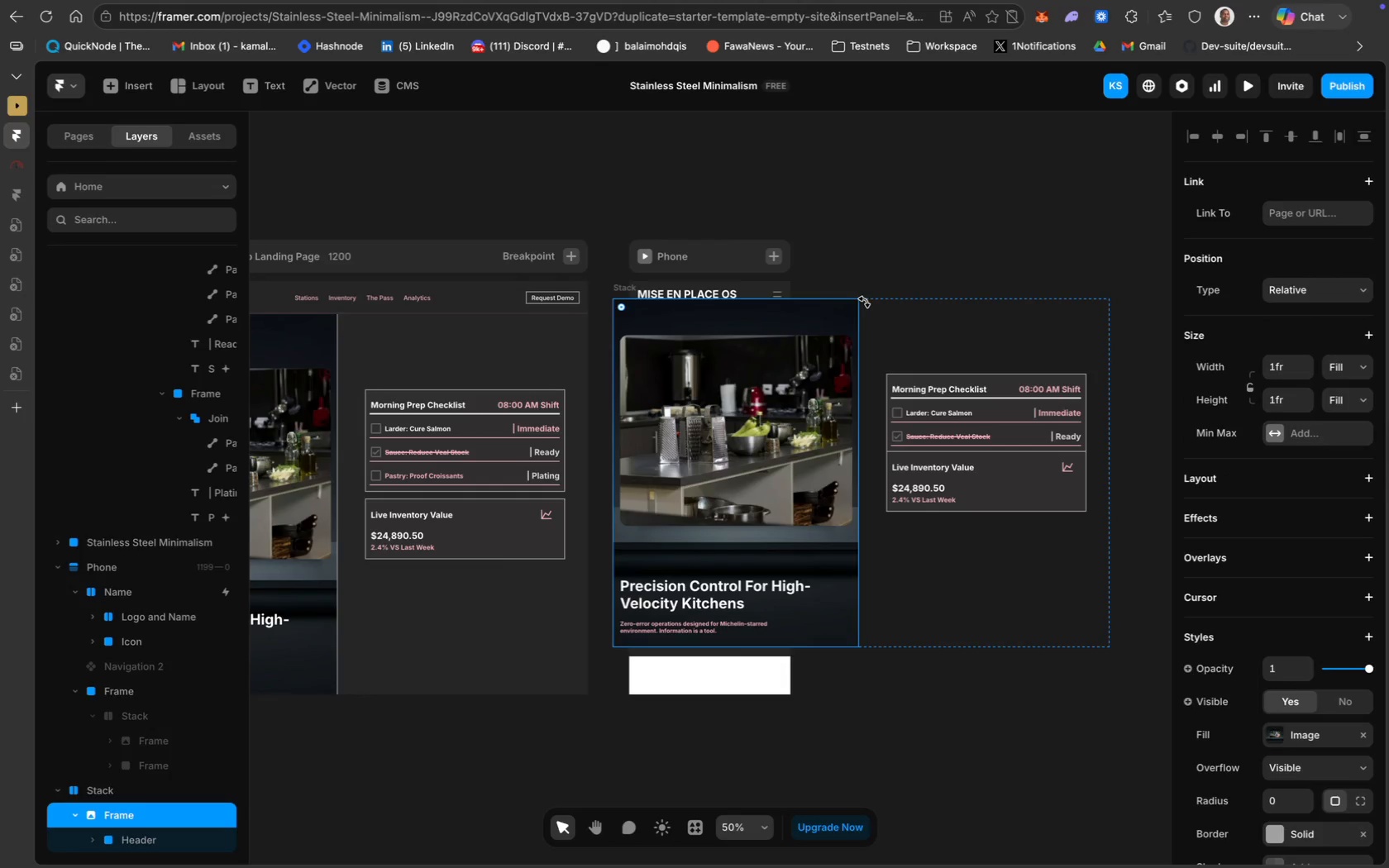 
left_click([141, 790])
 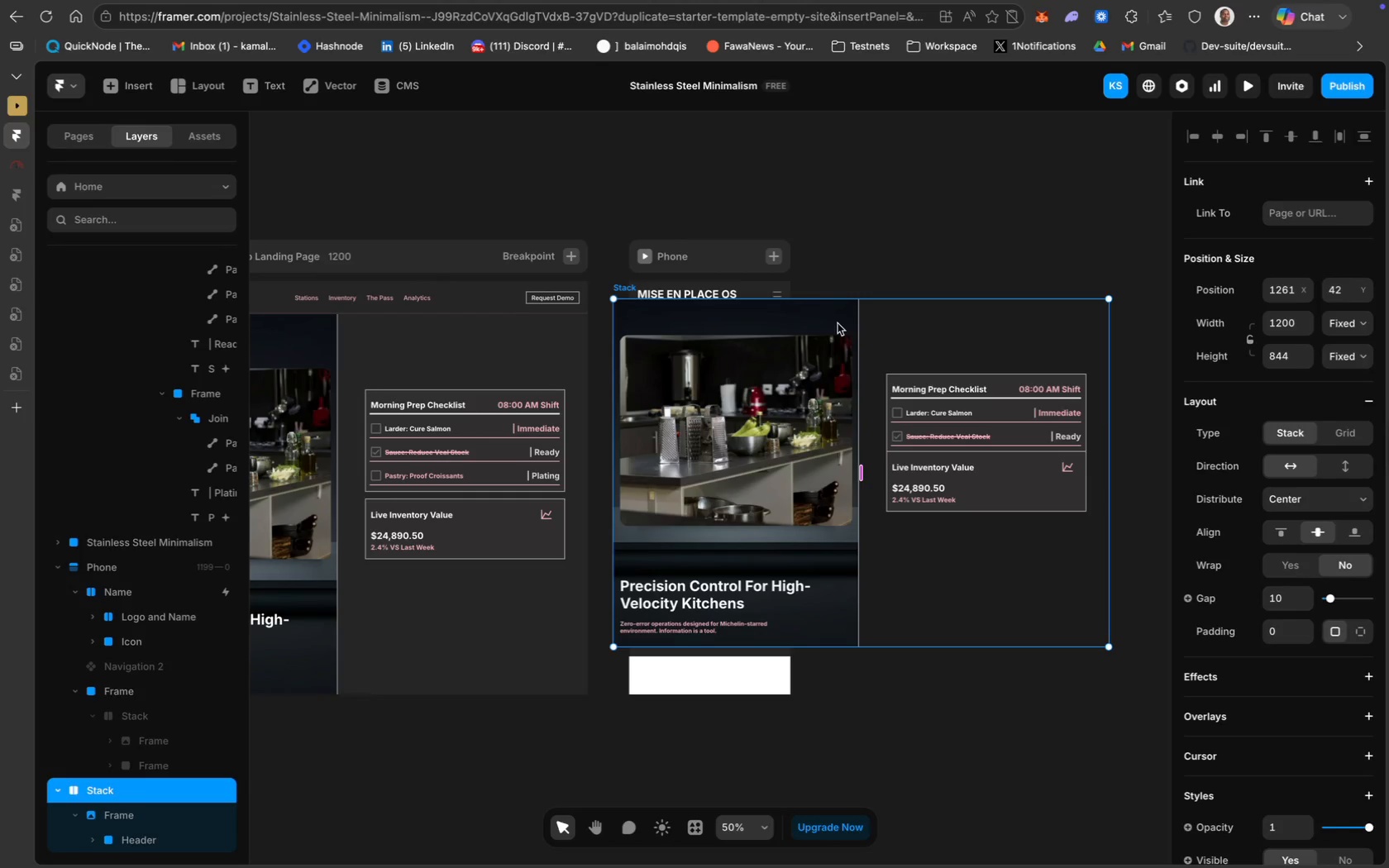 
left_click_drag(start_coordinate=[835, 323], to_coordinate=[848, 333])
 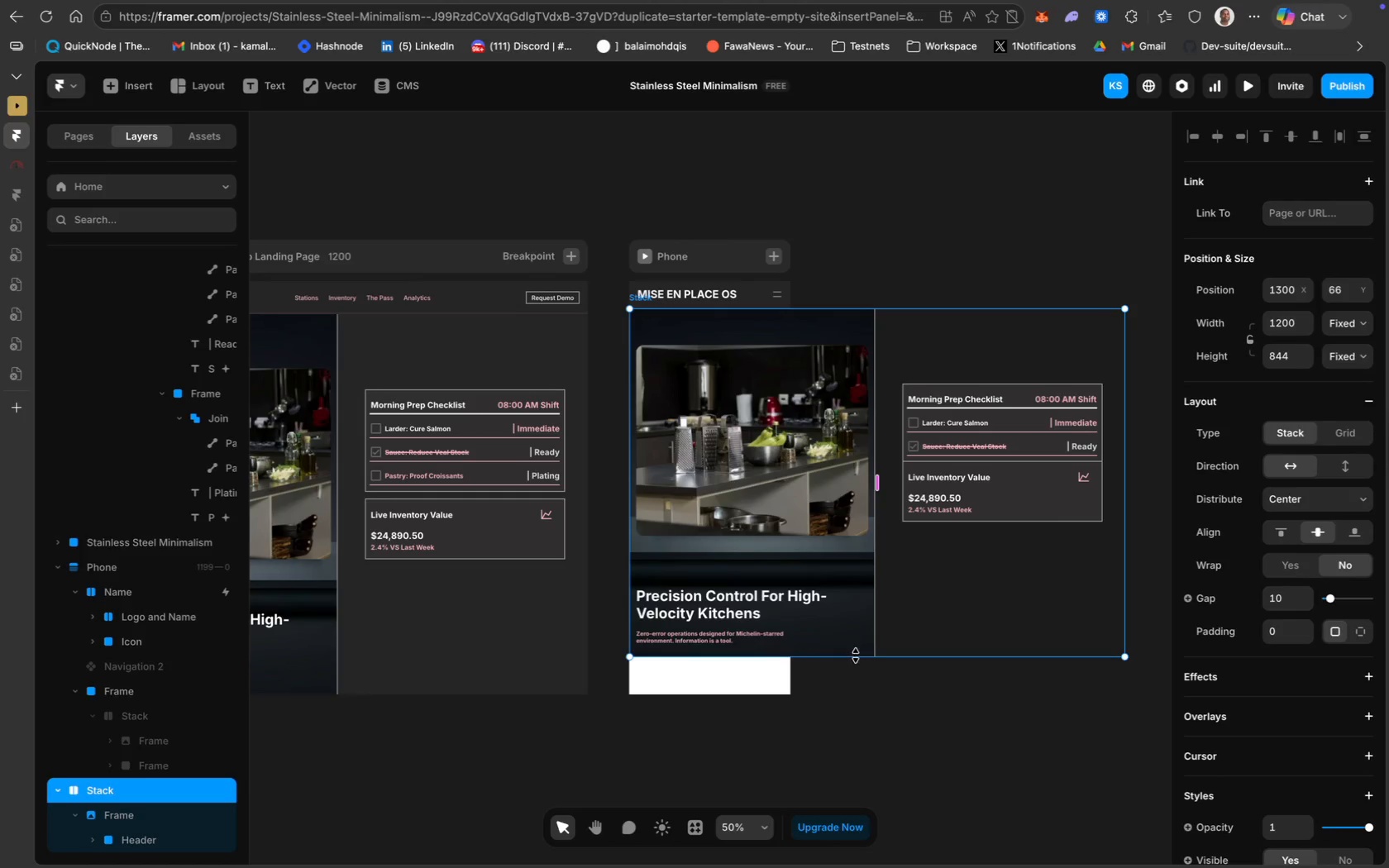 
left_click([876, 678])
 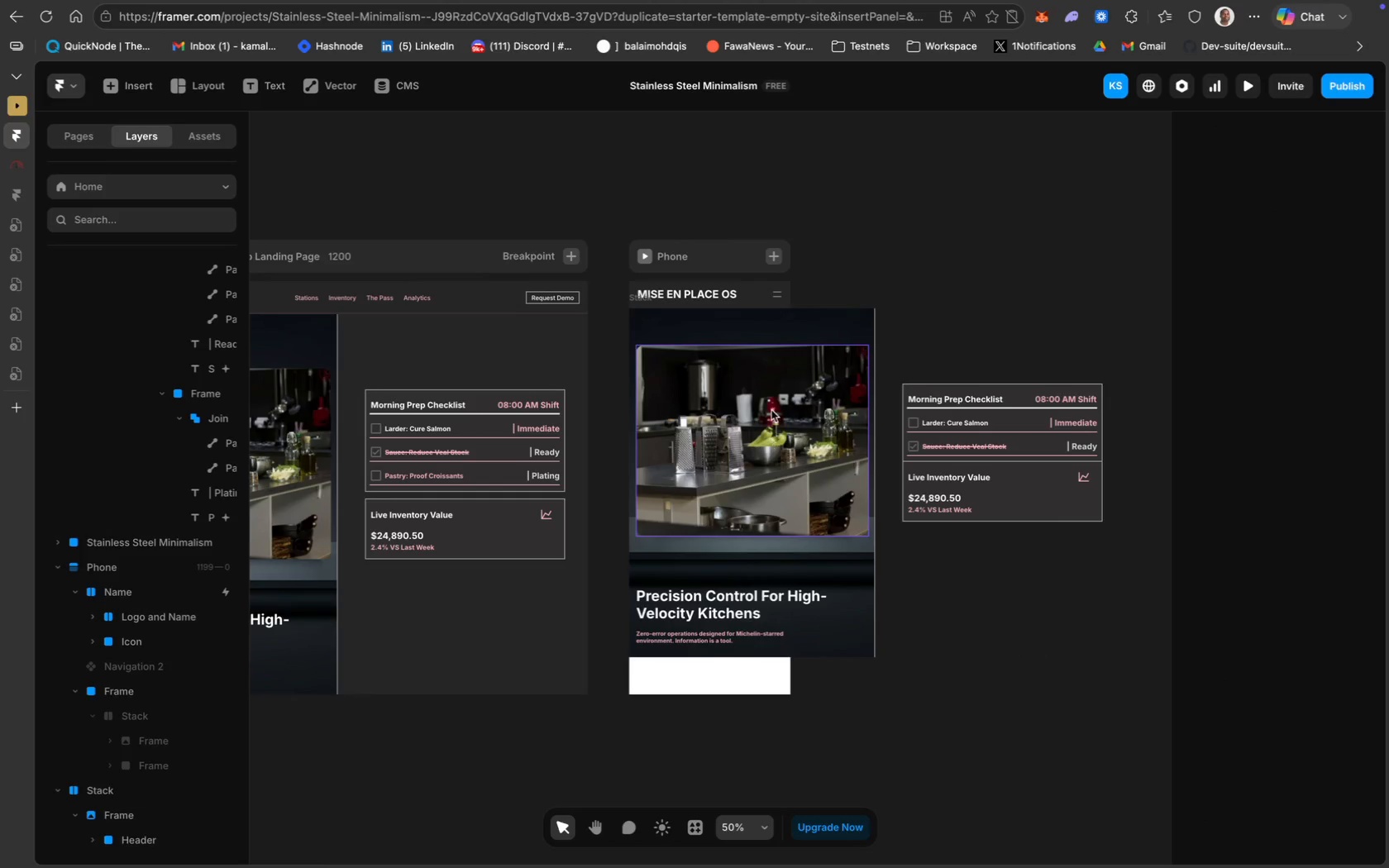 
wait(5.5)
 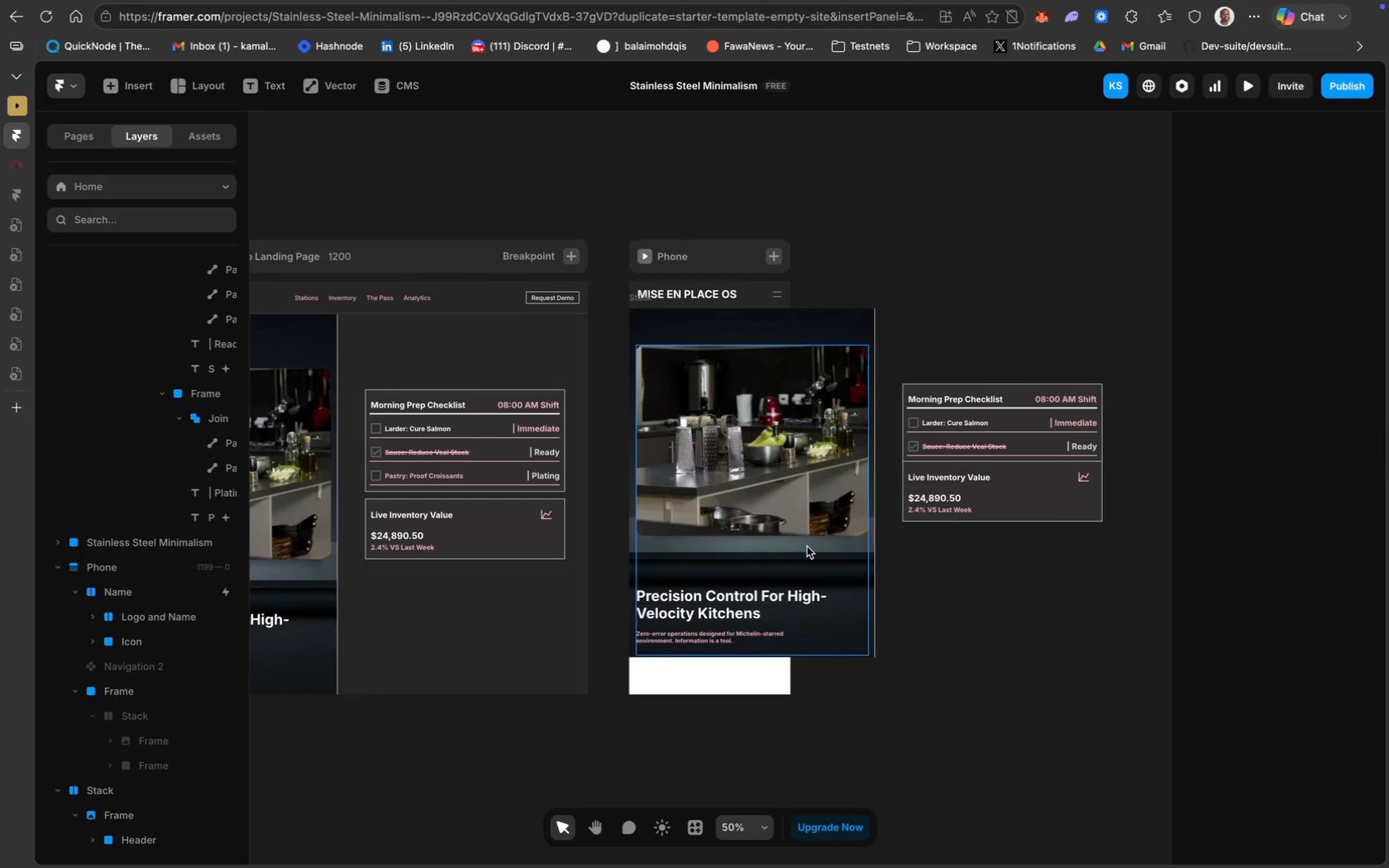 
left_click([849, 255])
 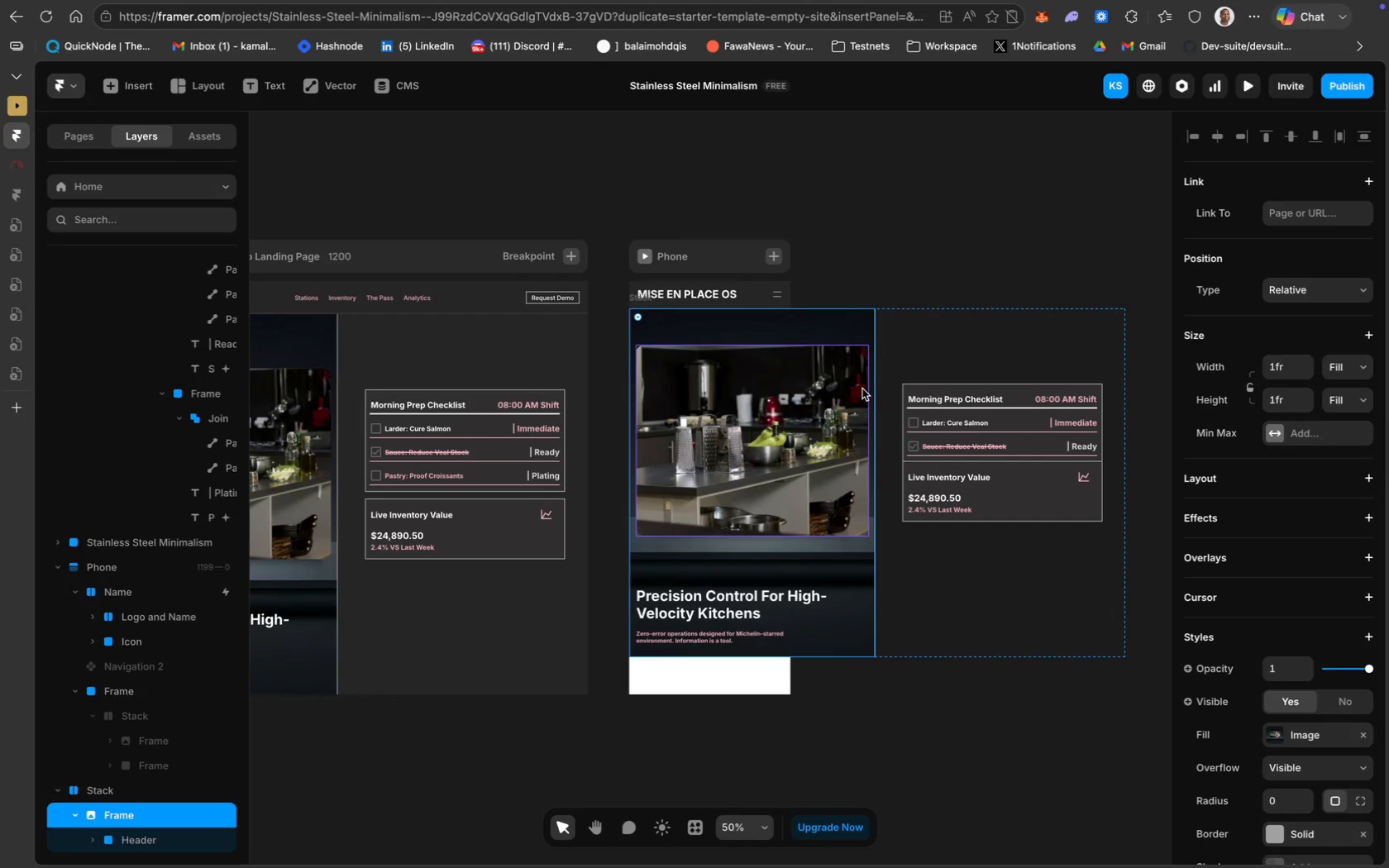 
wait(15.18)
 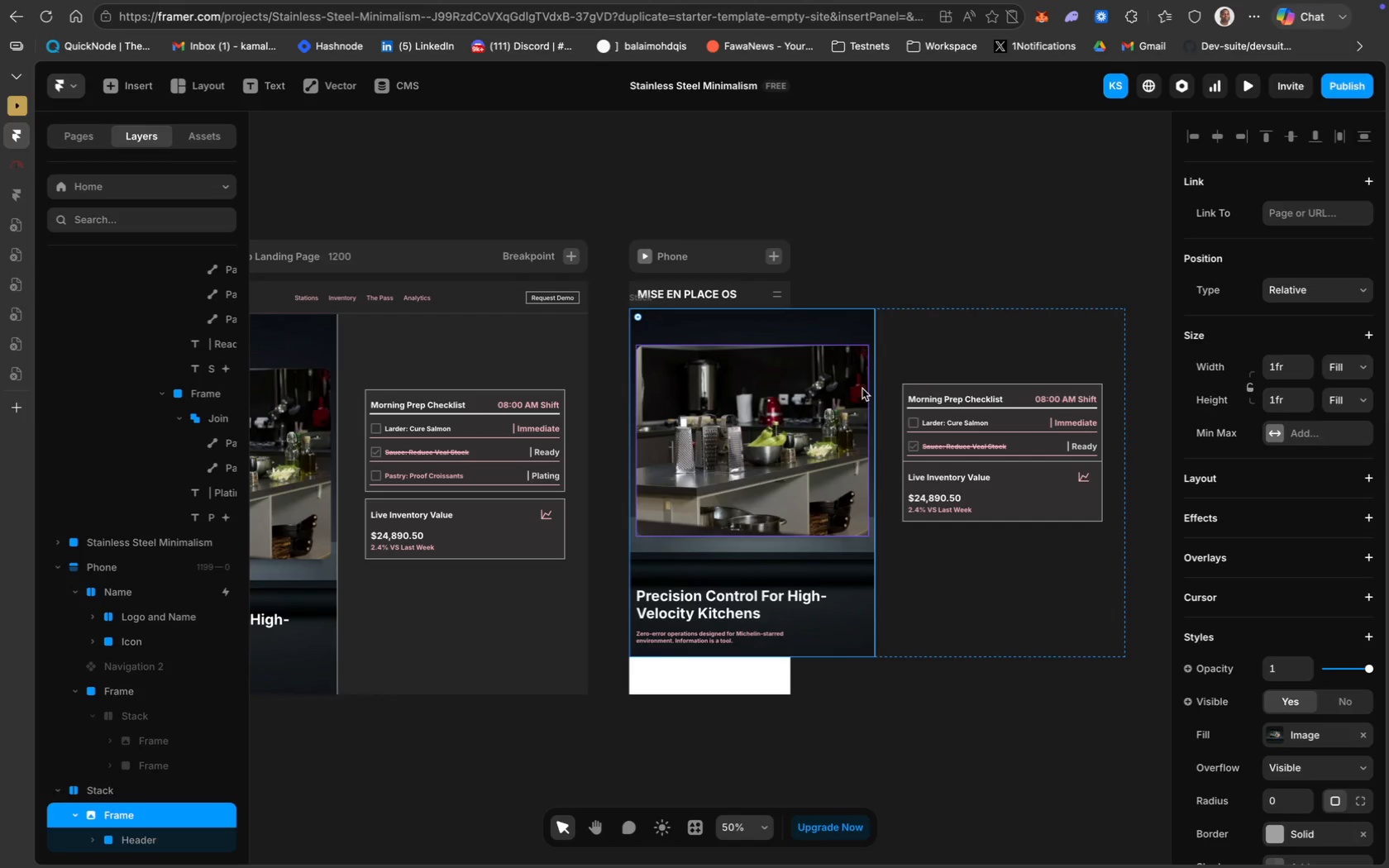 
left_click([833, 327])
 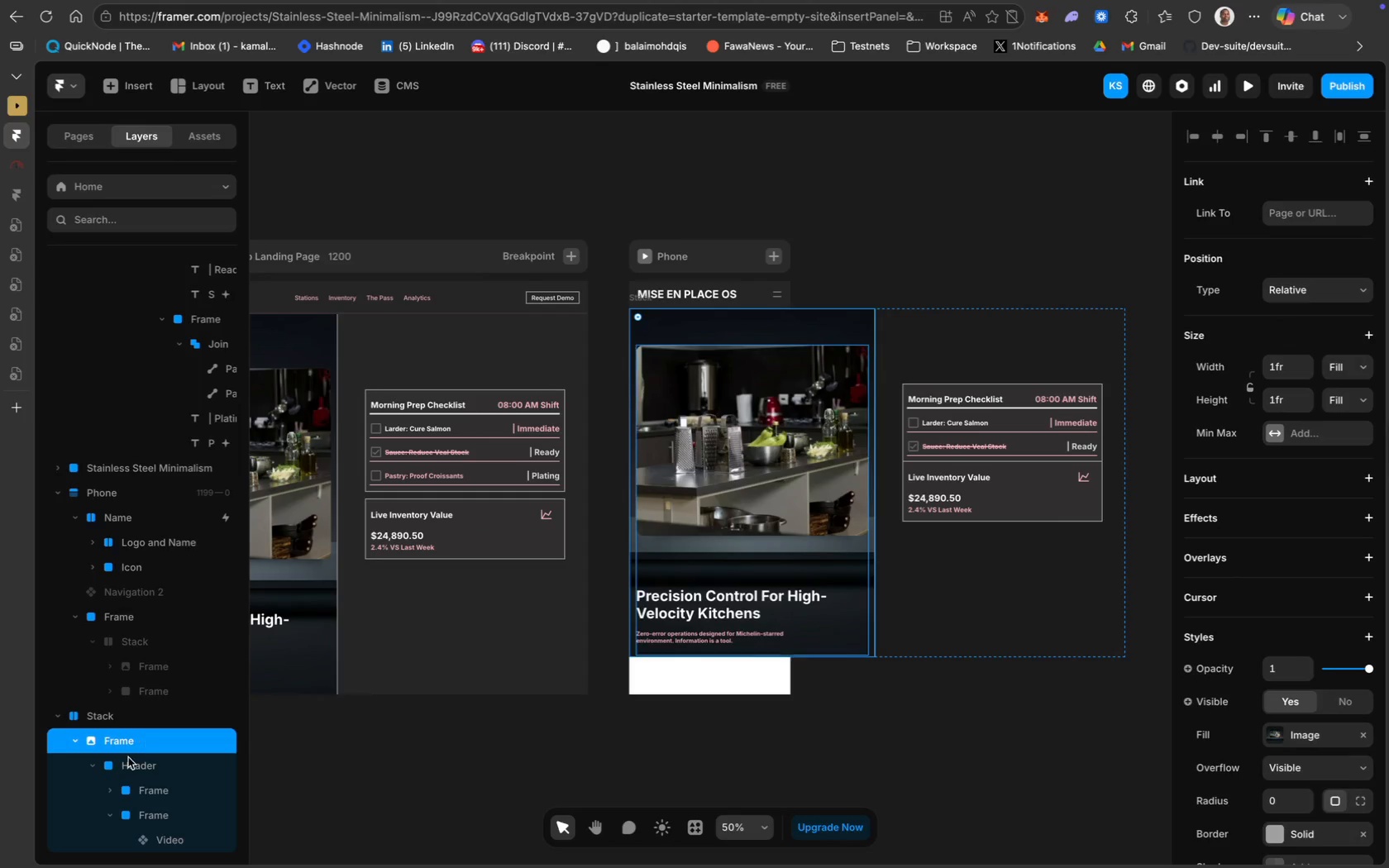 
scroll: coordinate [113, 722], scroll_direction: down, amount: 16.0
 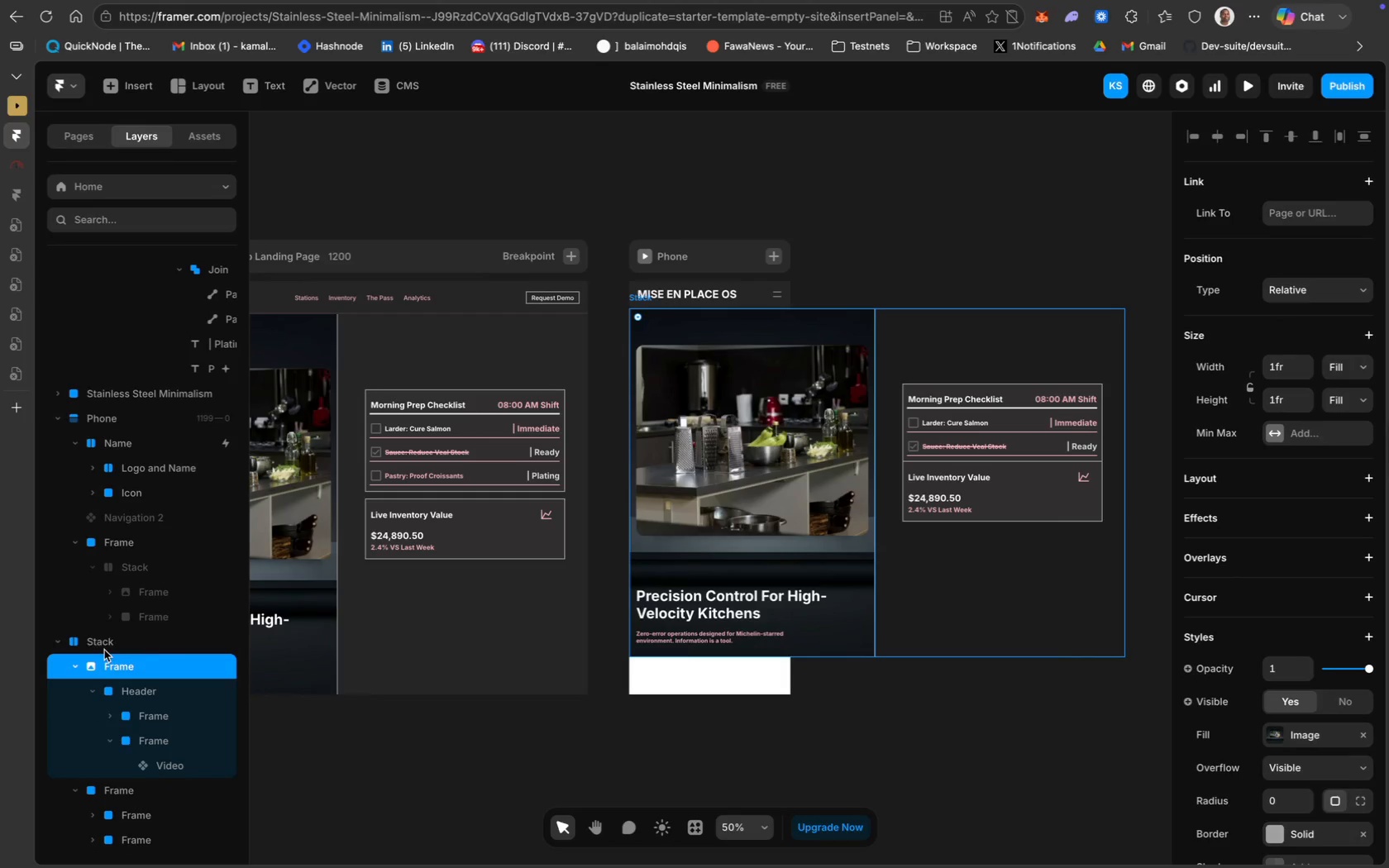 
left_click([104, 648])
 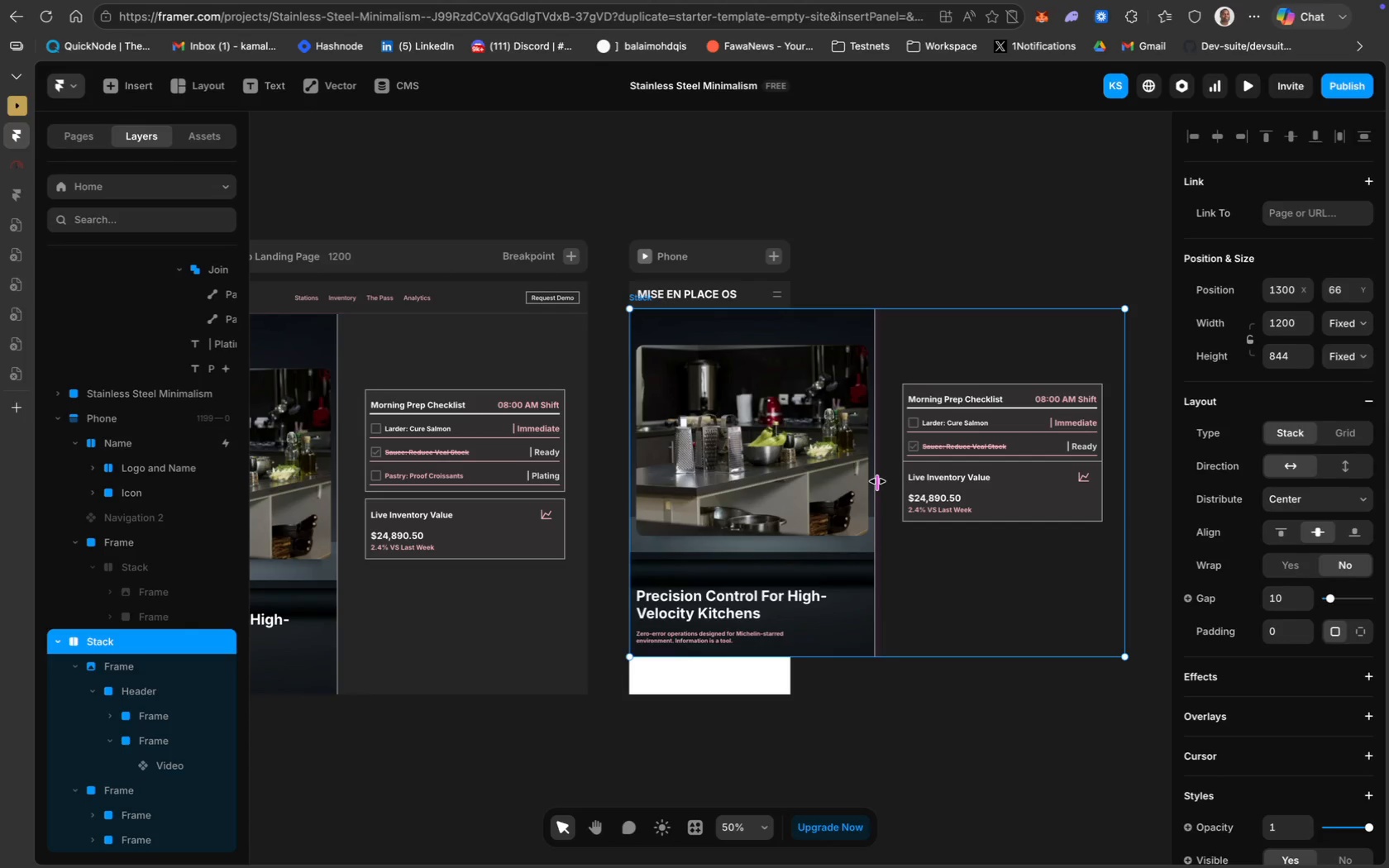 
left_click_drag(start_coordinate=[877, 481], to_coordinate=[857, 480])
 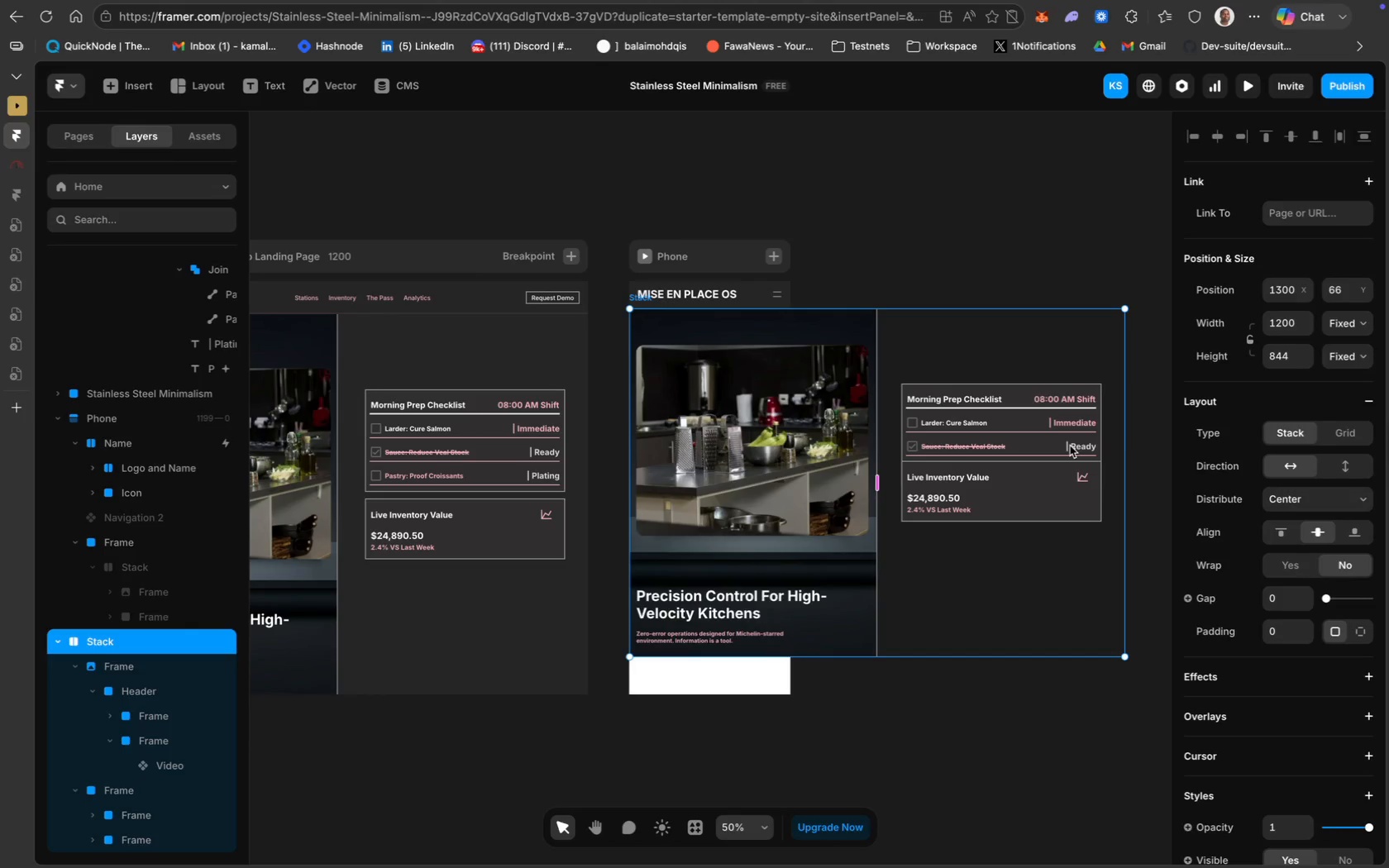 
left_click_drag(start_coordinate=[1126, 455], to_coordinate=[952, 470])
 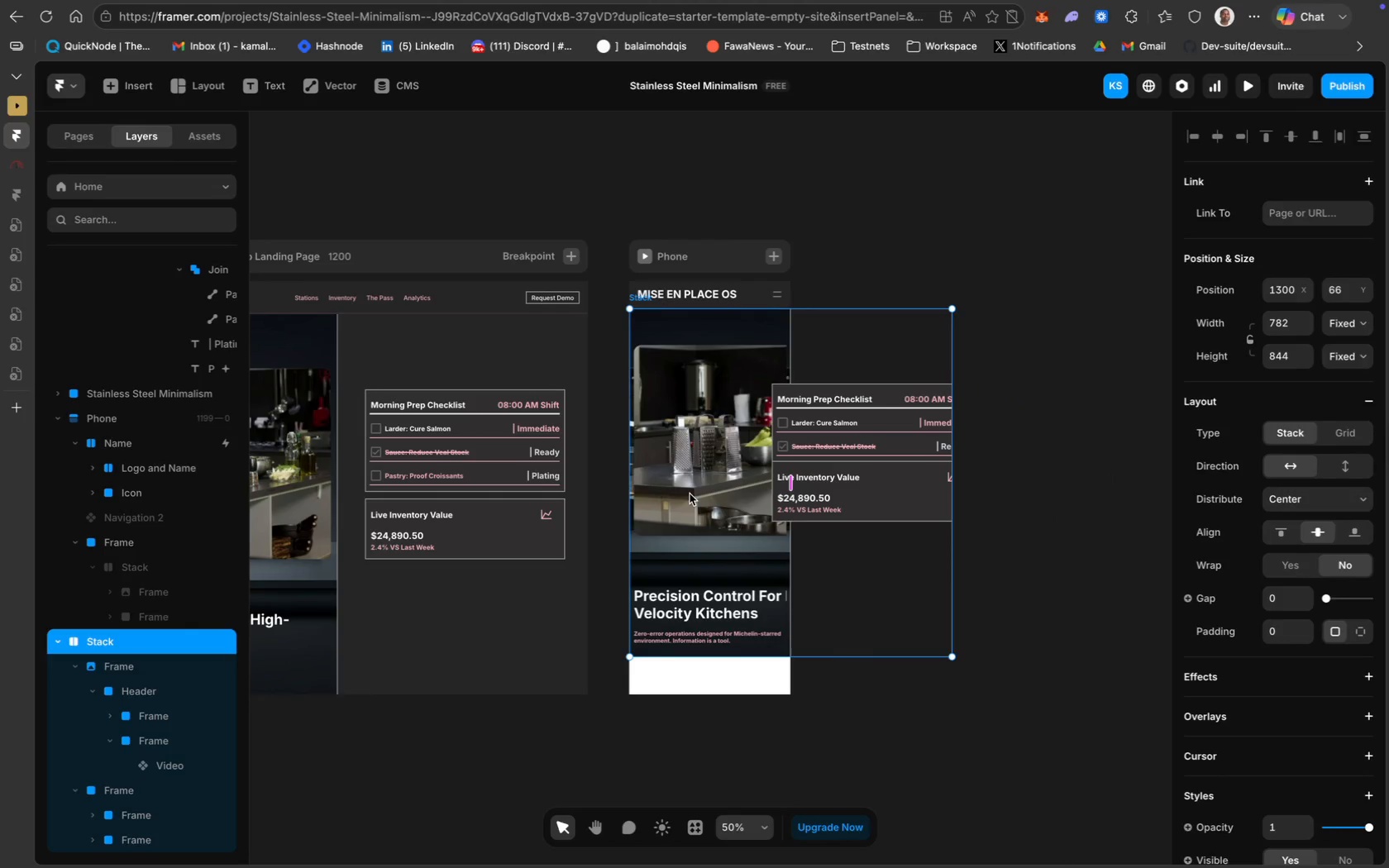 
left_click([690, 488])
 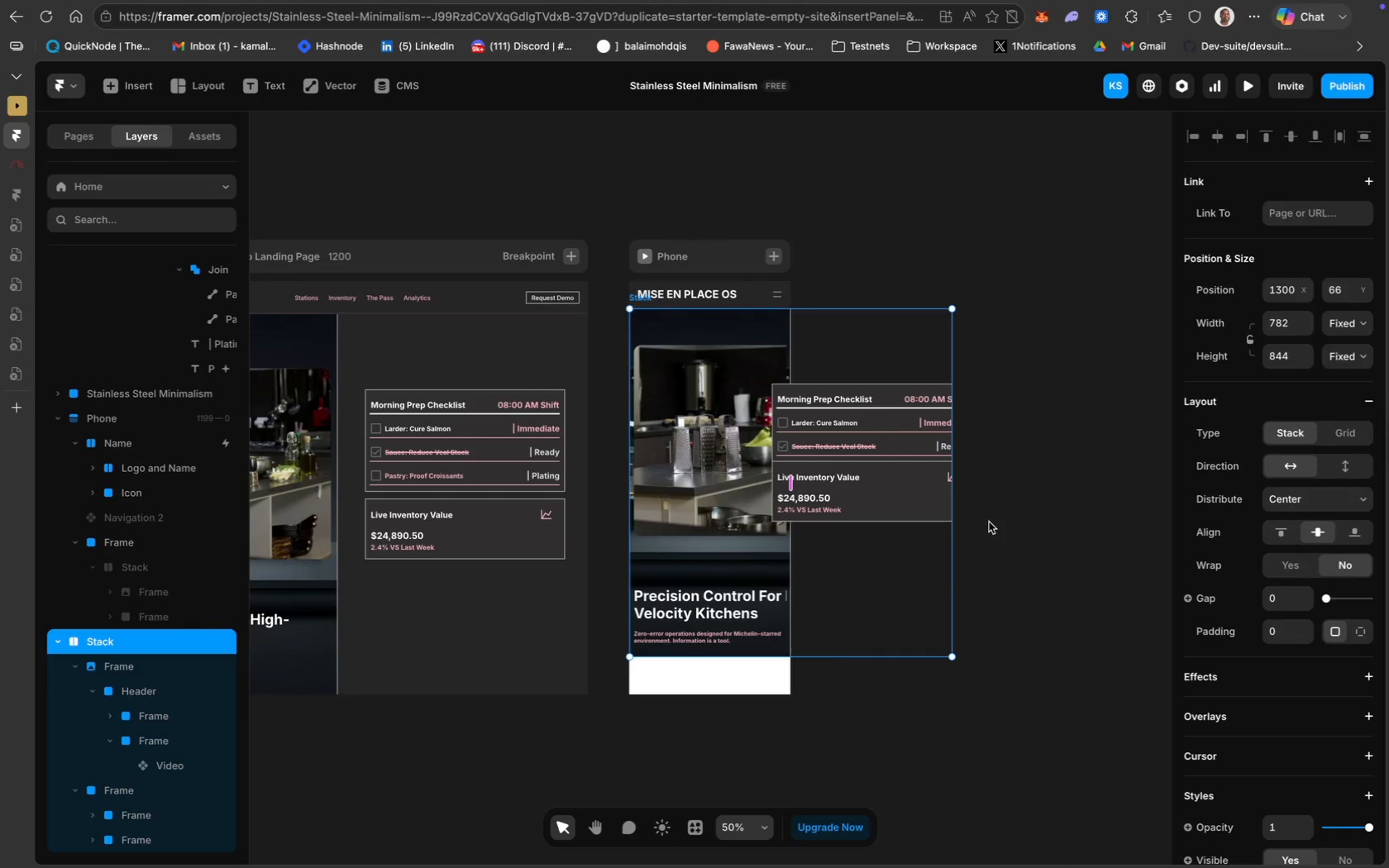 
key(Meta+Z)
 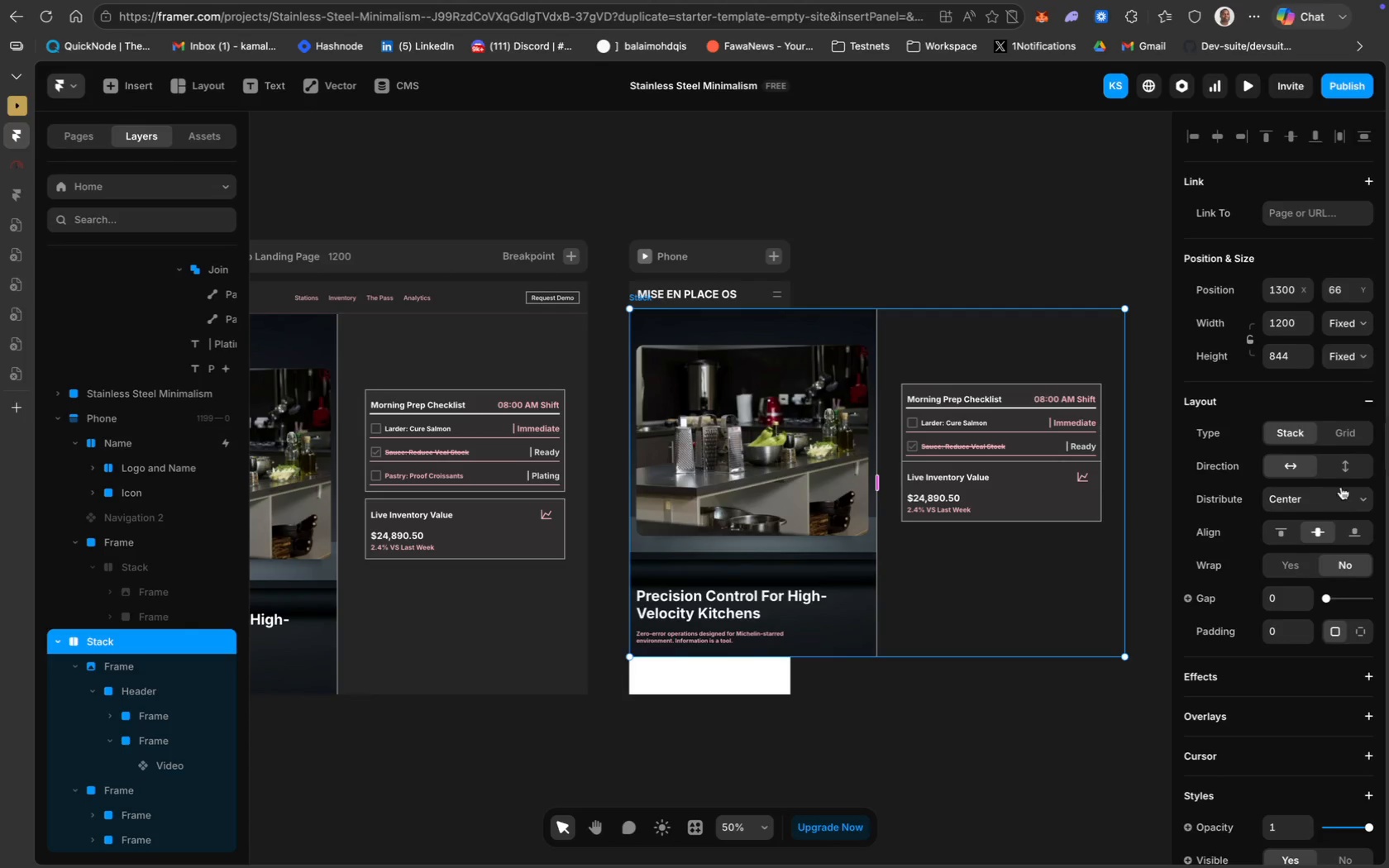 
left_click([1354, 462])
 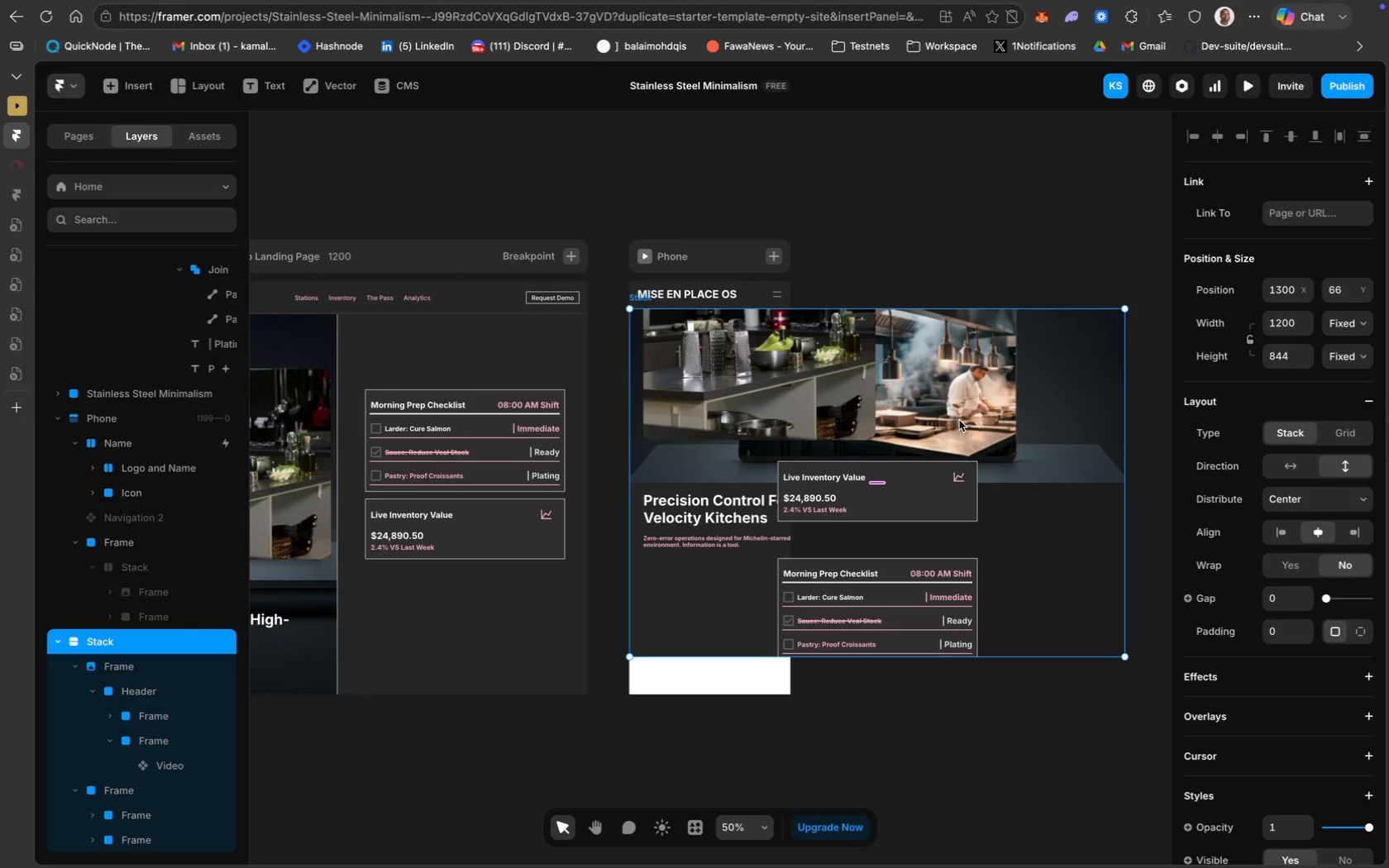 
left_click_drag(start_coordinate=[1125, 465], to_coordinate=[839, 479])
 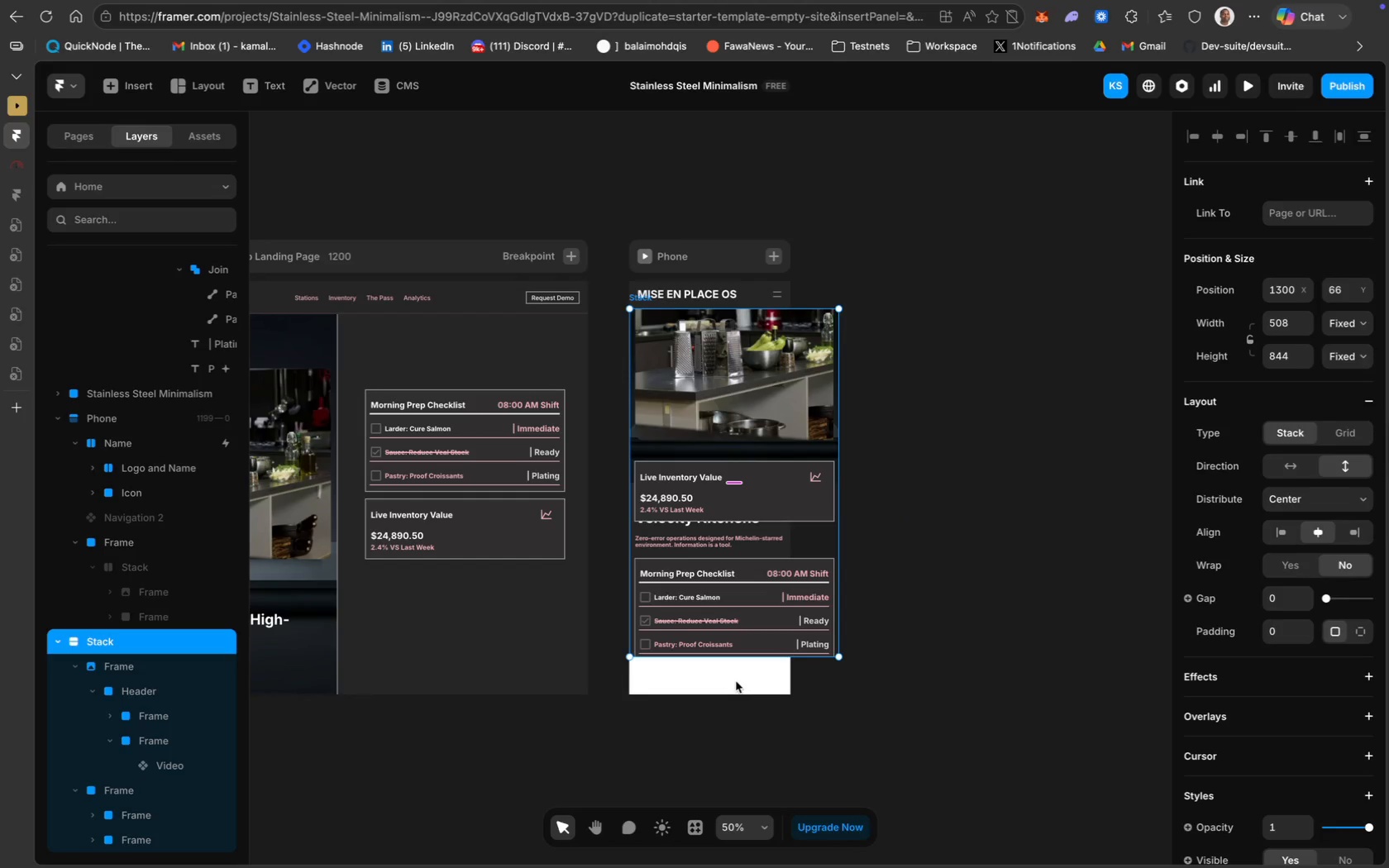 
left_click([736, 681])
 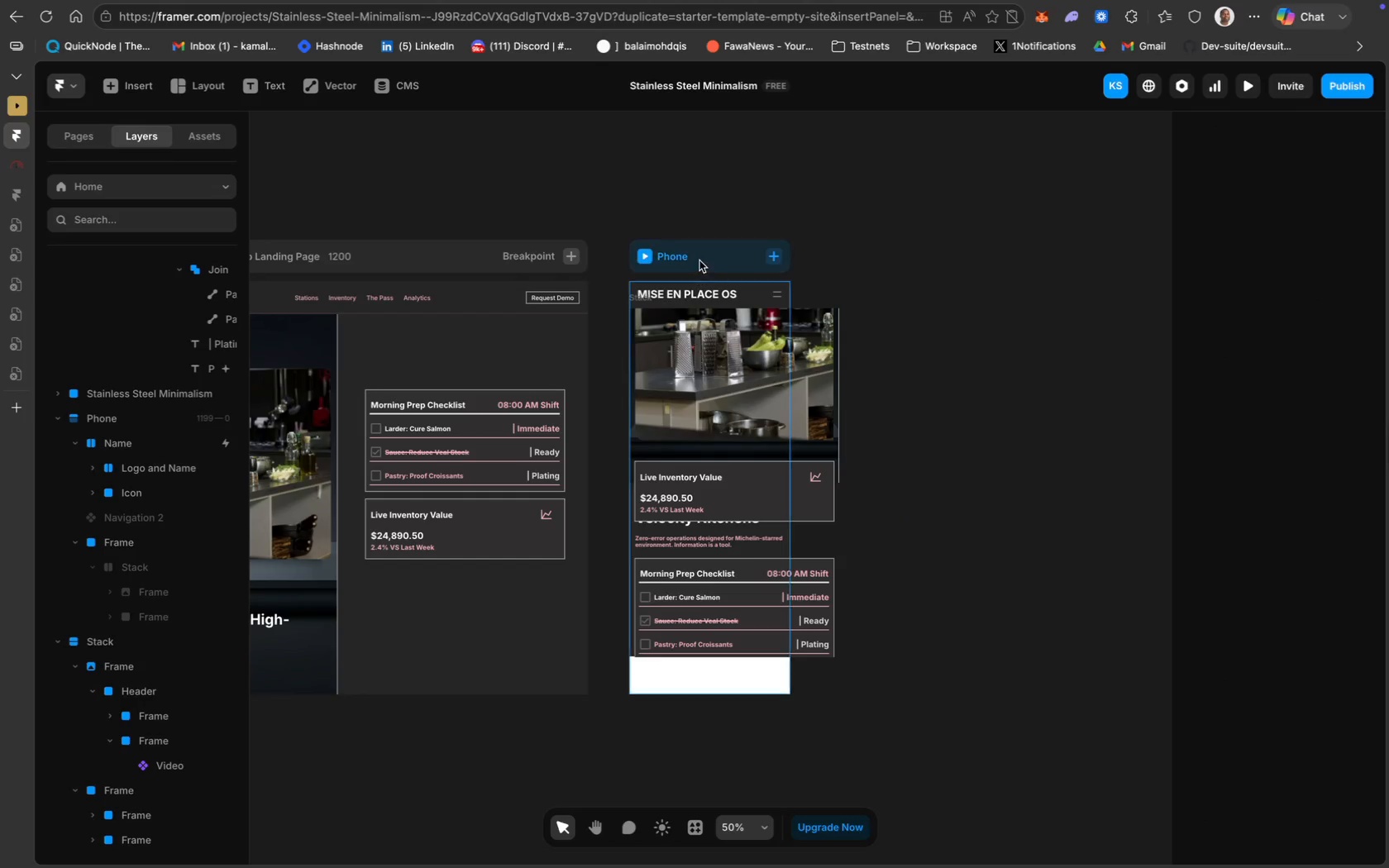 
left_click([699, 260])
 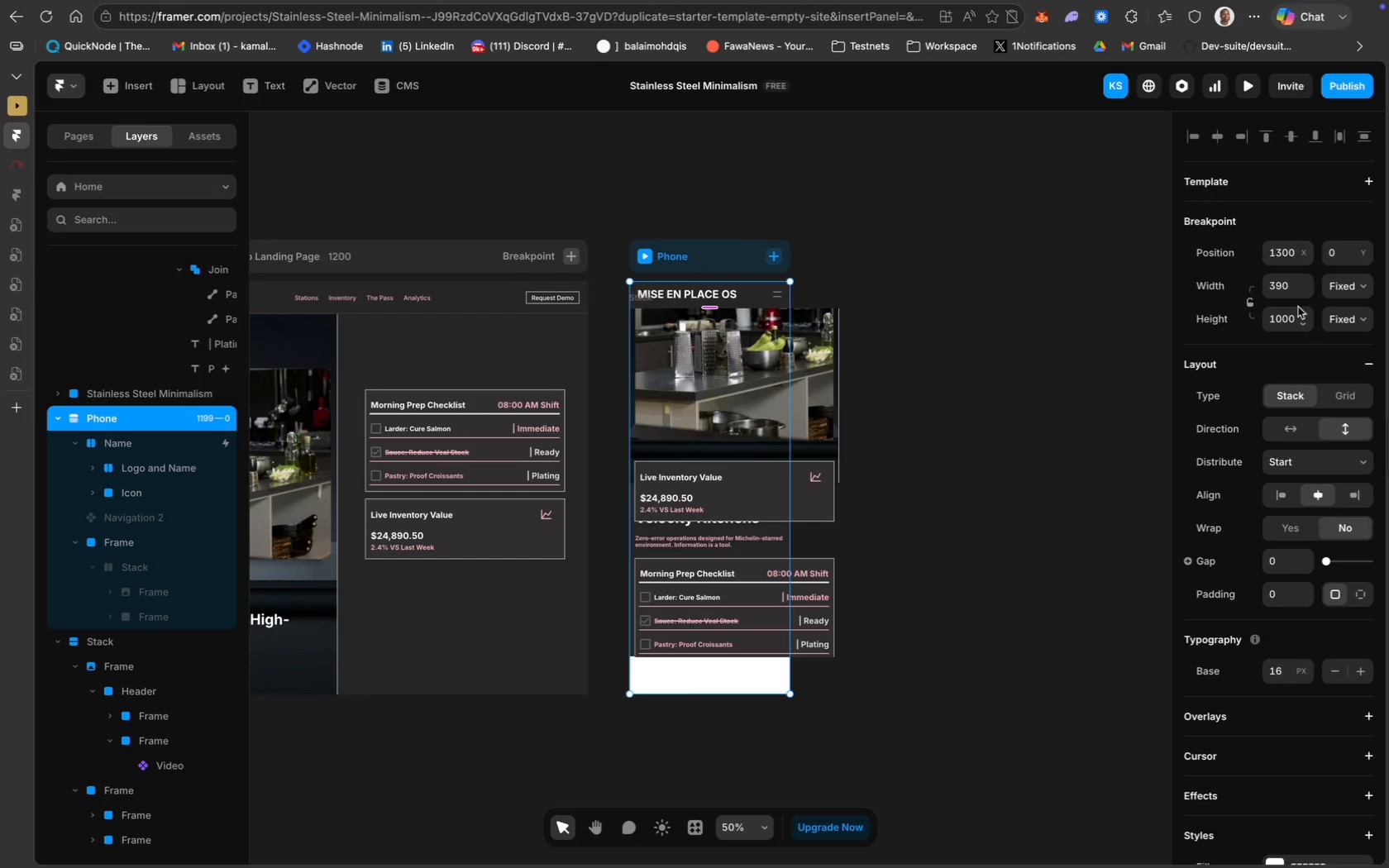 
left_click([1288, 315])
 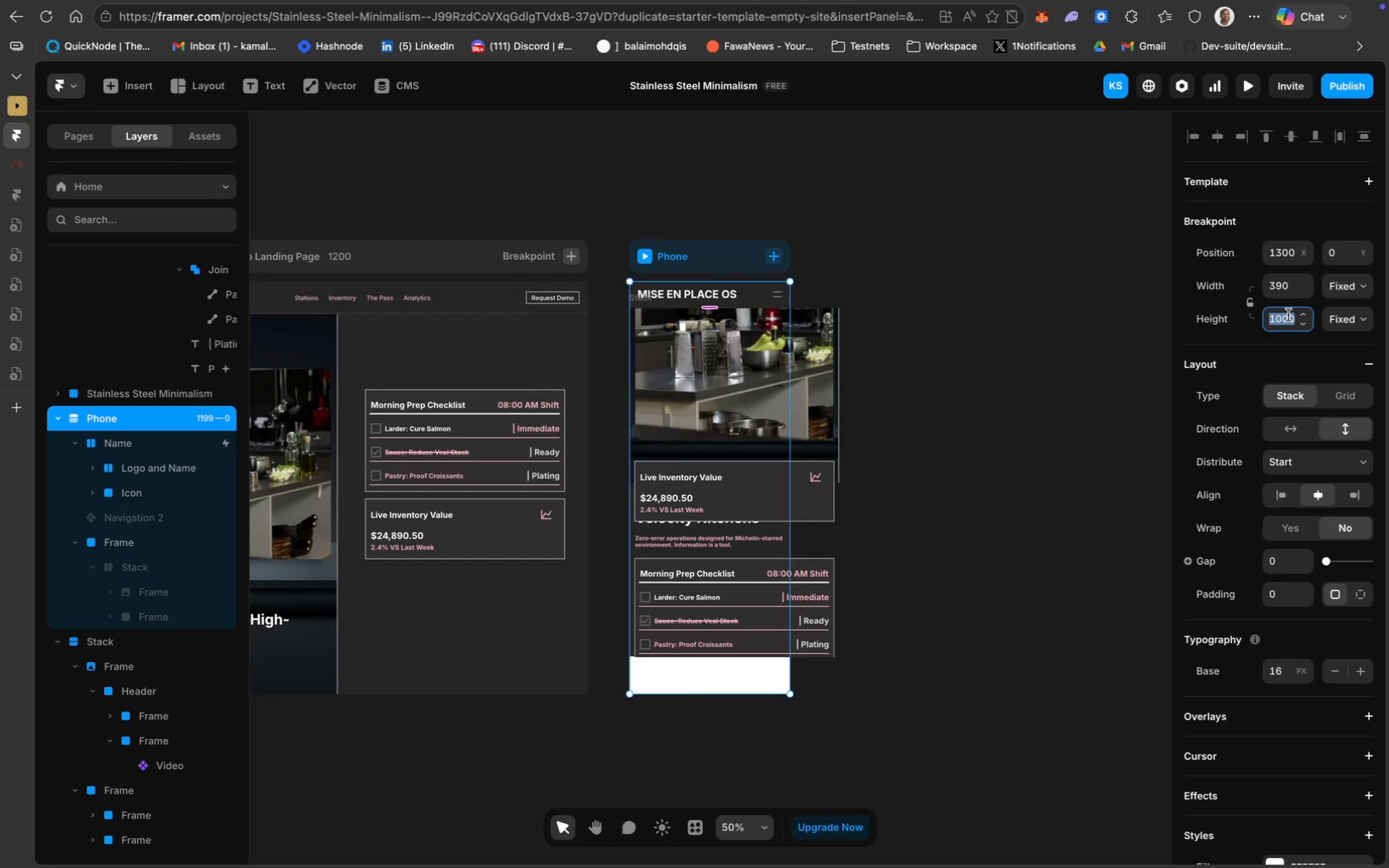 
type(1500)
 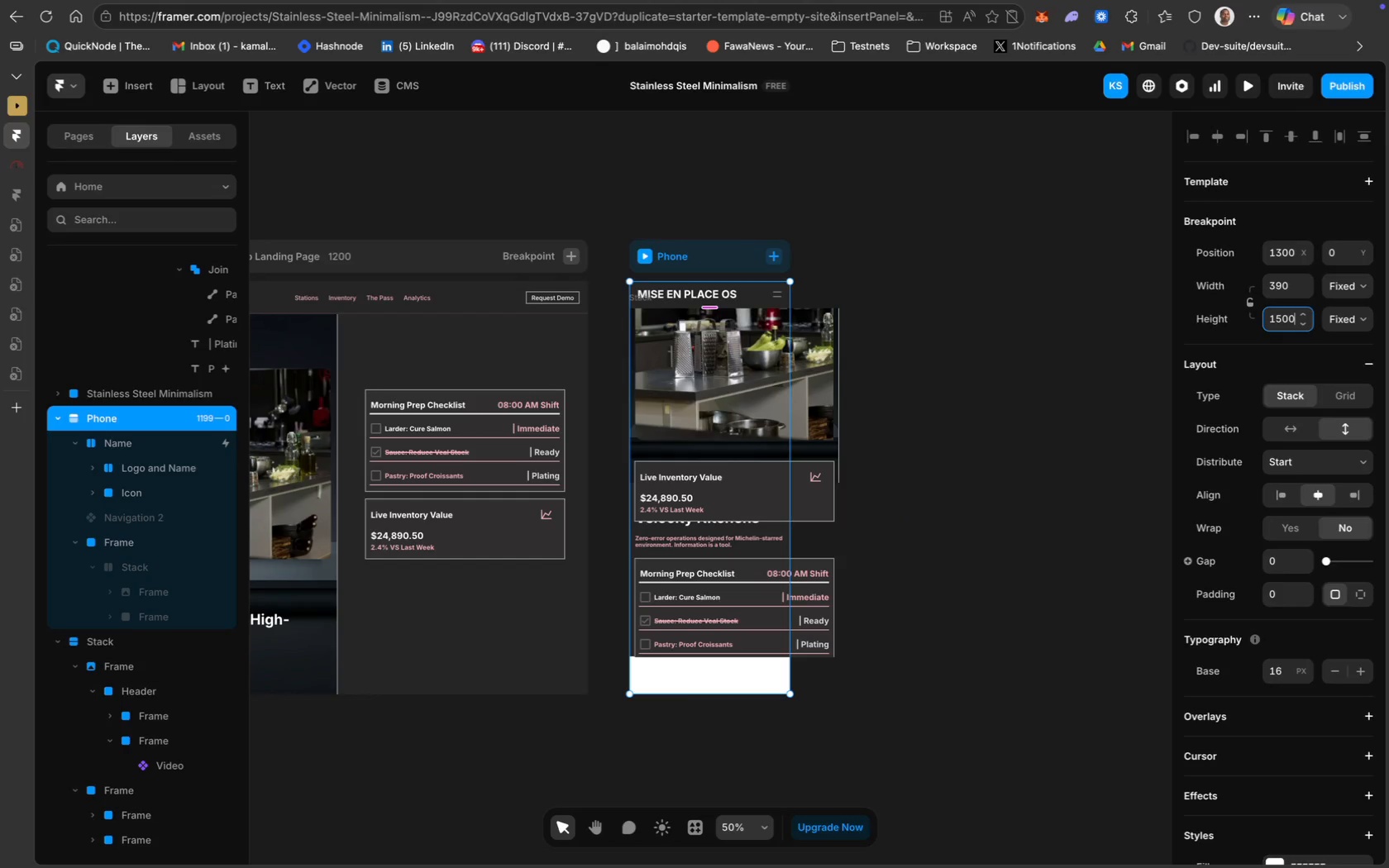 
key(Enter)
 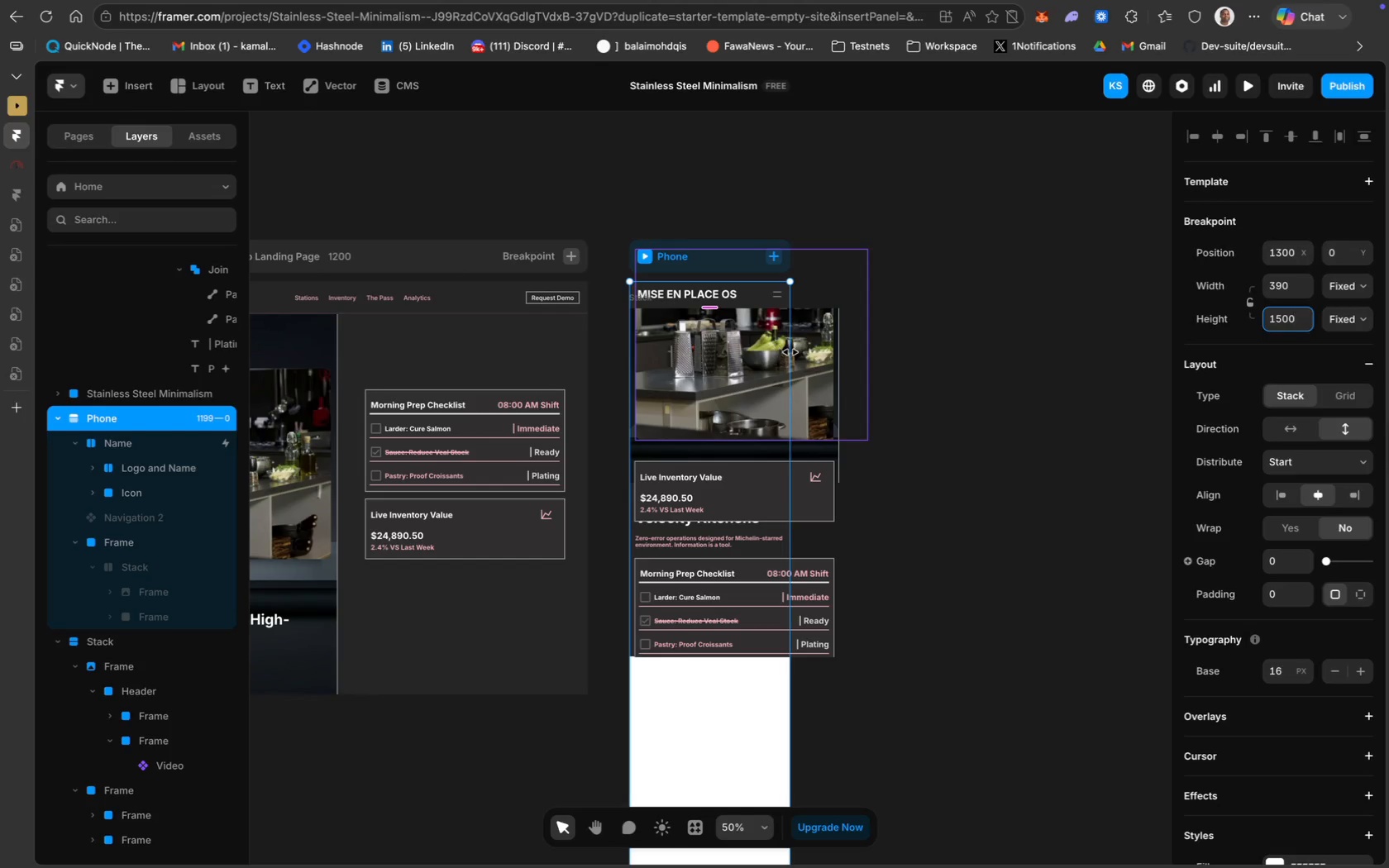 
wait(8.94)
 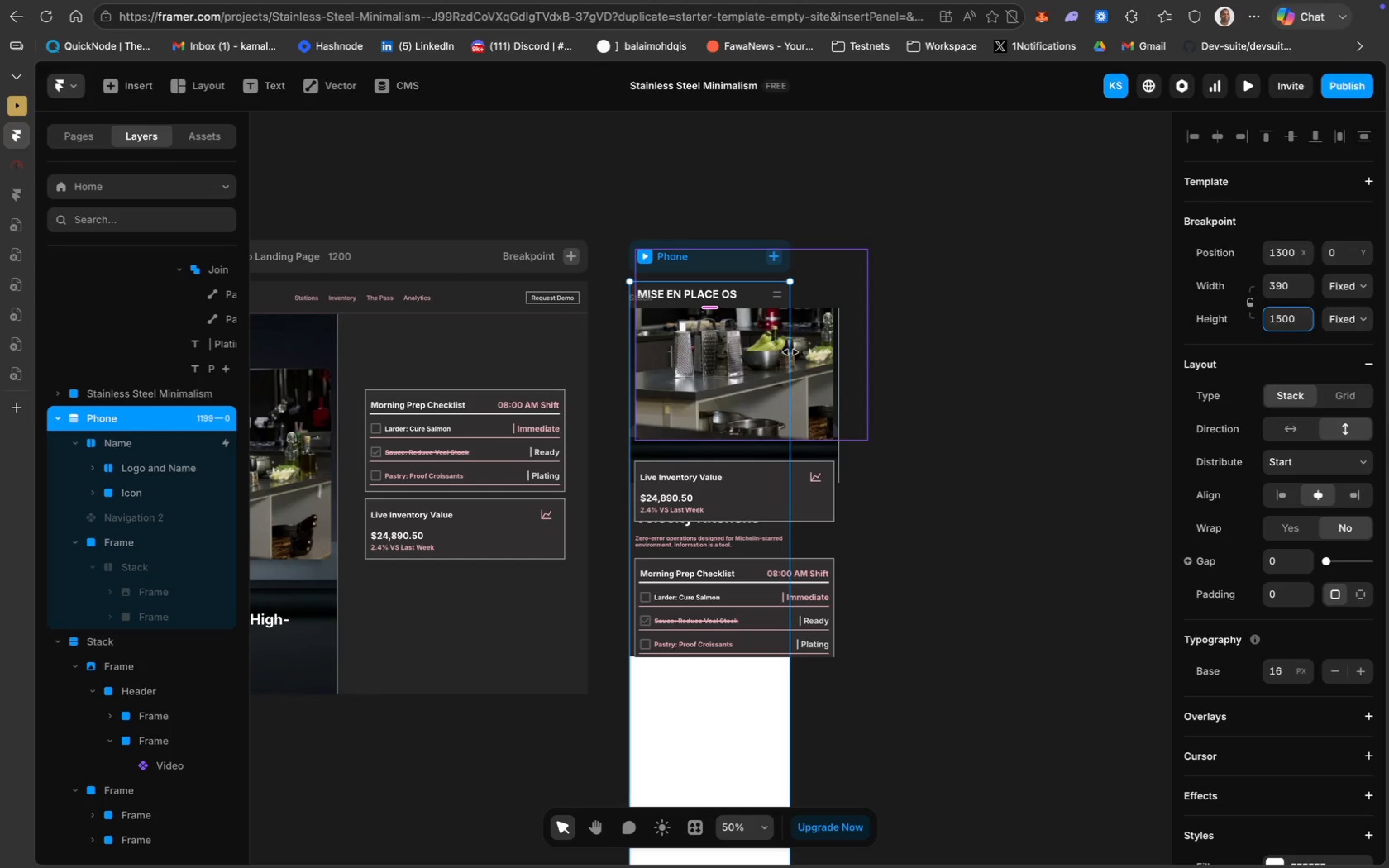 
left_click([833, 393])
 